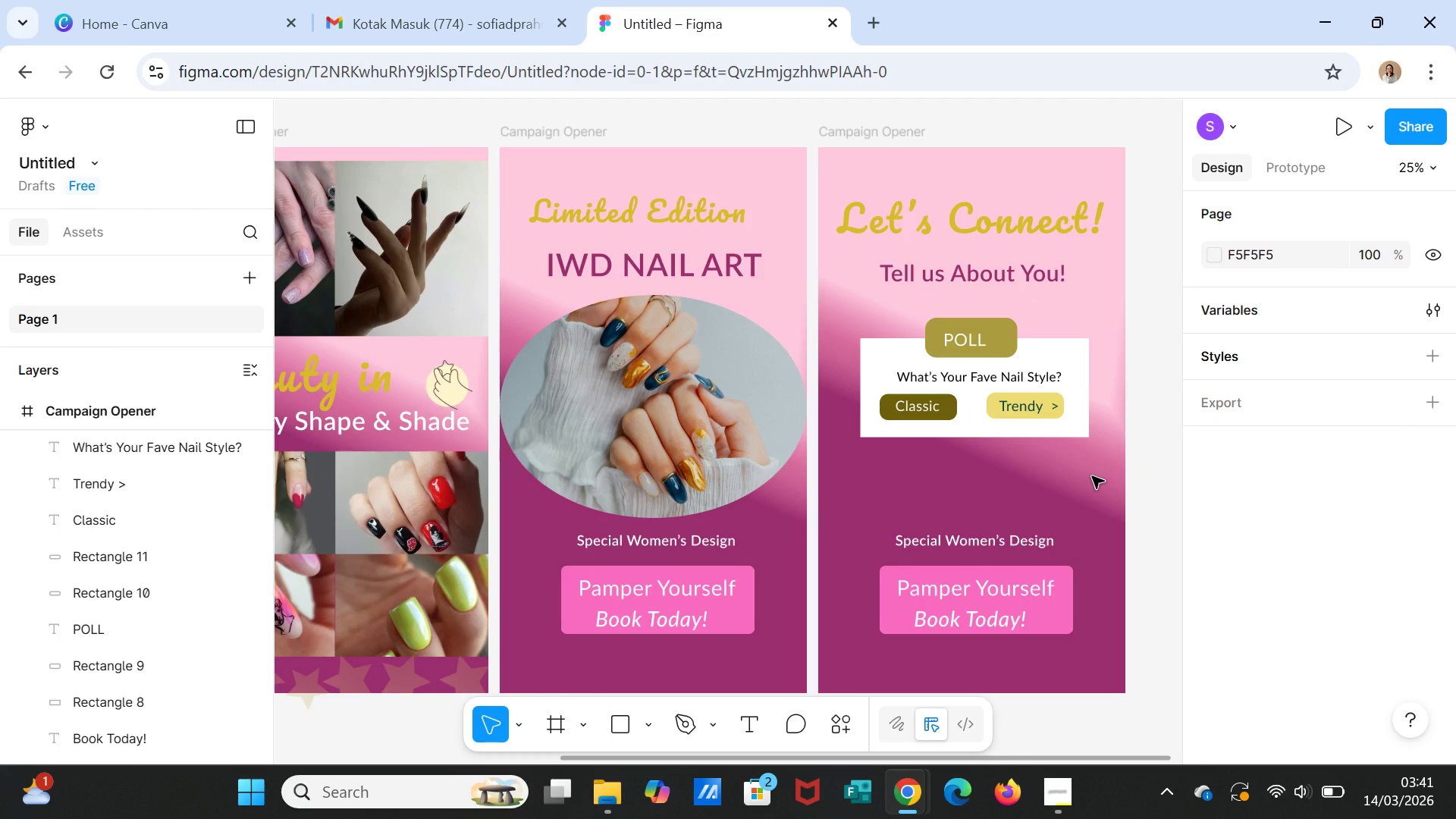 
left_click([1002, 576])
 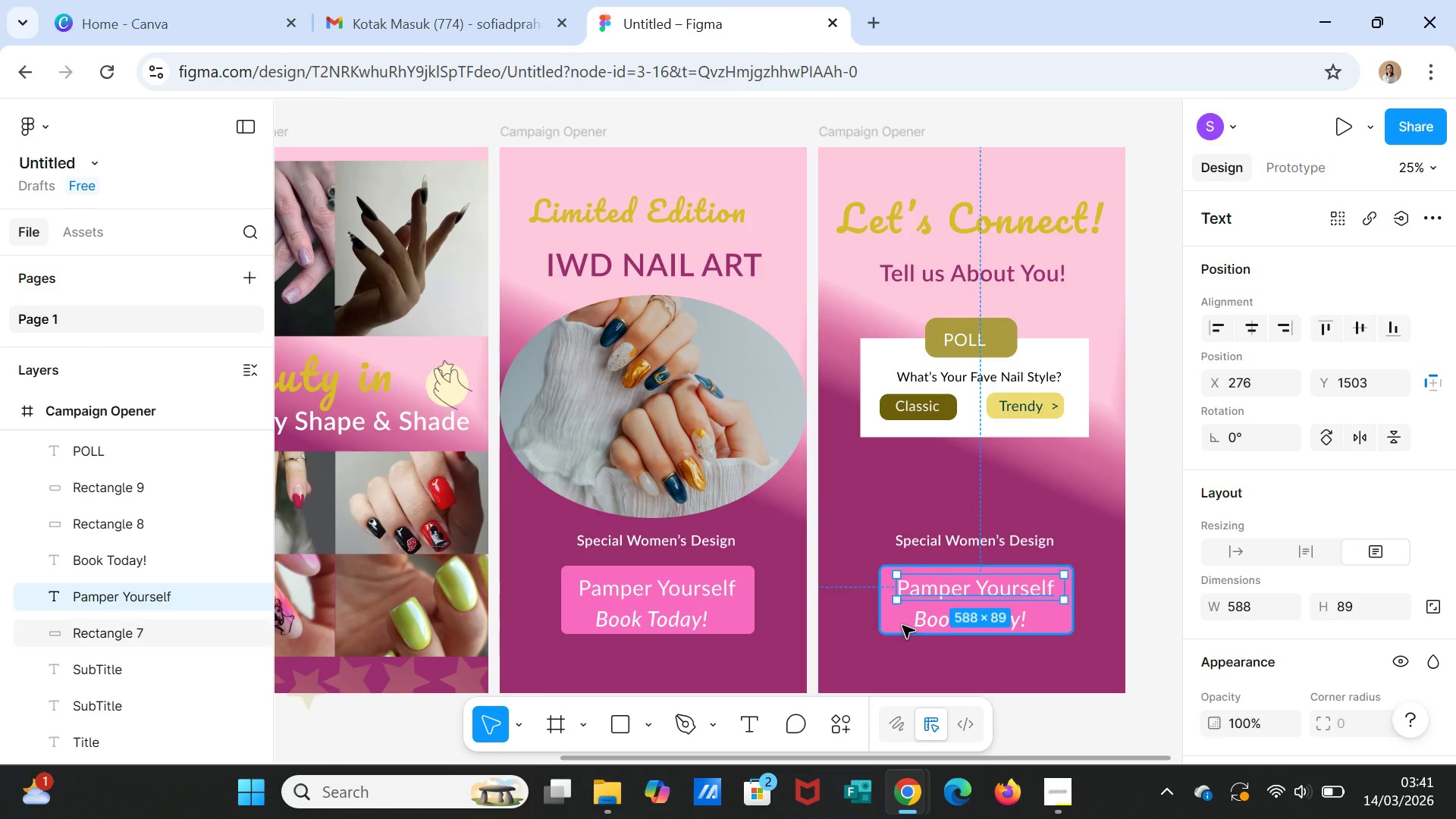 
left_click([902, 626])
 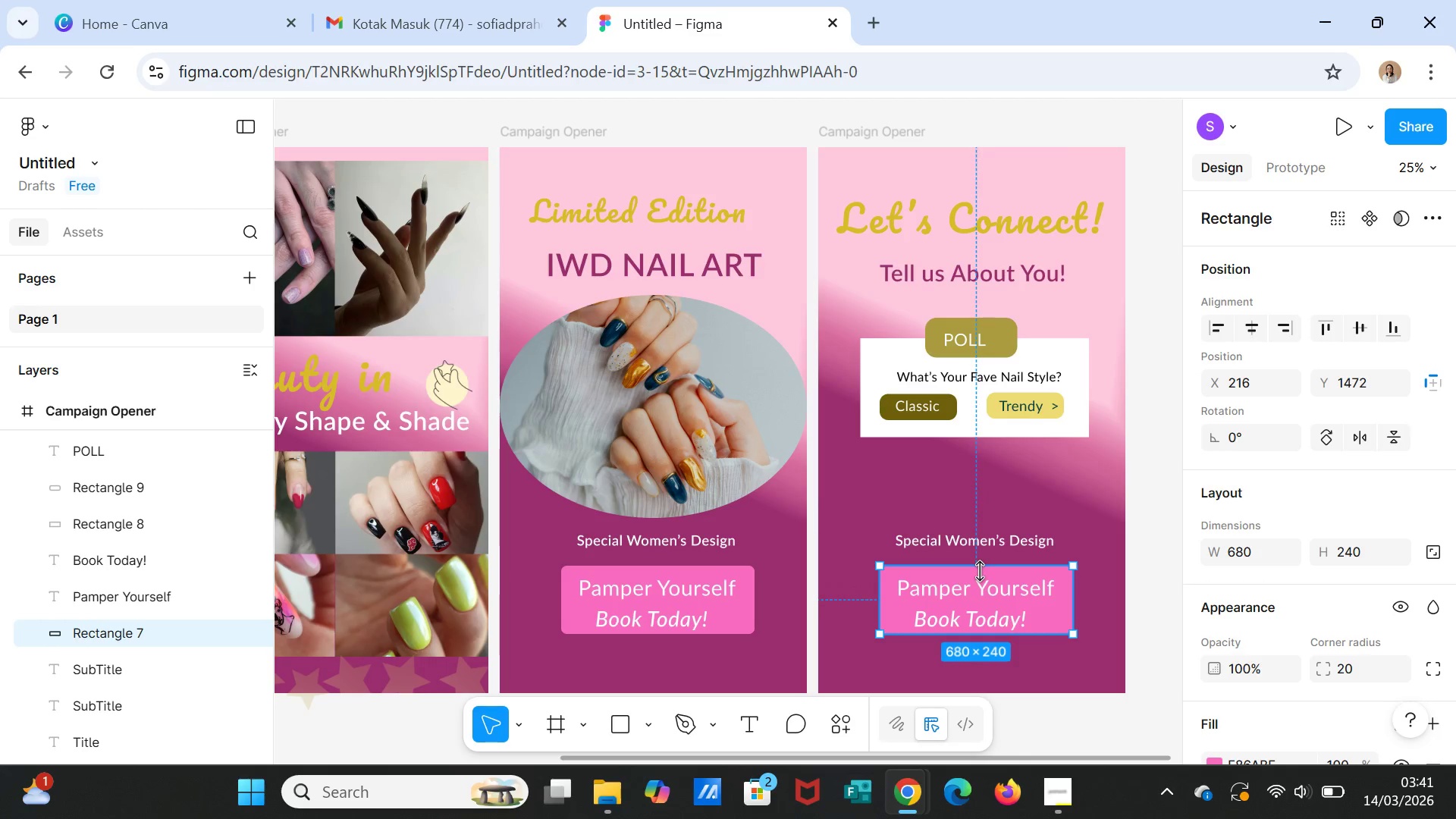 
left_click_drag(start_coordinate=[981, 570], to_coordinate=[984, 563])
 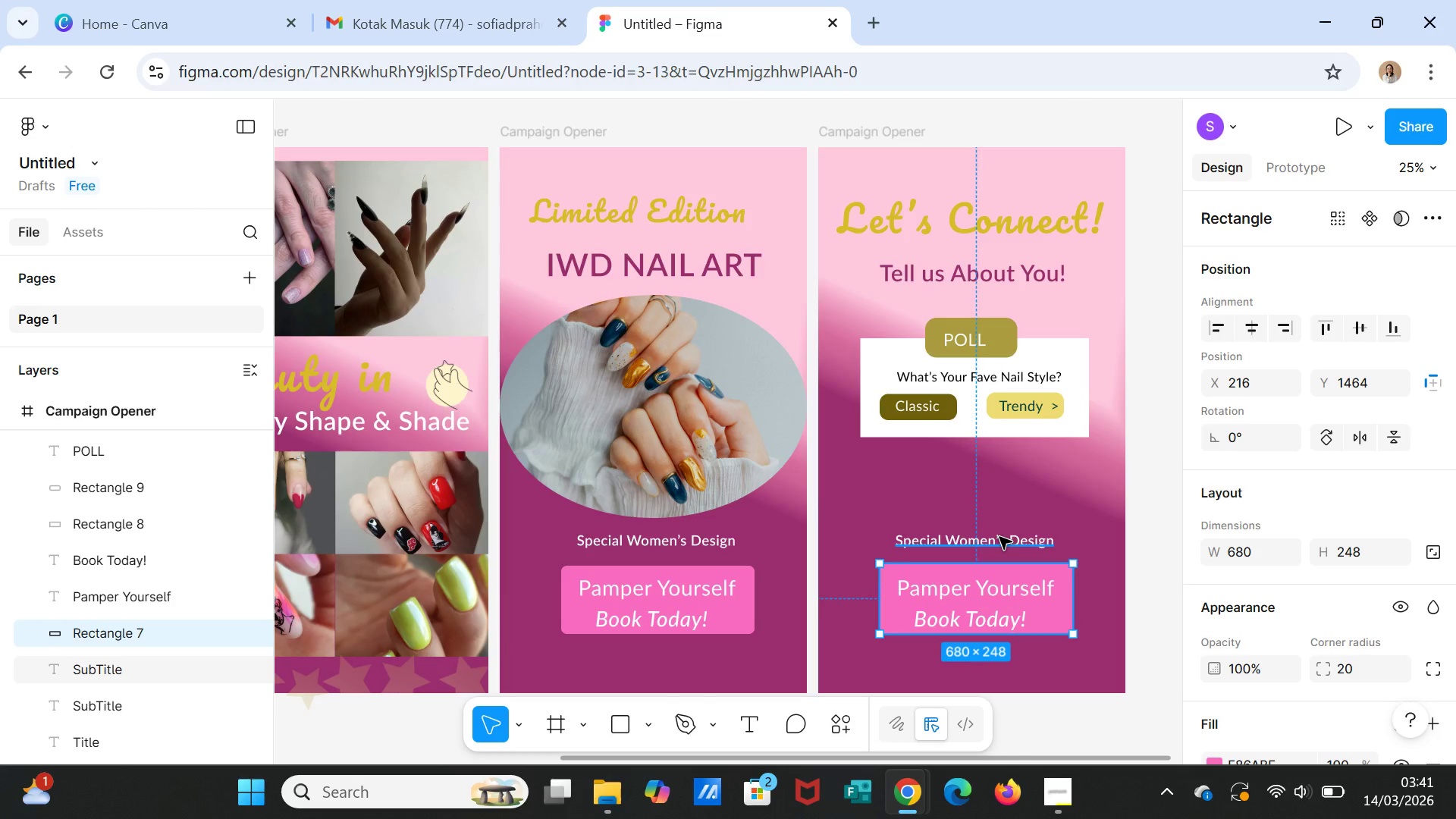 
left_click_drag(start_coordinate=[999, 537], to_coordinate=[1003, 653])
 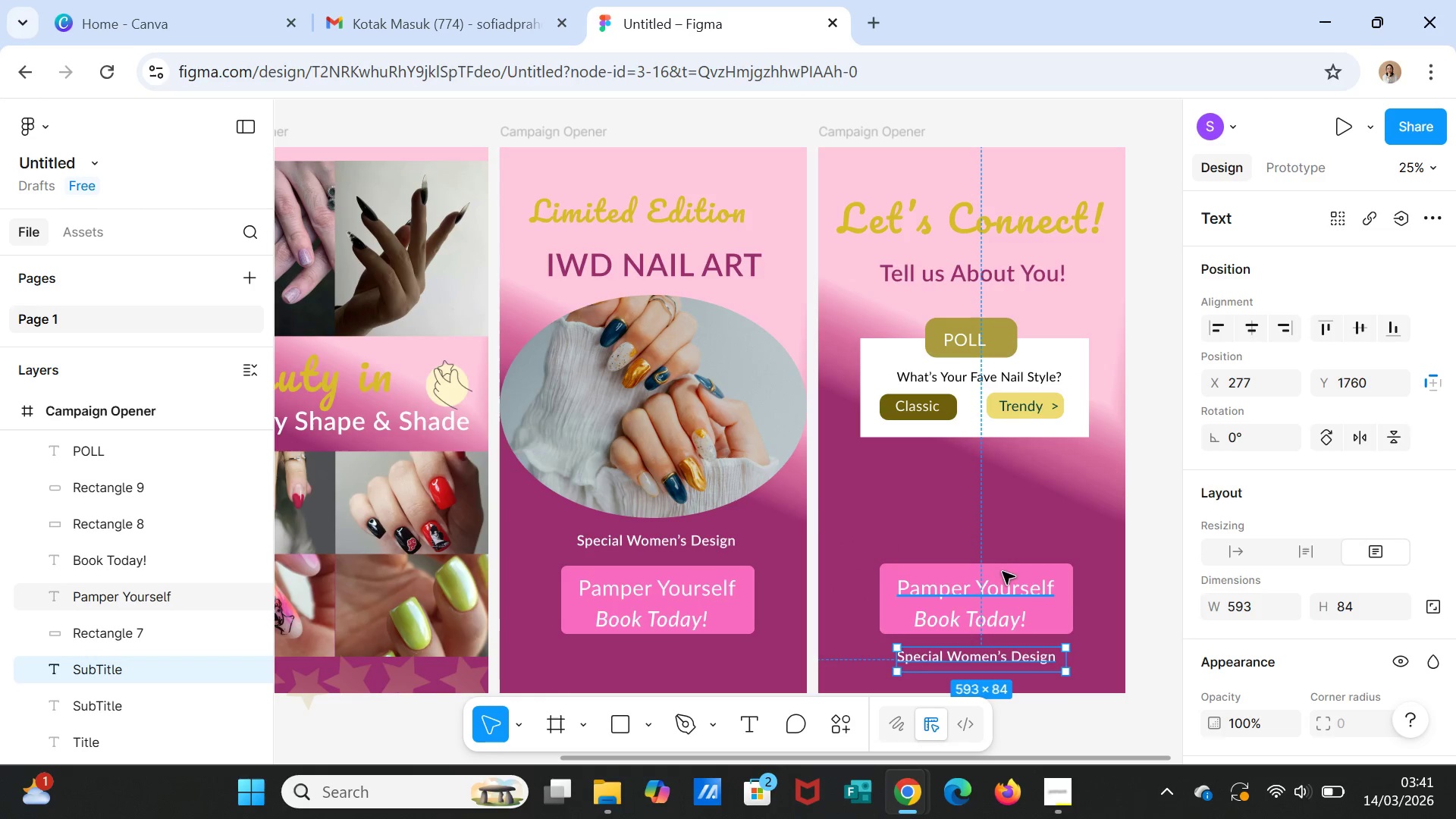 
double_click([1003, 572])
 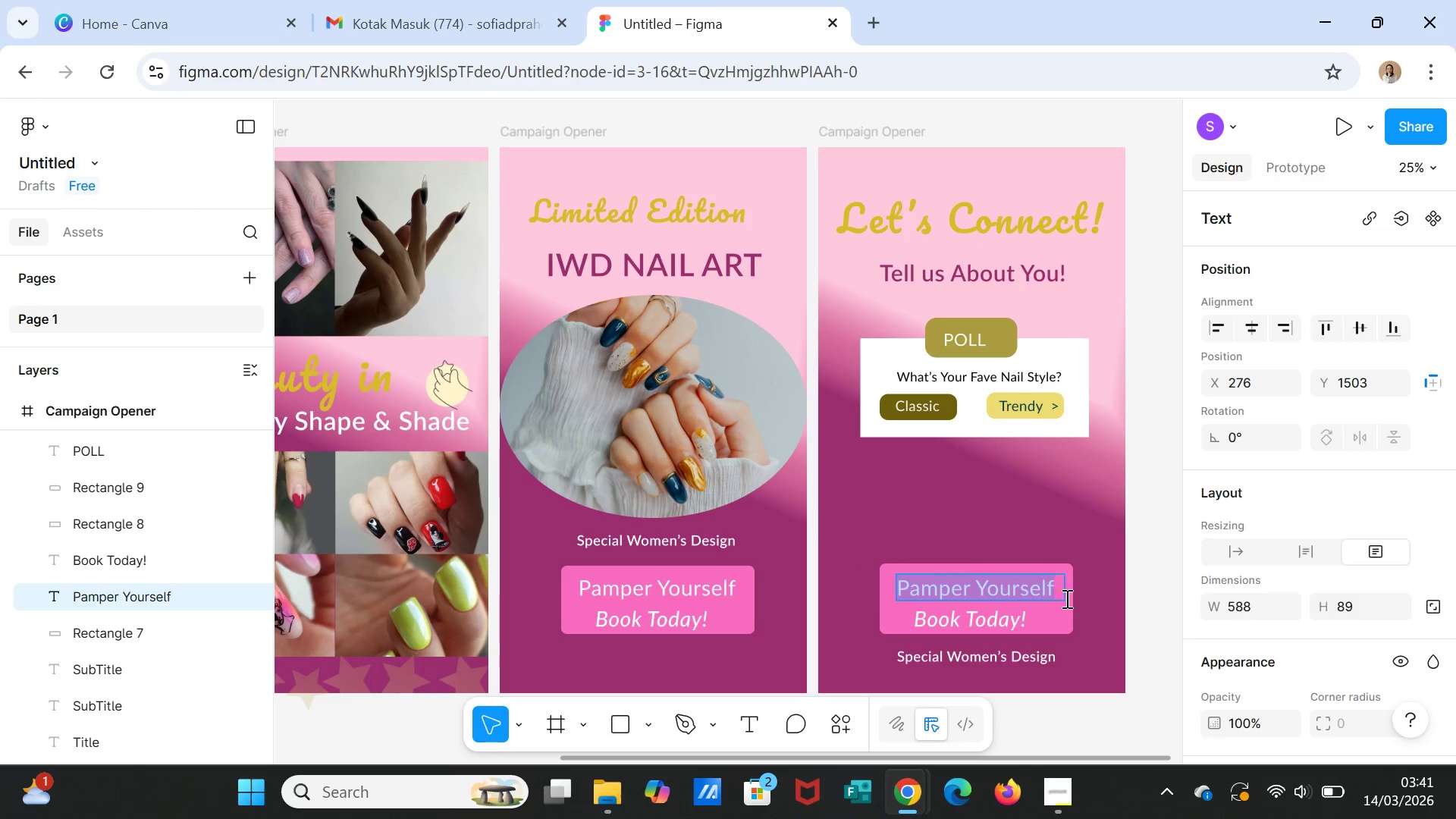 
left_click([1068, 620])
 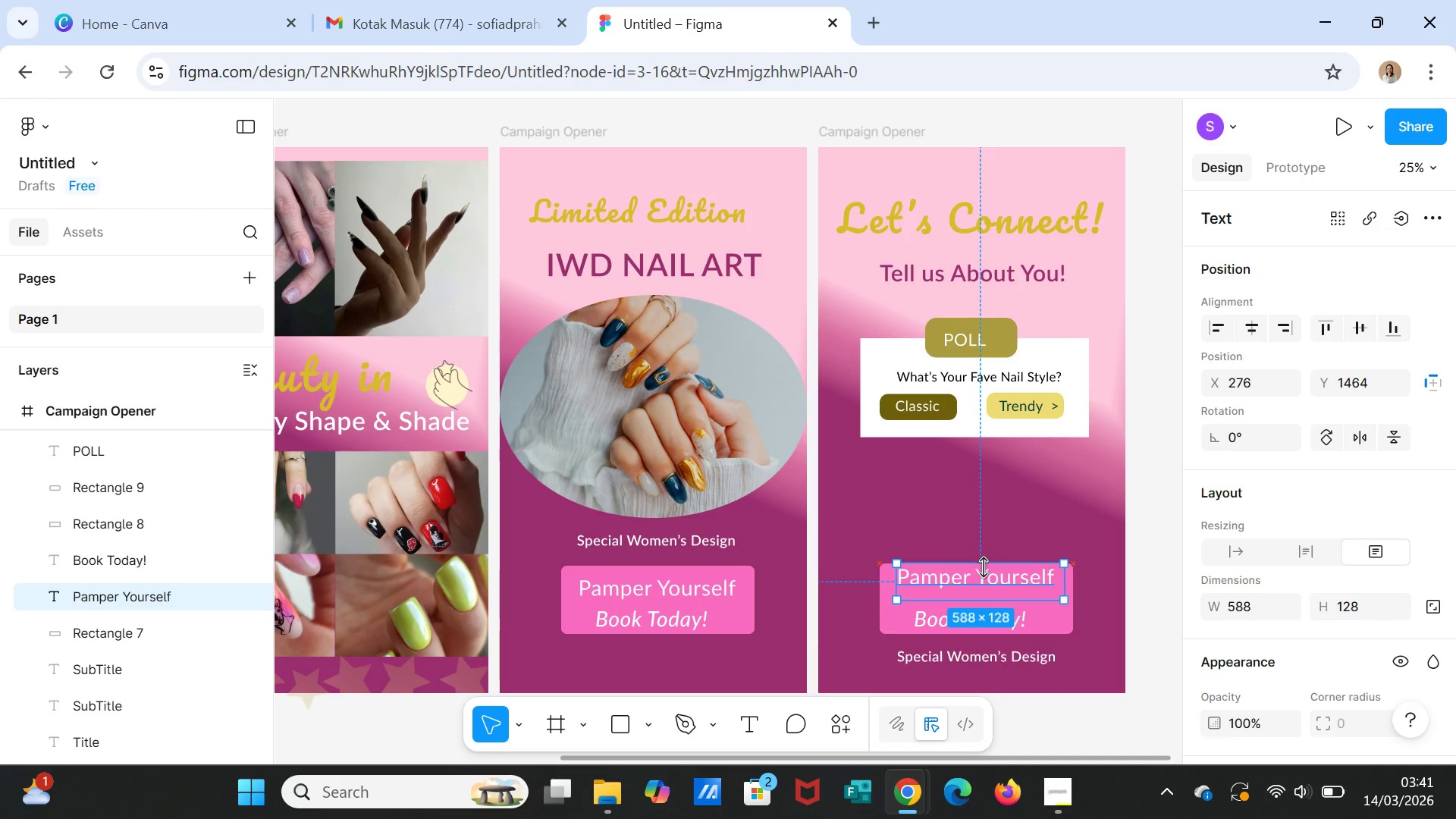 
left_click([1066, 621])
 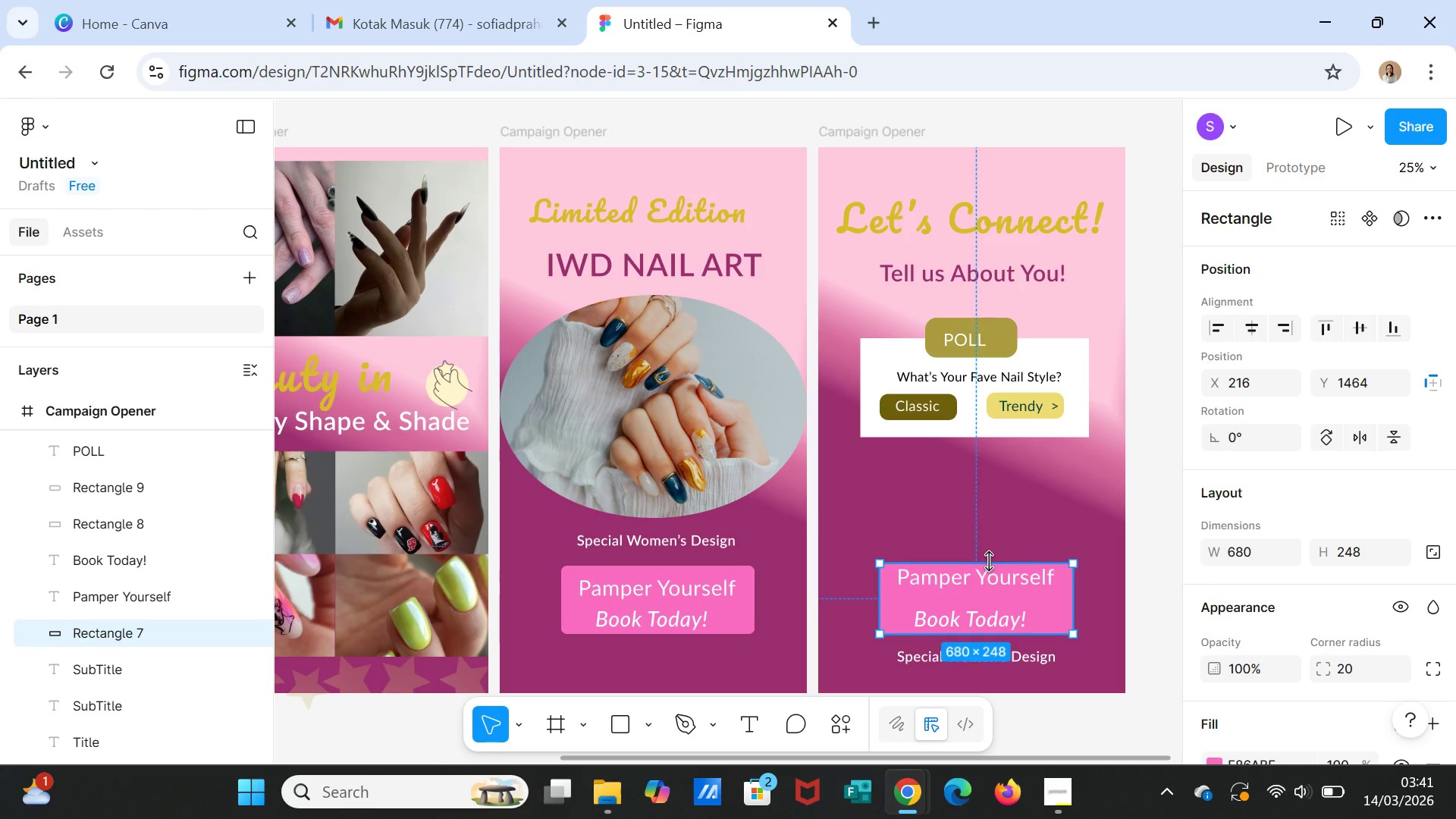 
left_click_drag(start_coordinate=[988, 561], to_coordinate=[1000, 489])
 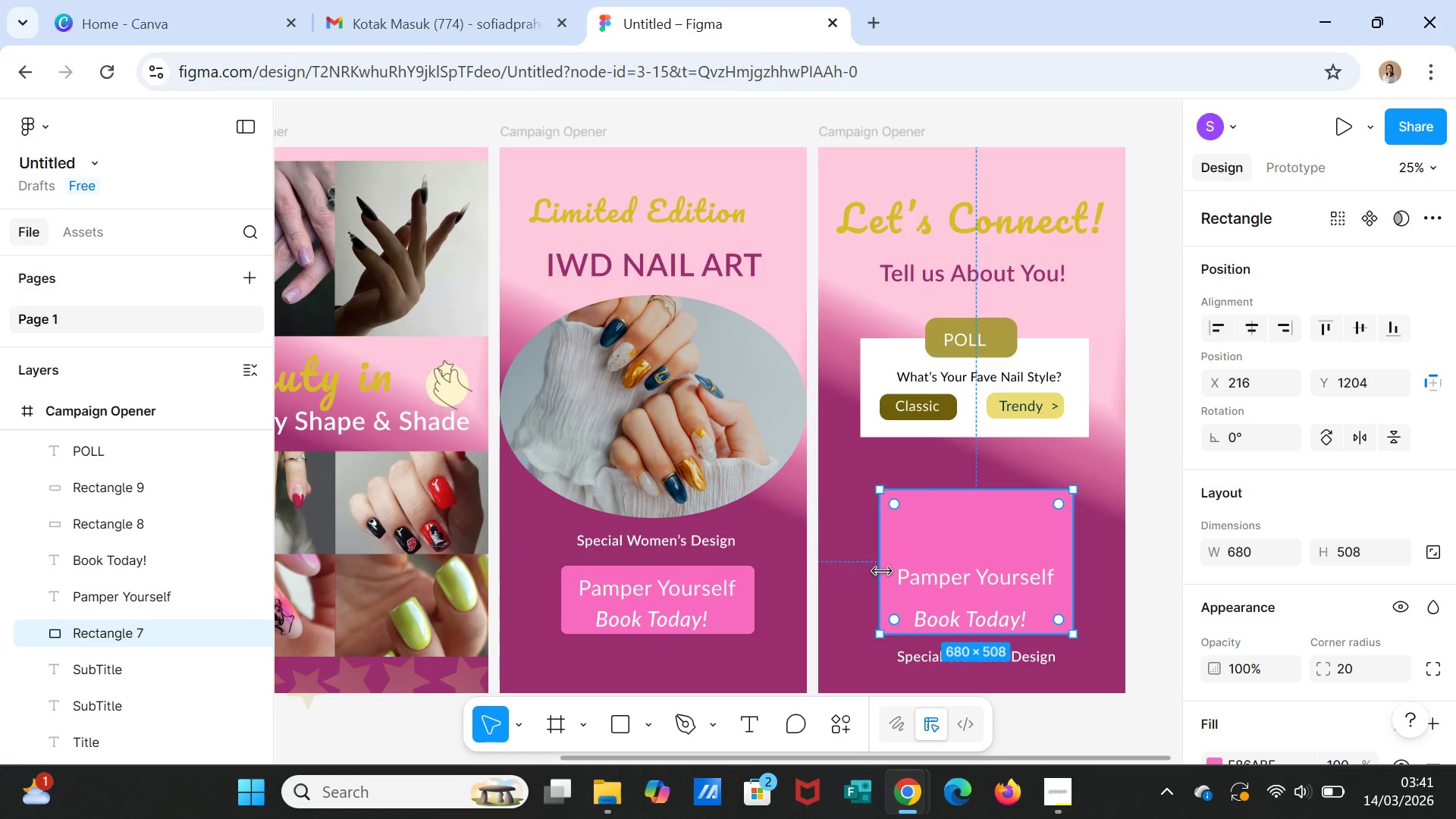 
left_click_drag(start_coordinate=[879, 568], to_coordinate=[866, 561])
 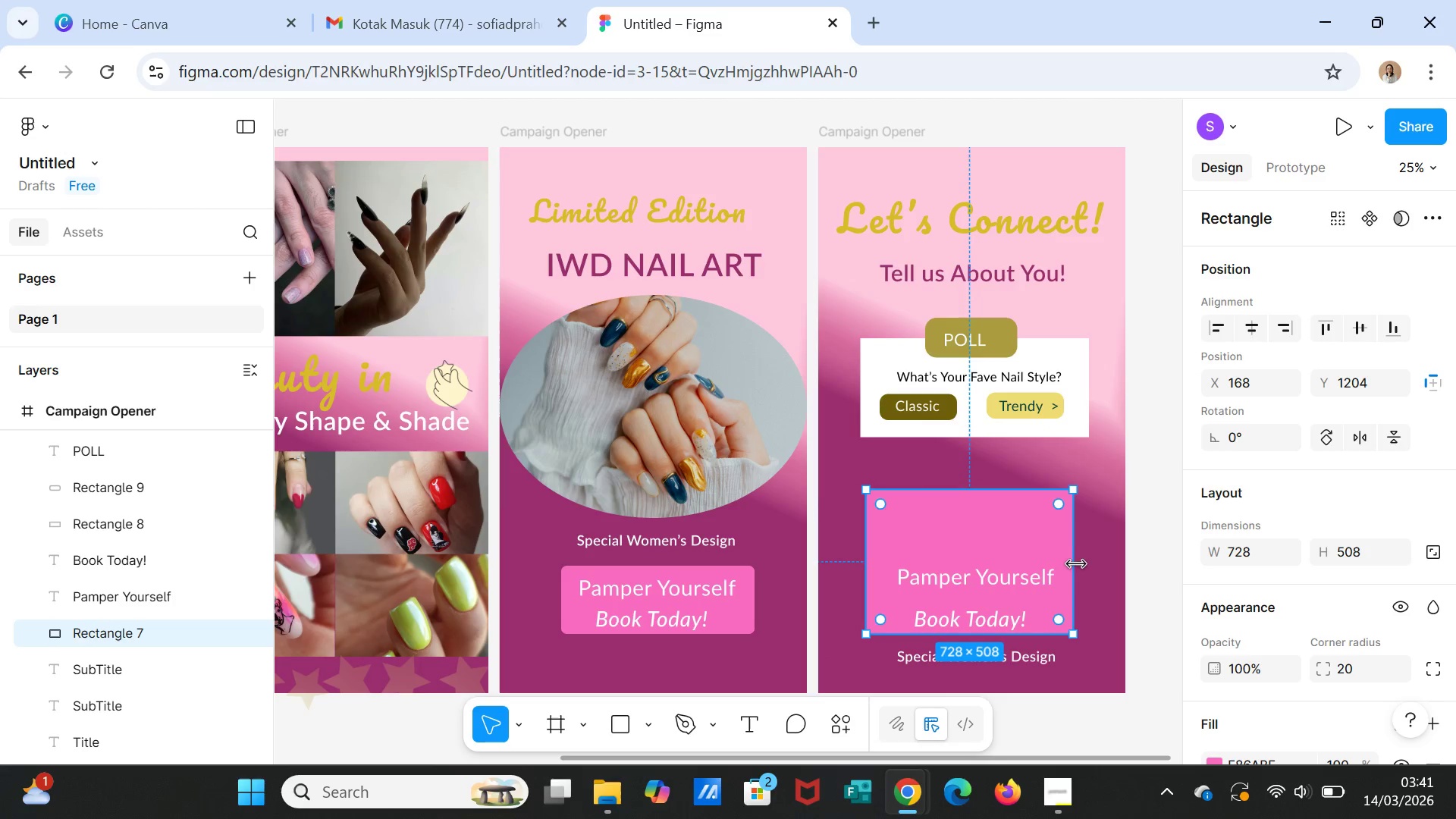 
left_click_drag(start_coordinate=[1076, 563], to_coordinate=[1090, 565])
 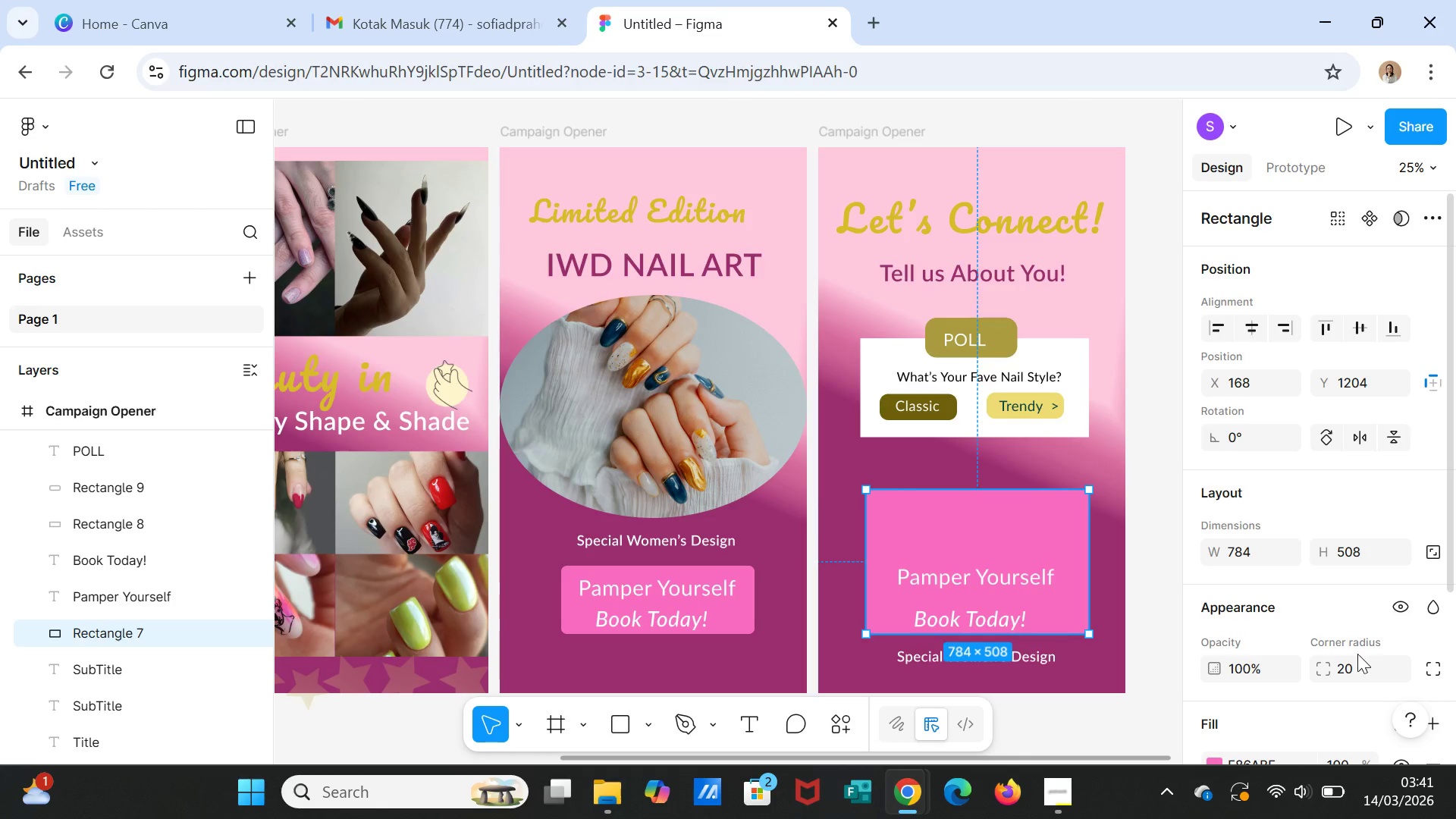 
left_click([1350, 661])
 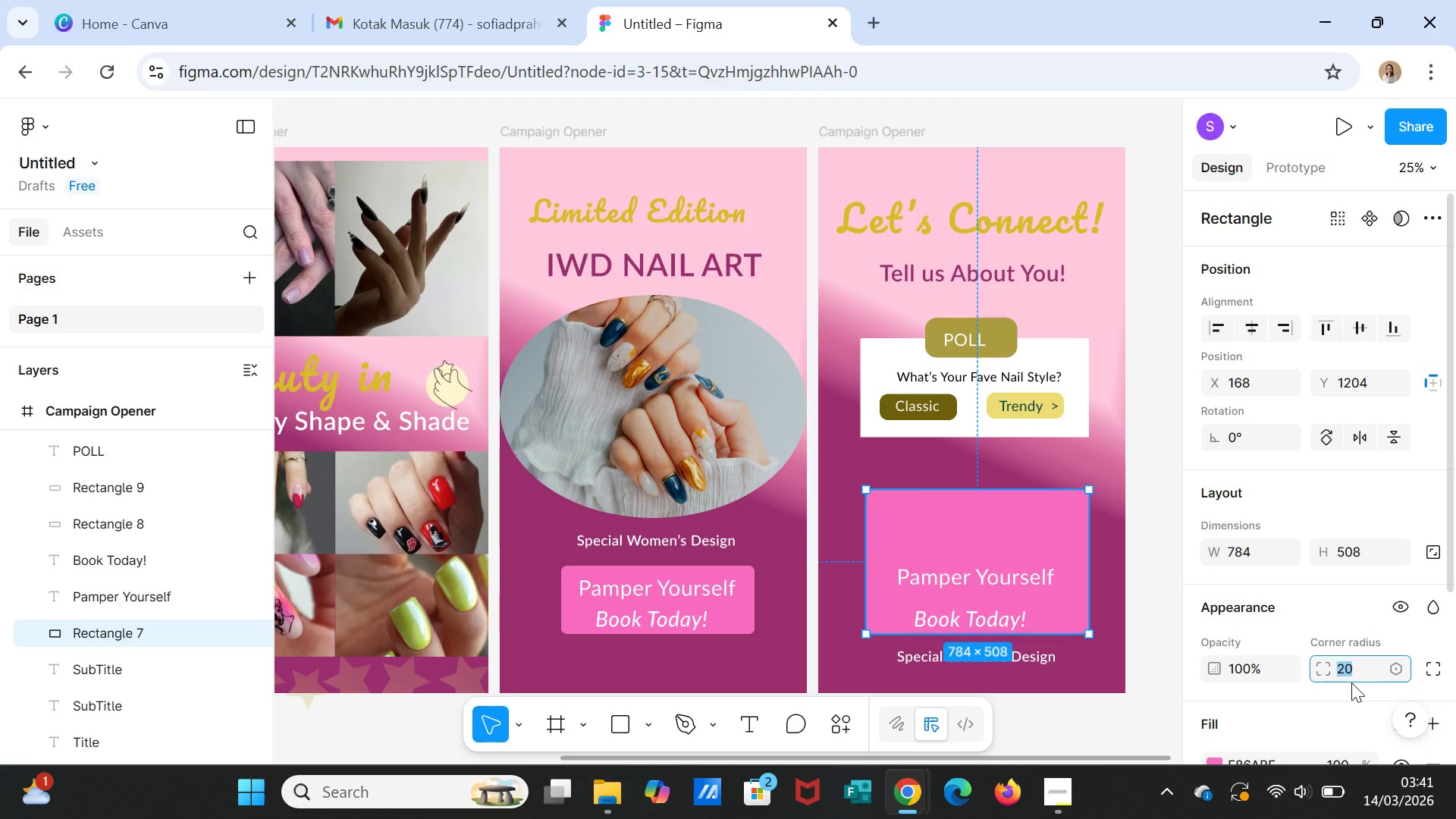 
type(50)
 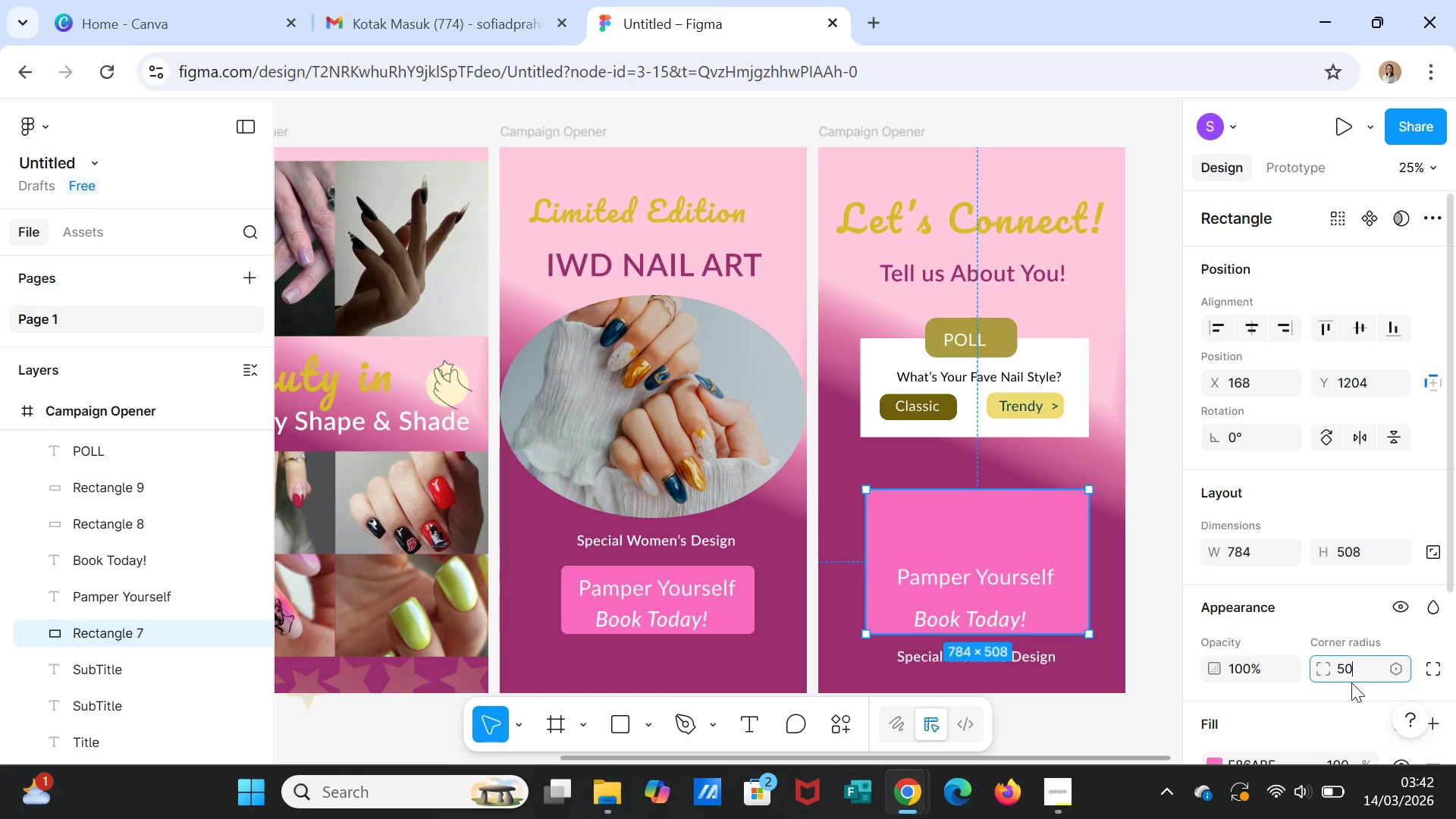 
key(Enter)
 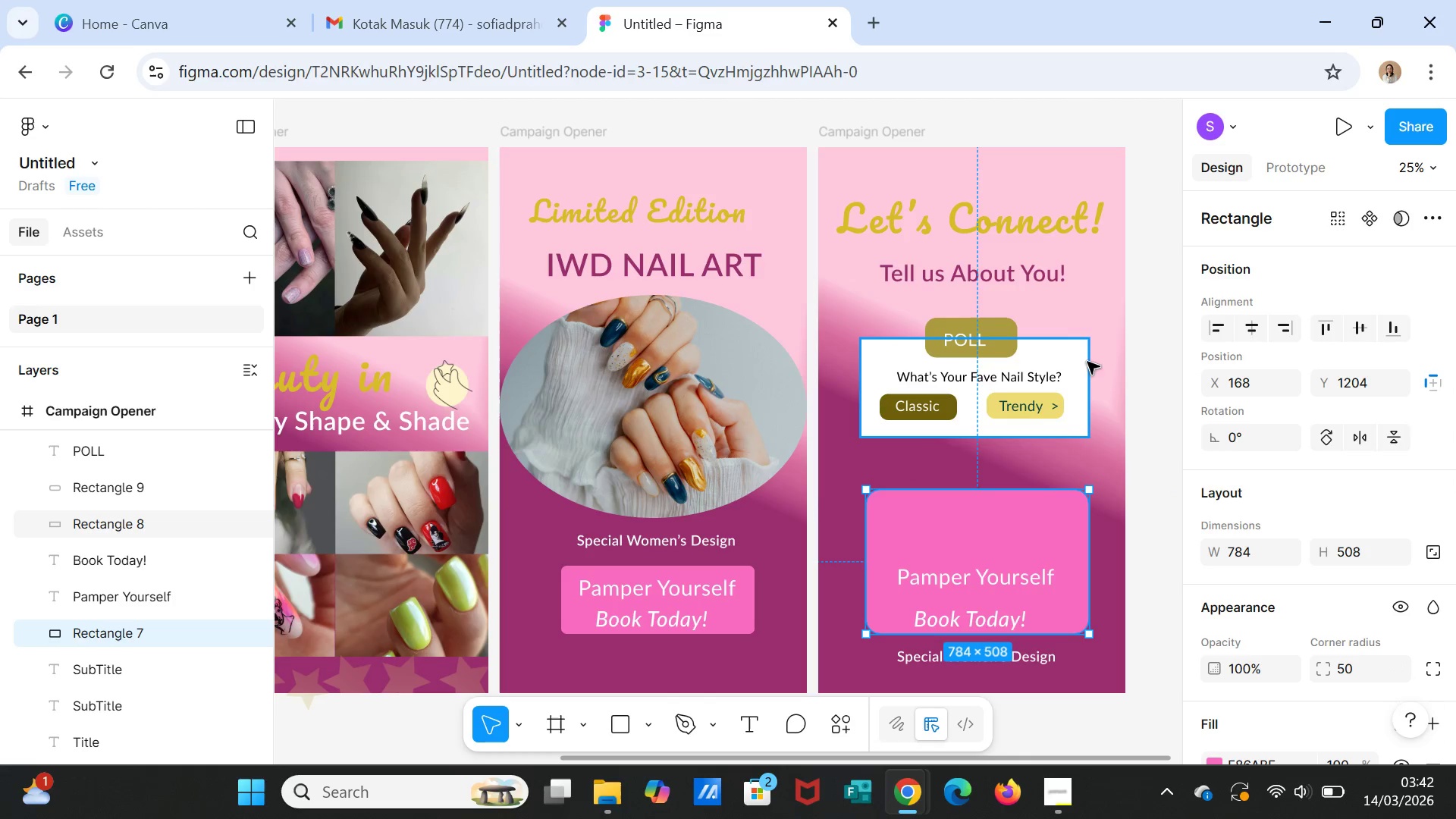 
left_click([1081, 360])
 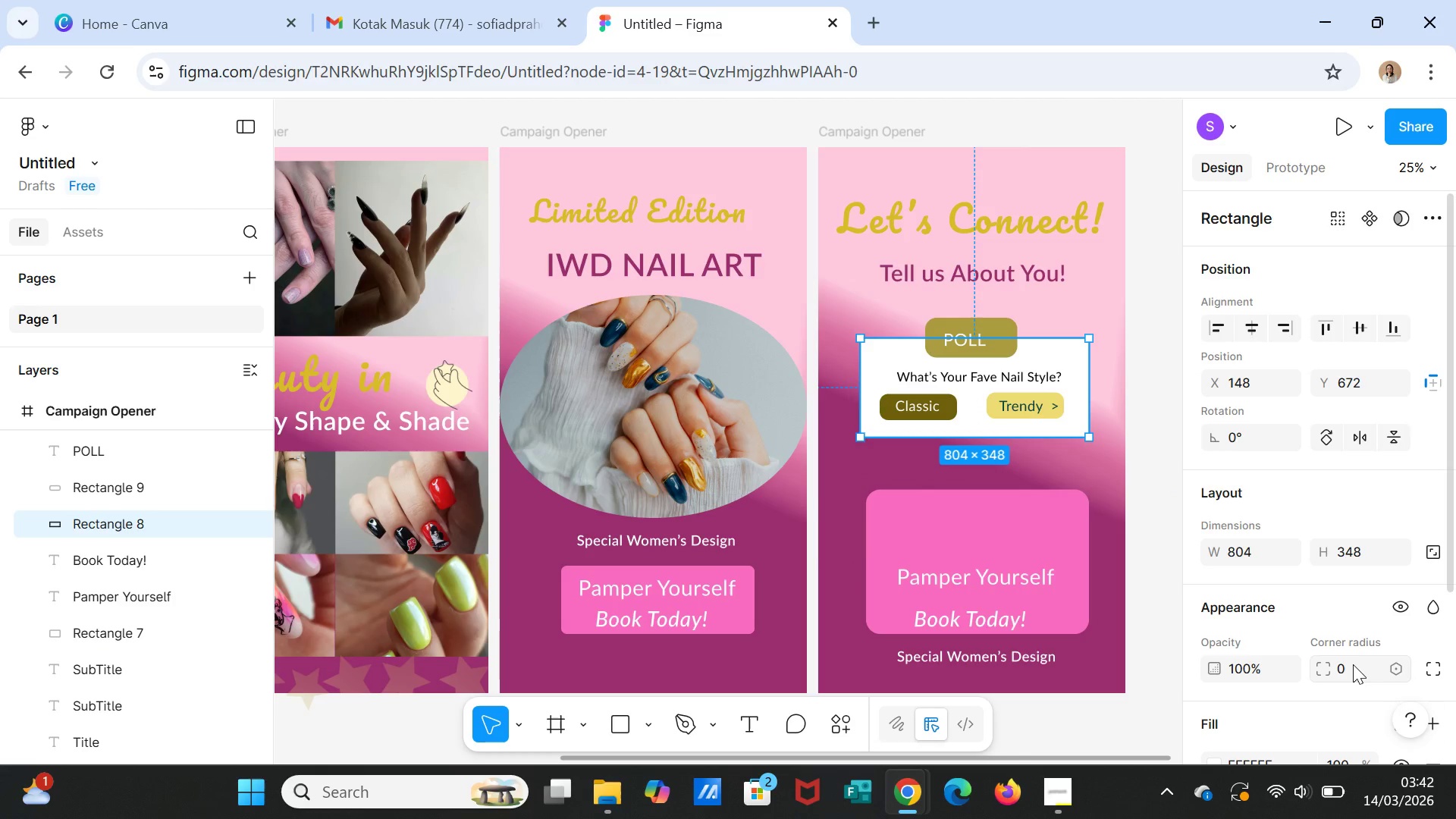 
left_click([1353, 664])
 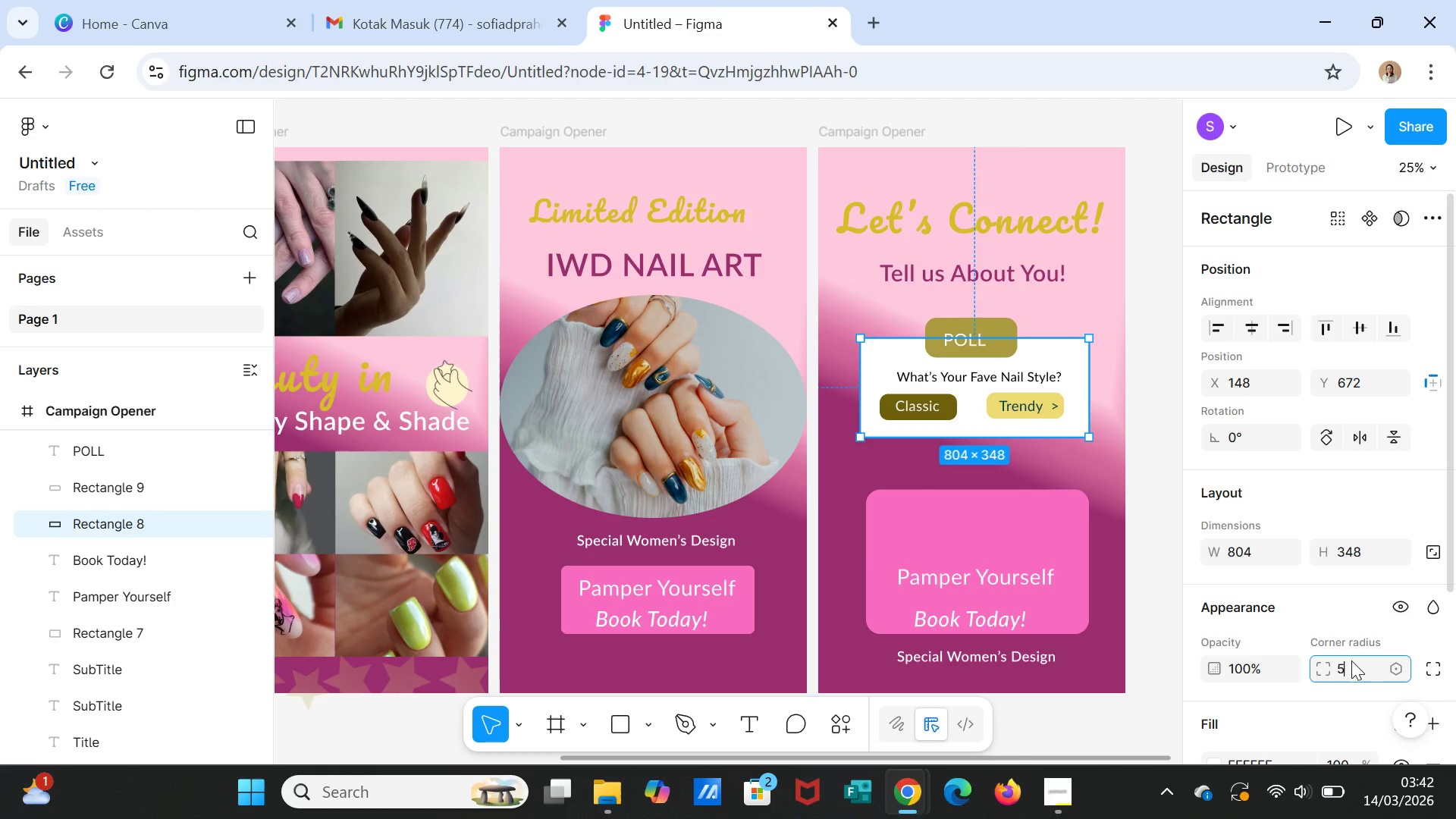 
type(50)
 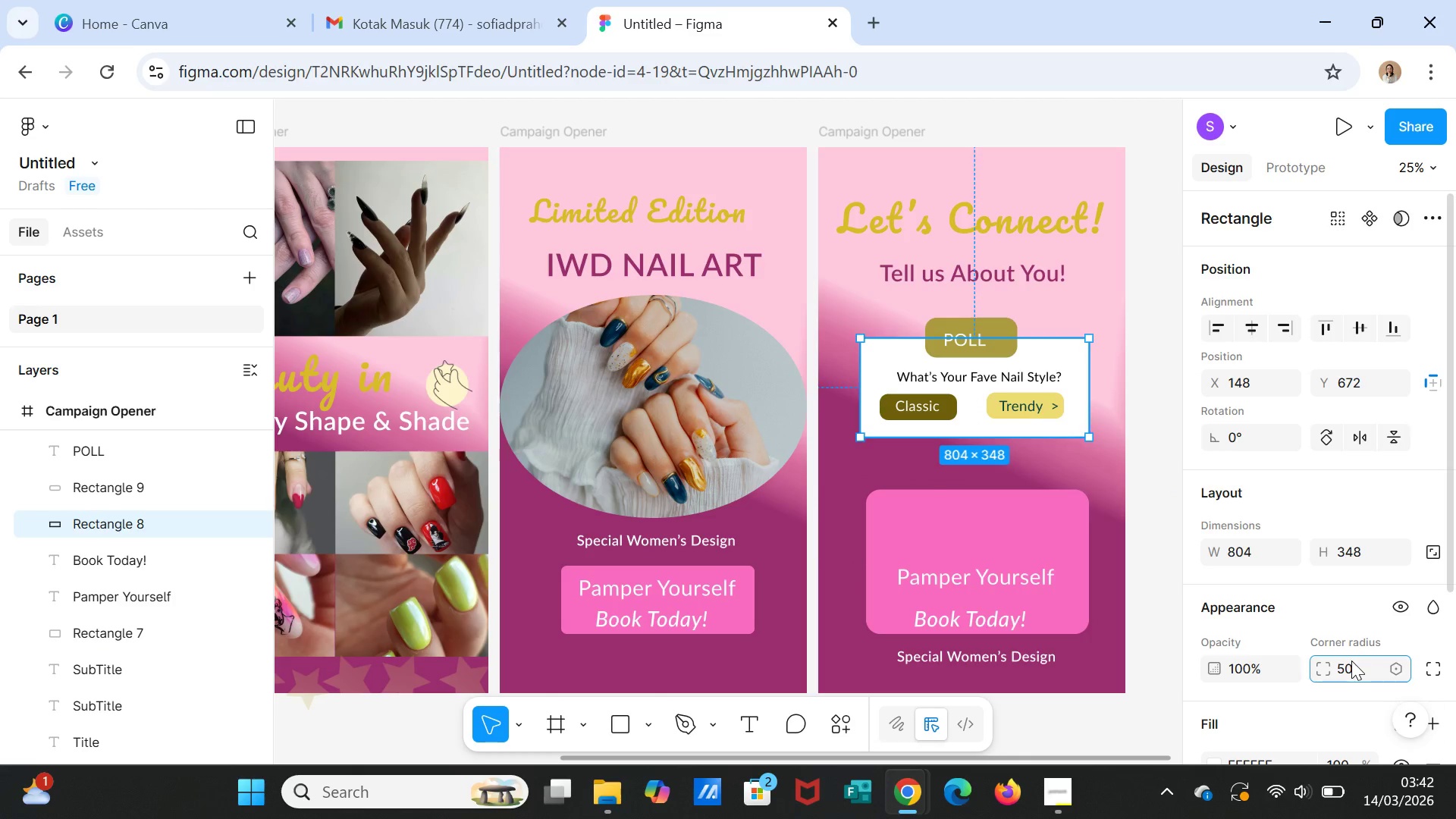 
key(Enter)
 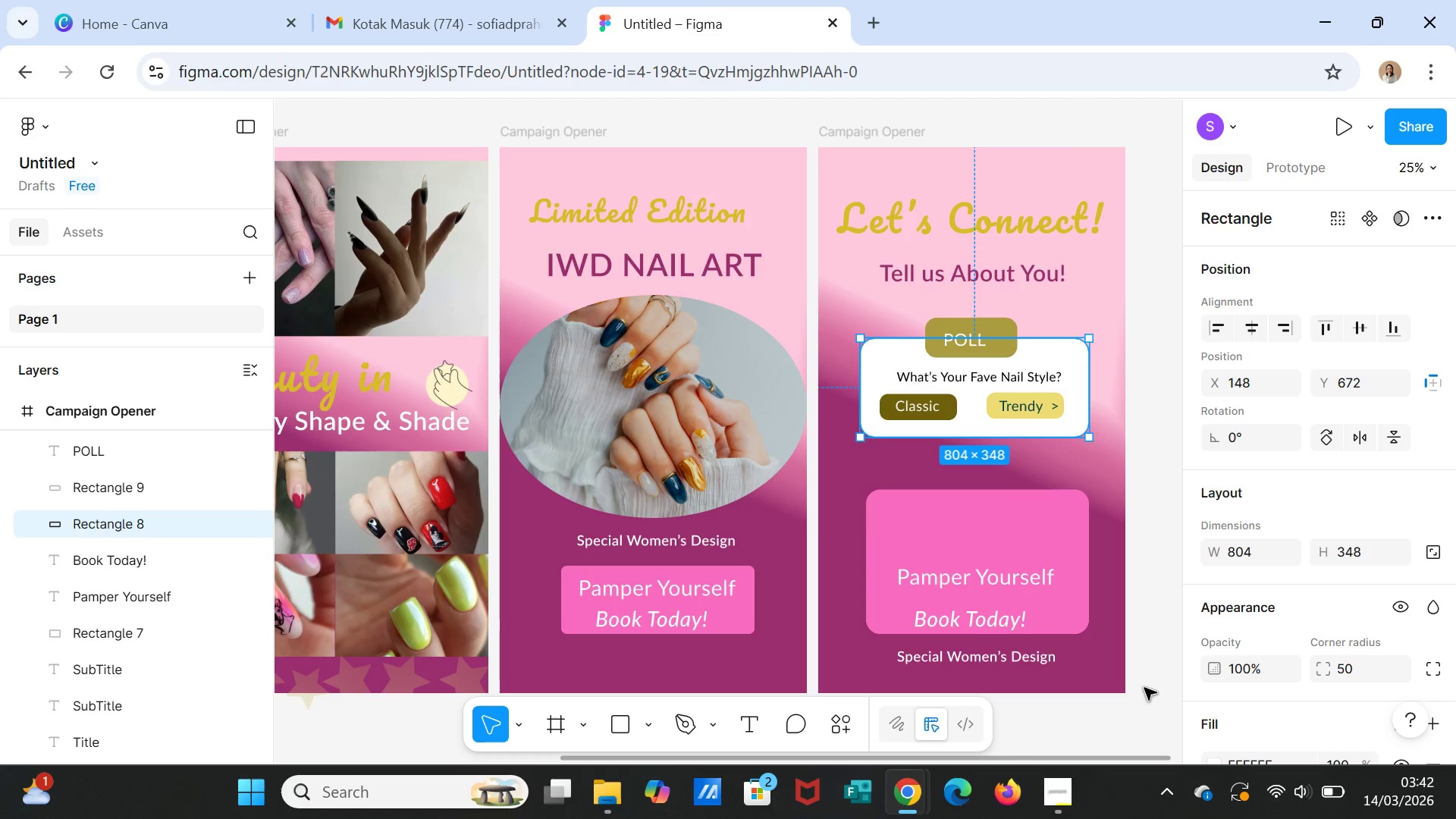 
left_click([1144, 673])
 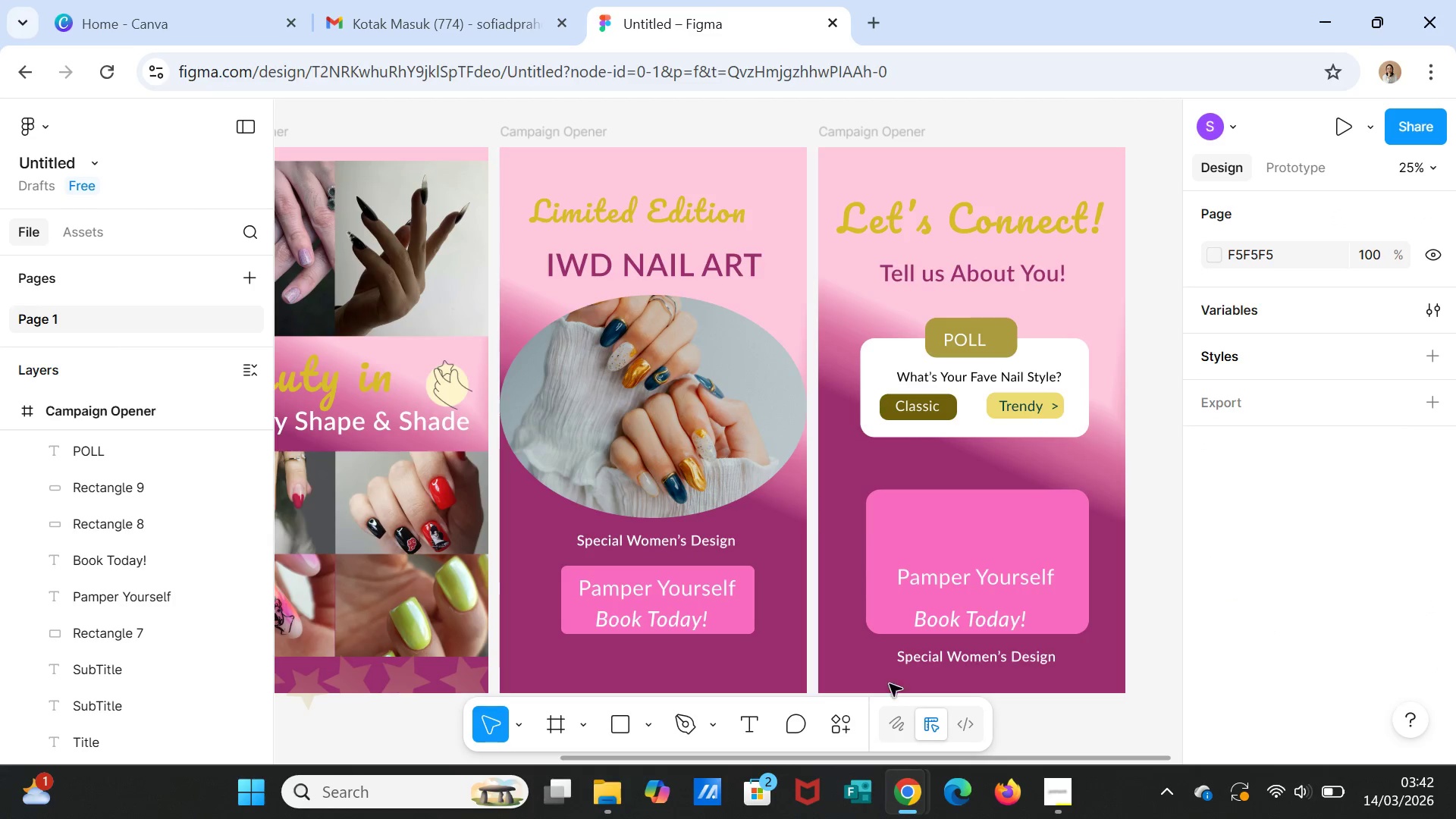 
left_click([611, 724])
 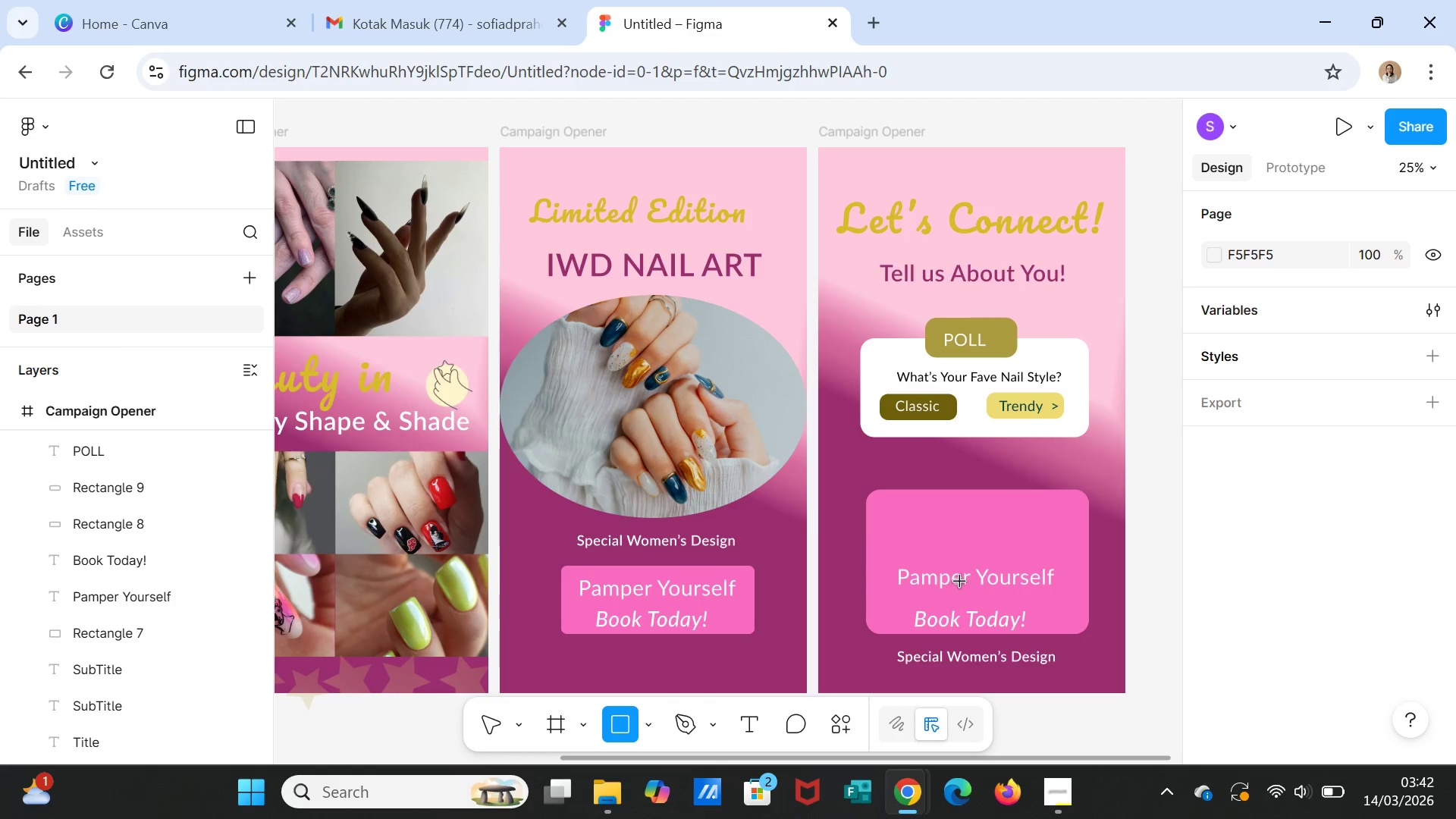 
wait(5.72)
 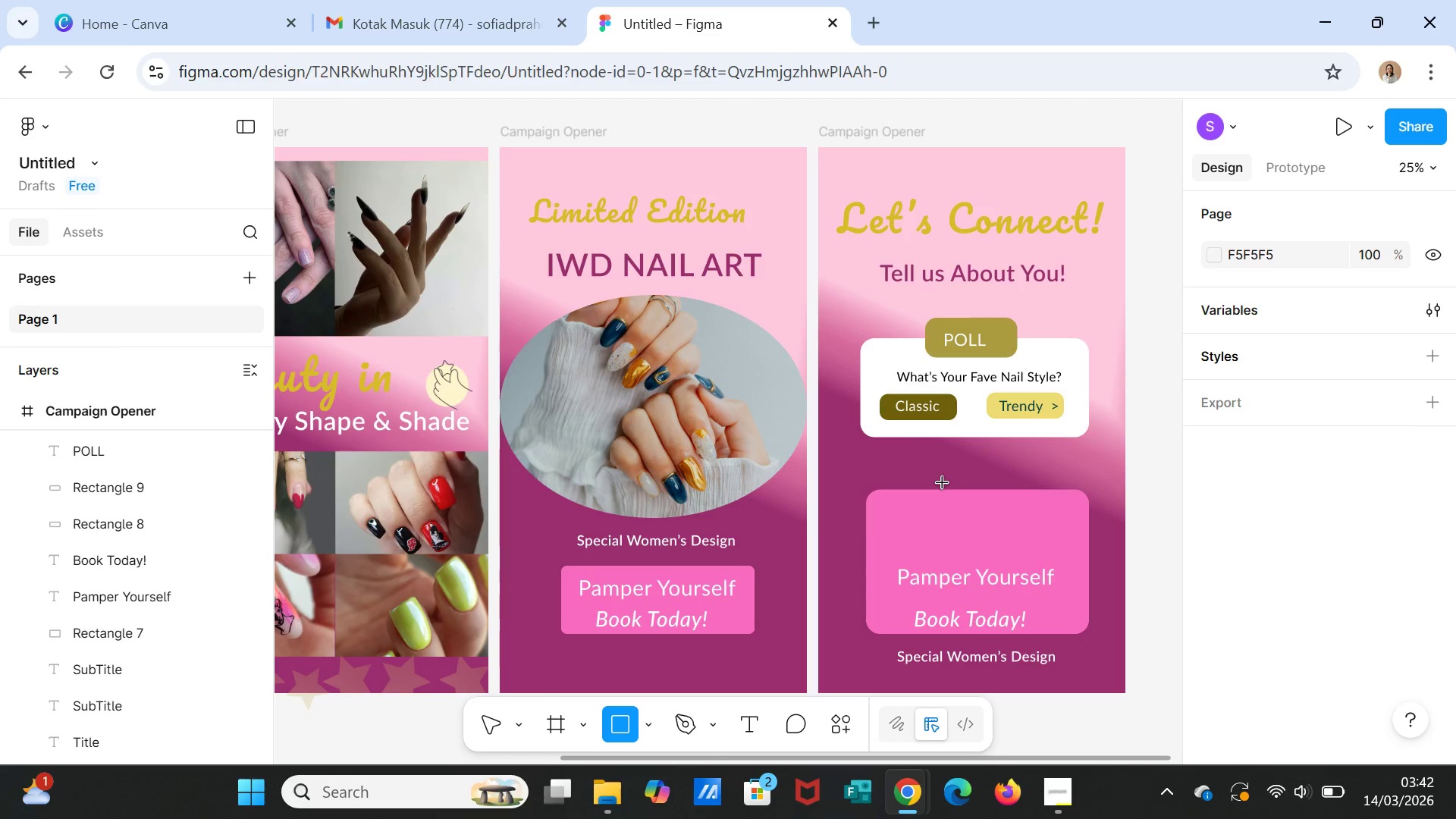 
key(Control+Z)
 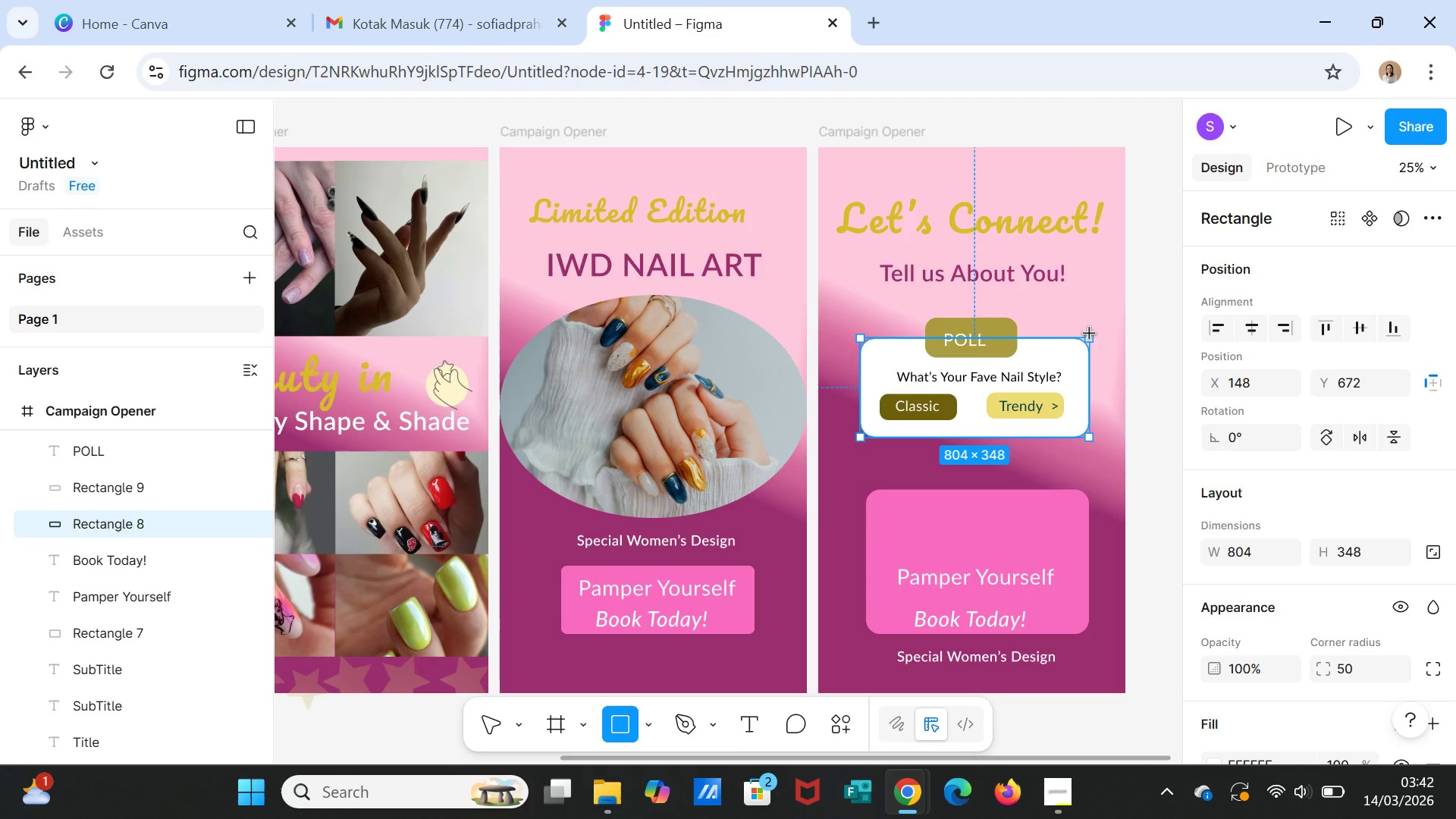 
left_click([1087, 322])
 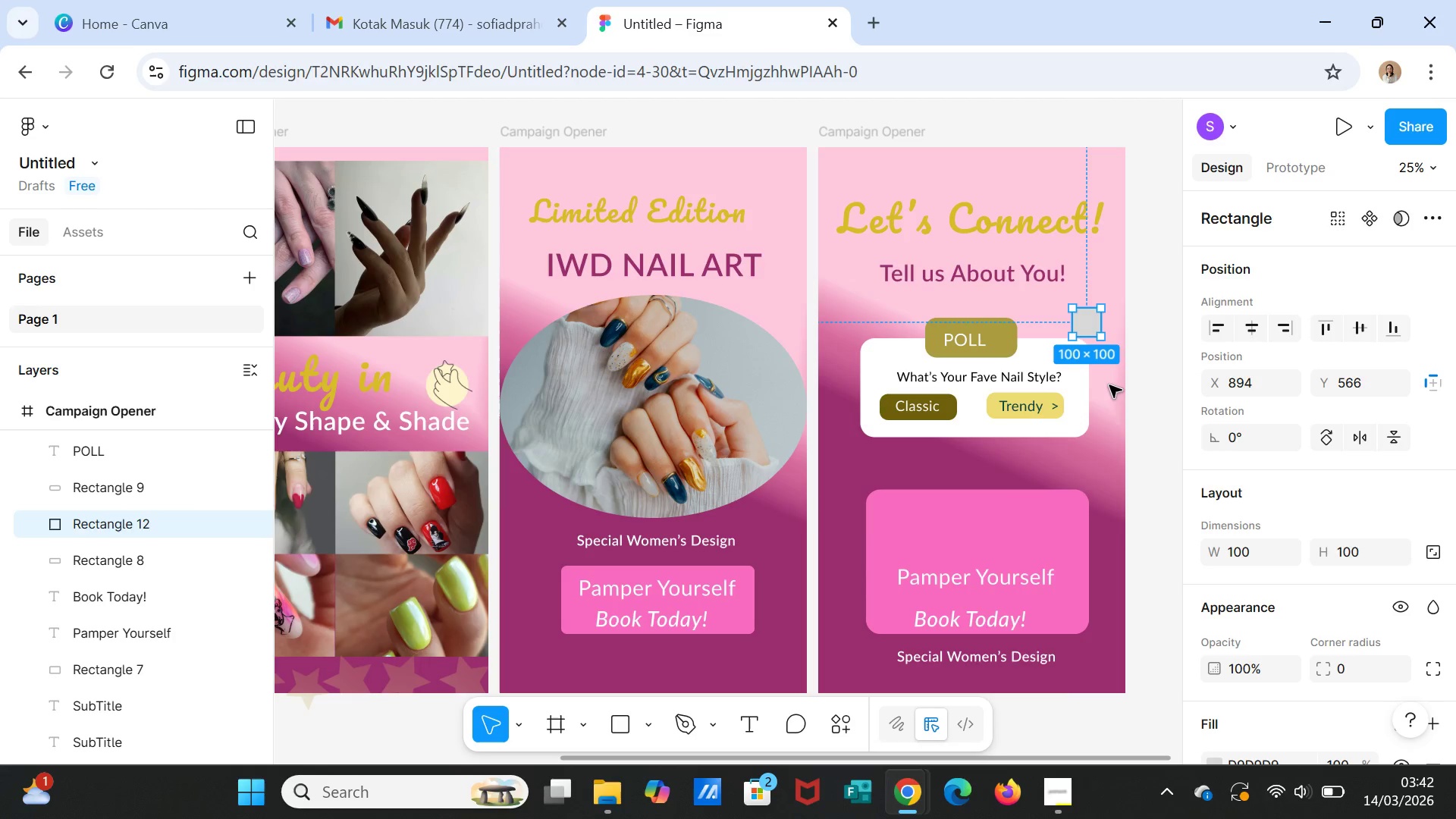 
key(Escape)
 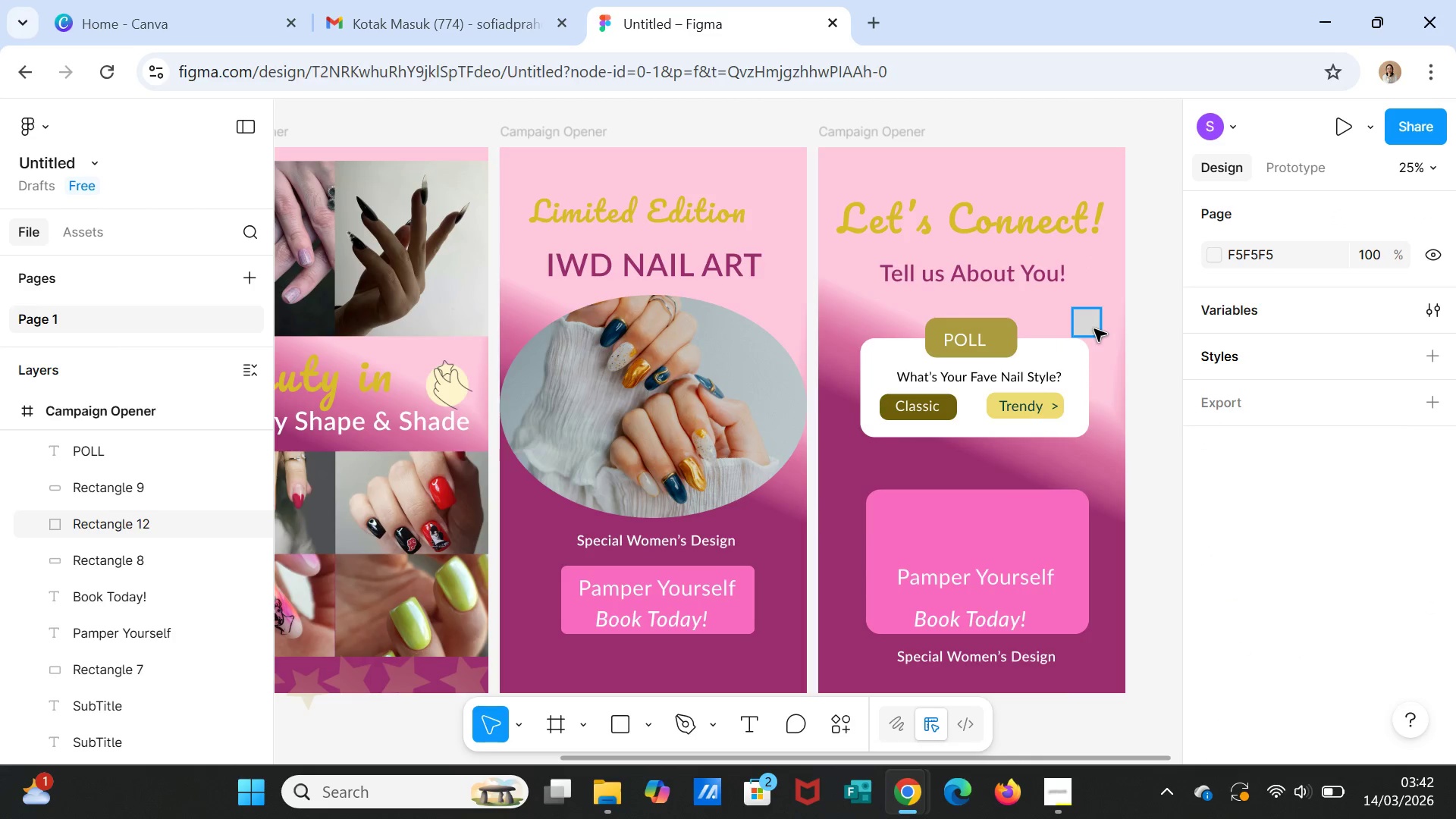 
left_click([1094, 329])
 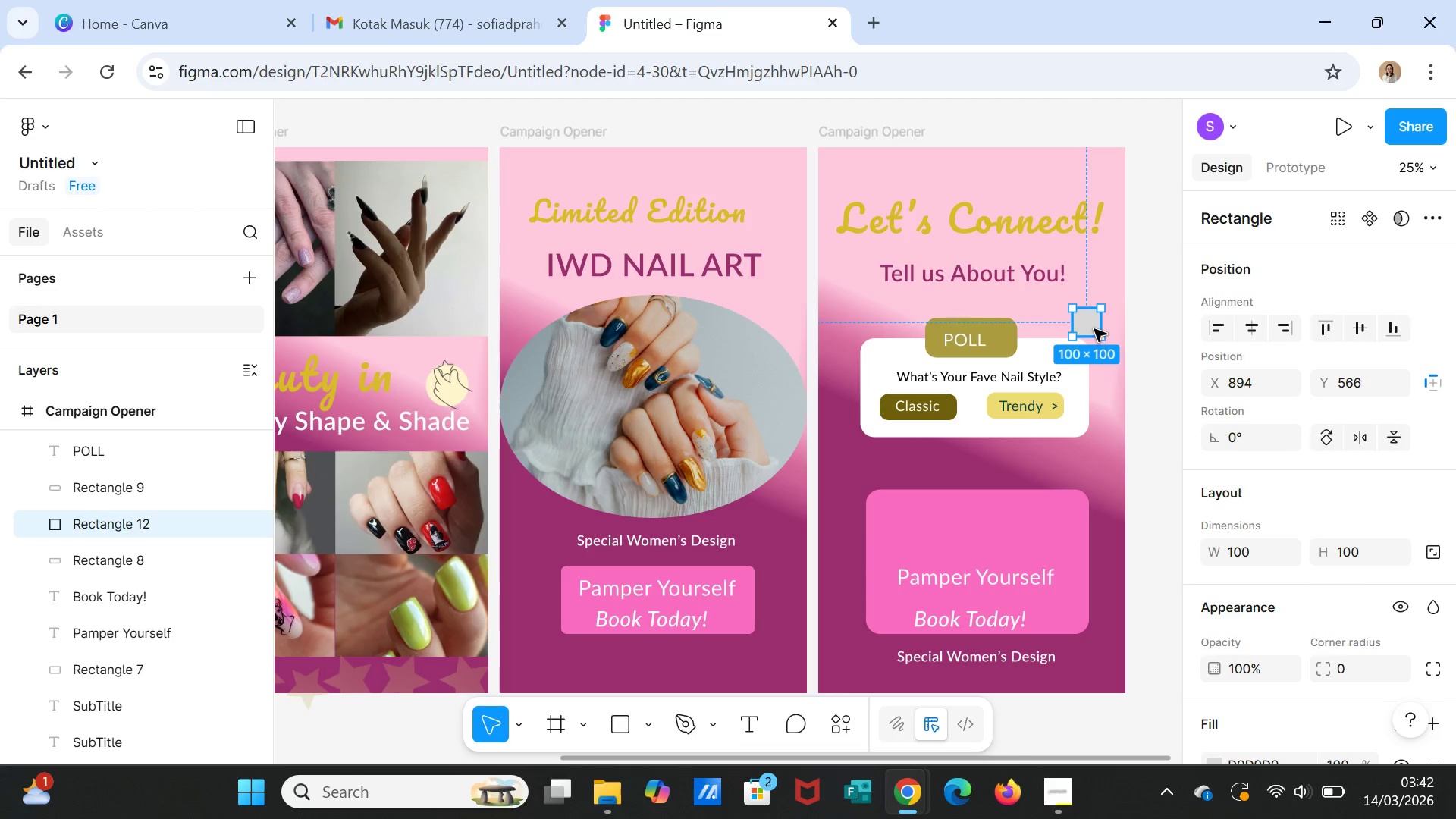 
key(Delete)
 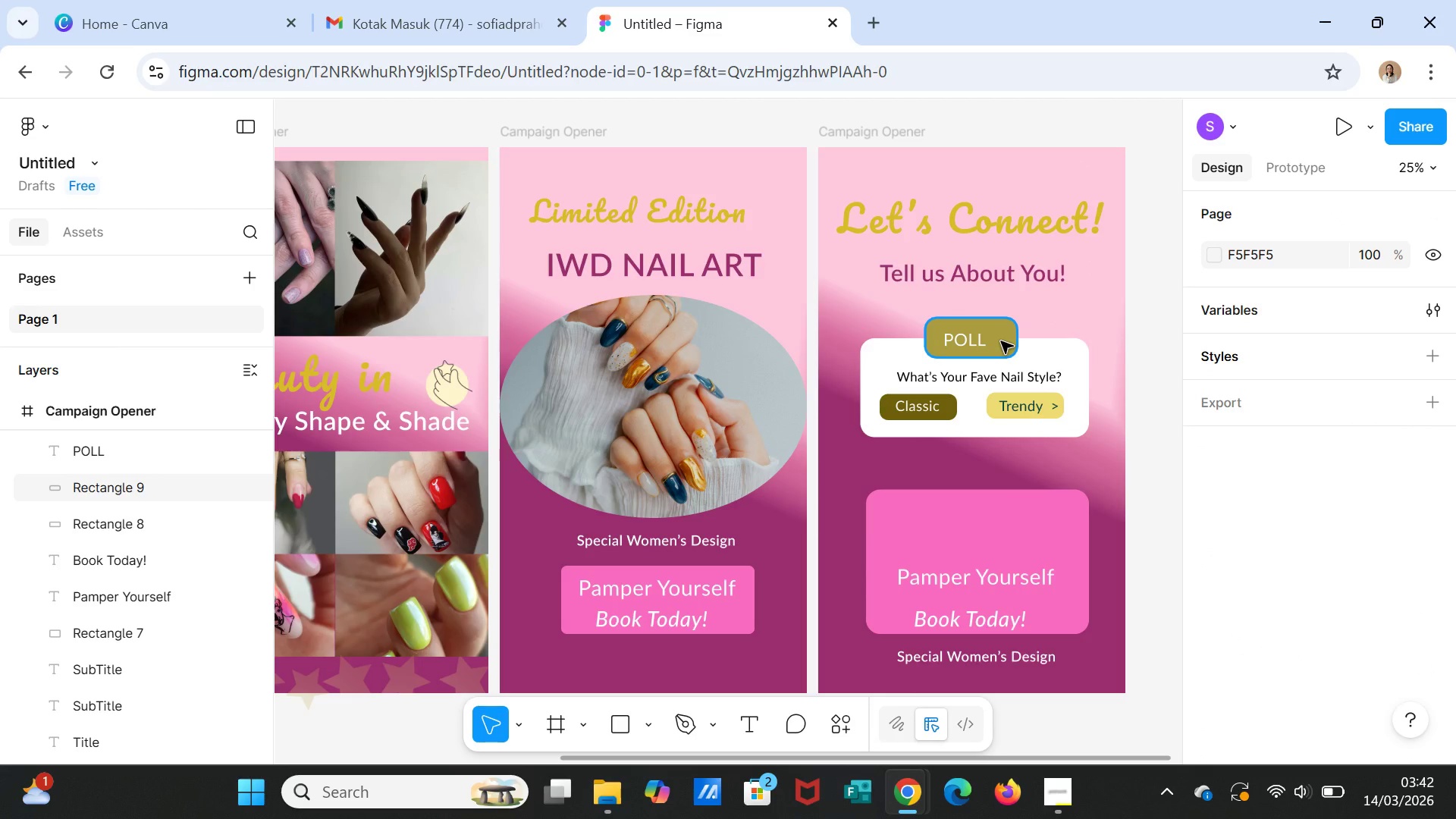 
left_click([1001, 341])
 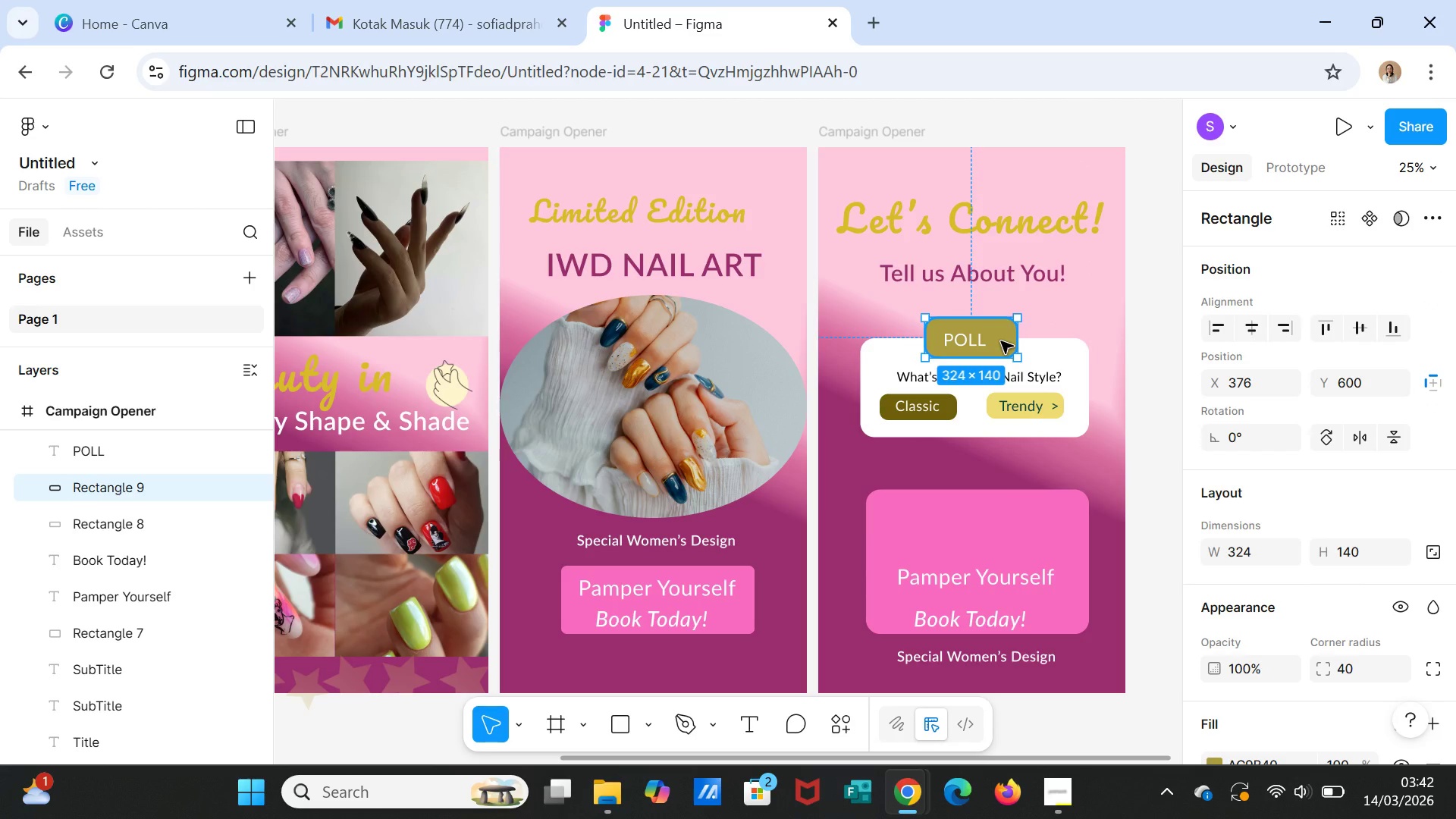 
key(Control+D)
 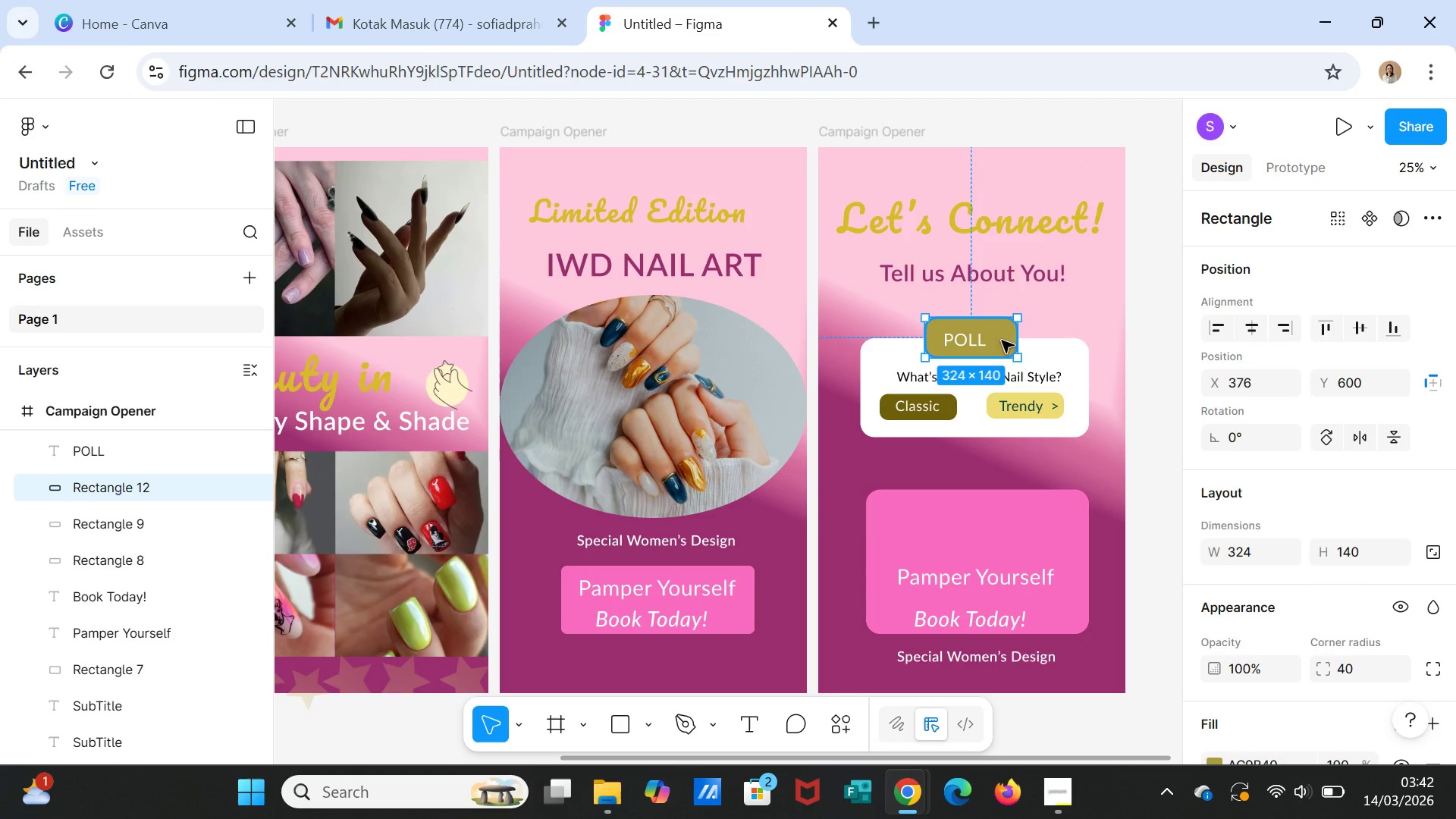 
left_click_drag(start_coordinate=[1002, 340], to_coordinate=[1002, 493])
 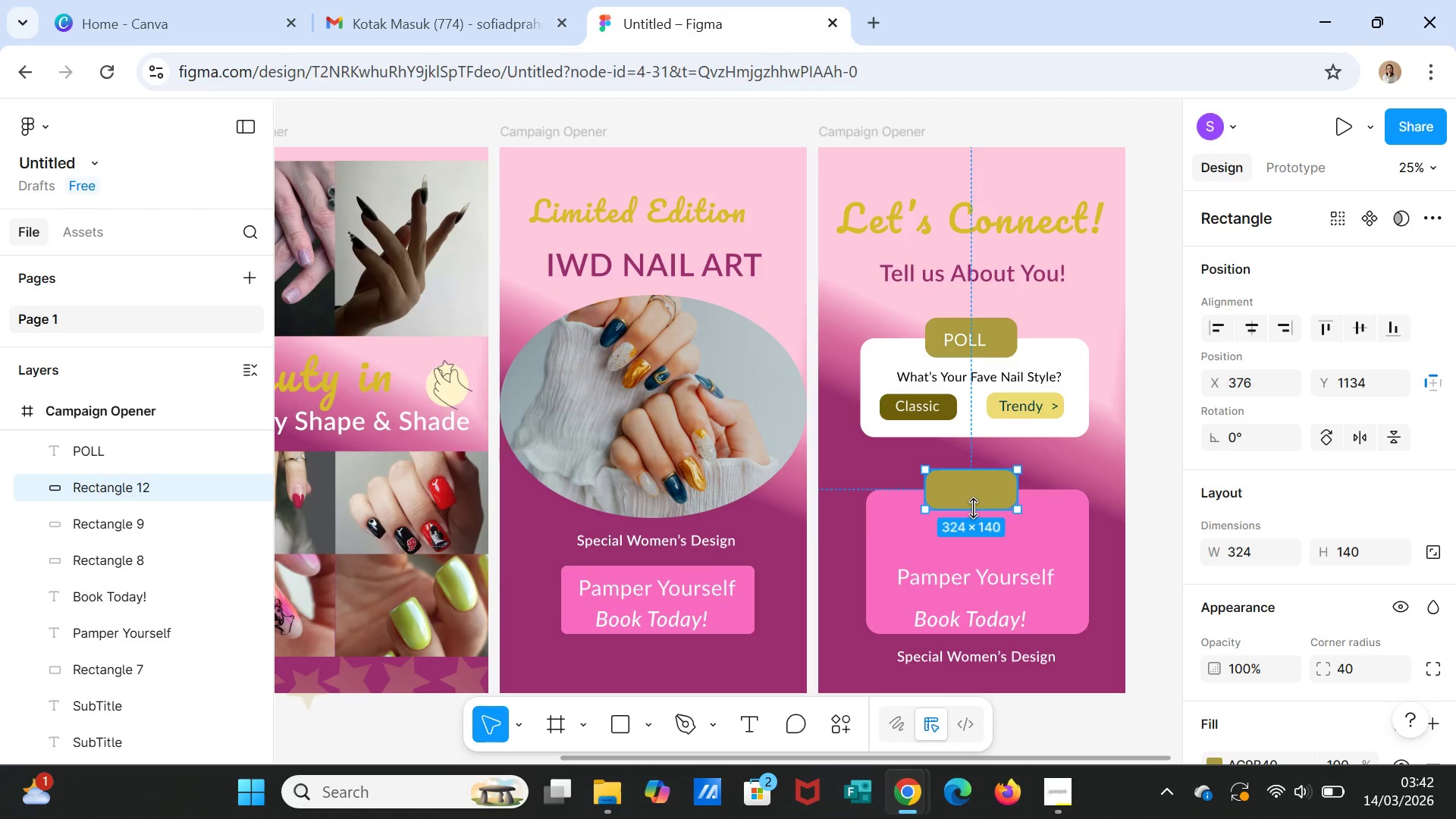 
left_click_drag(start_coordinate=[973, 508], to_coordinate=[977, 517])
 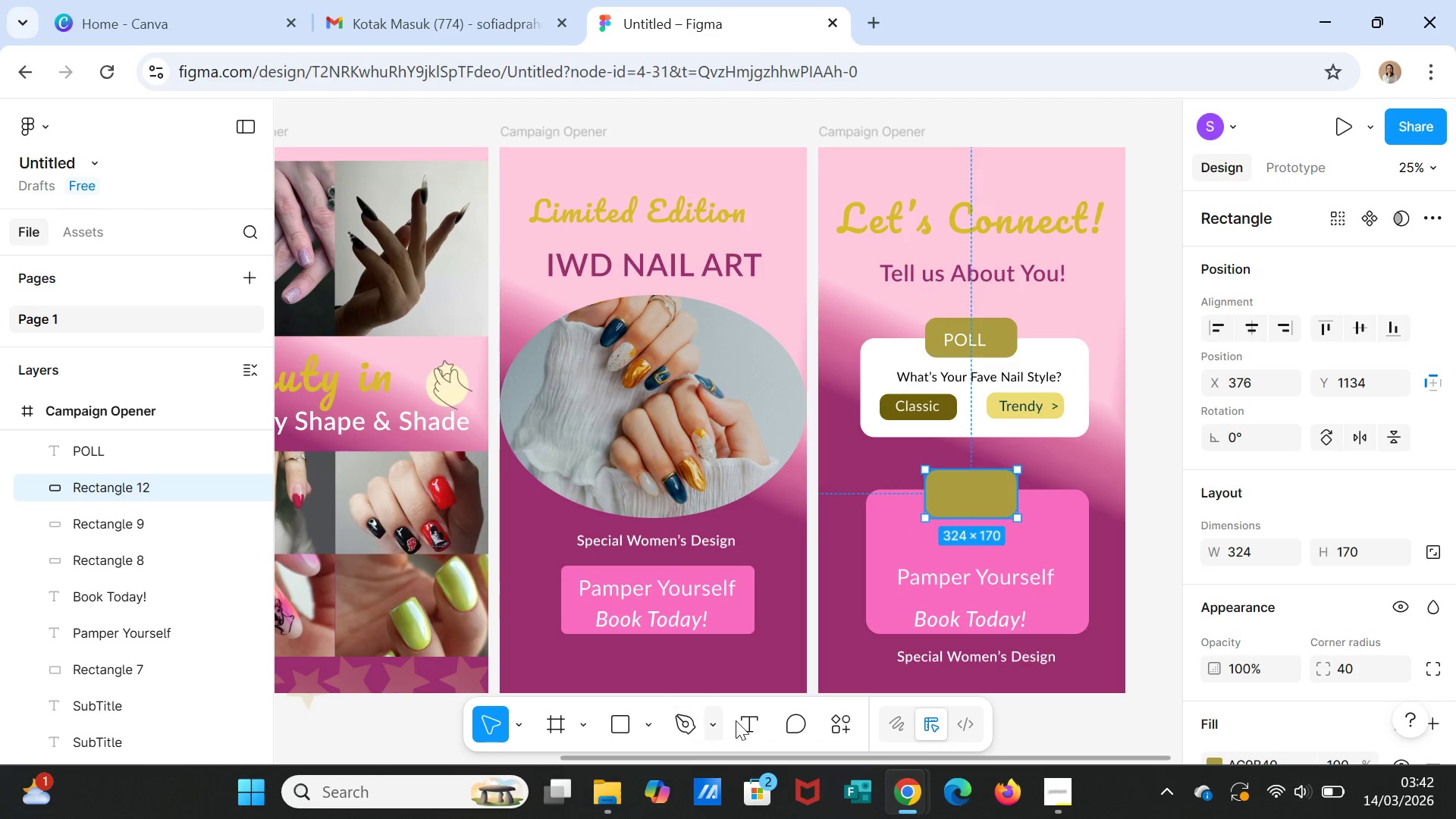 
left_click([747, 717])
 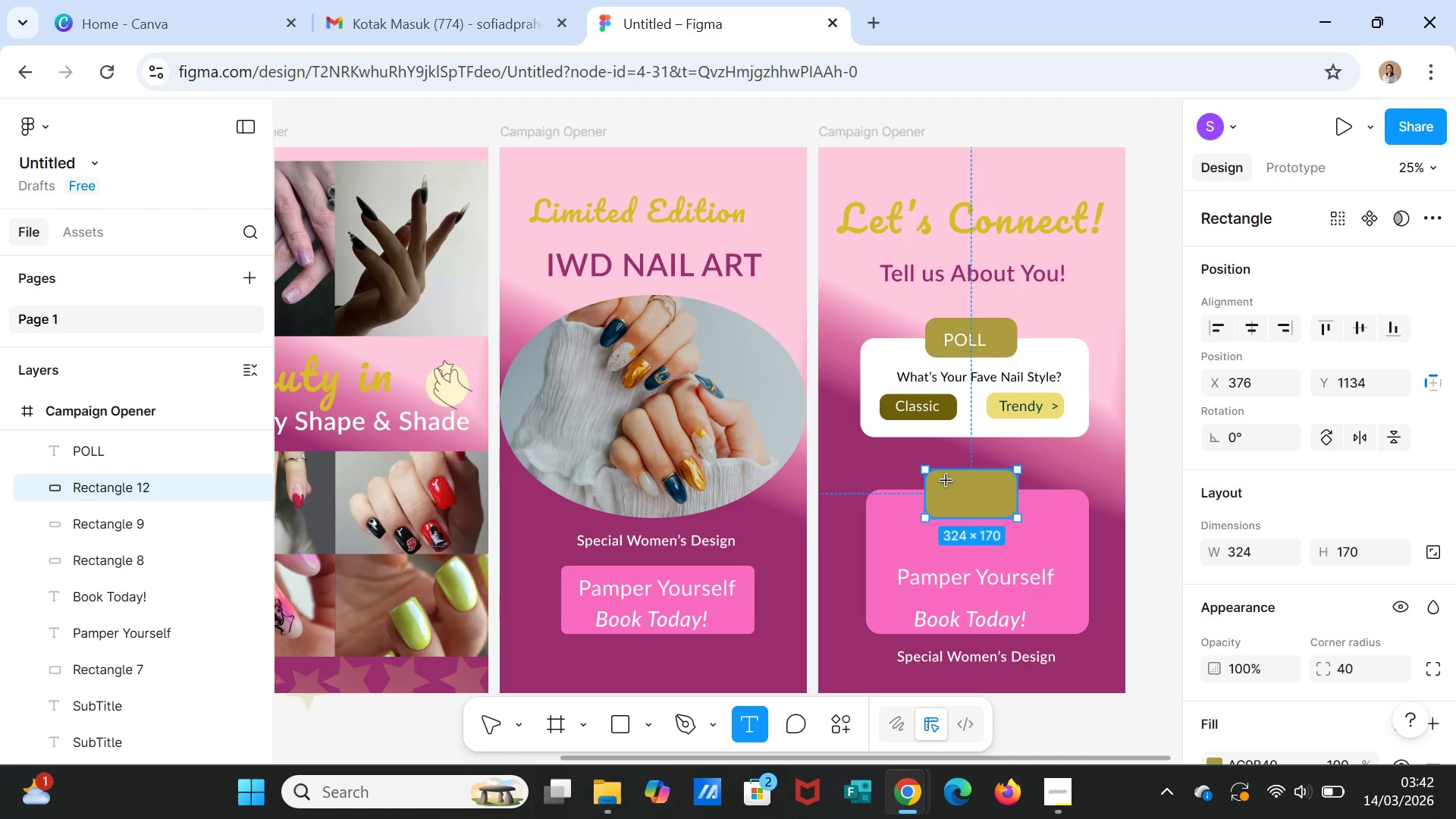 
left_click_drag(start_coordinate=[946, 481], to_coordinate=[993, 506])
 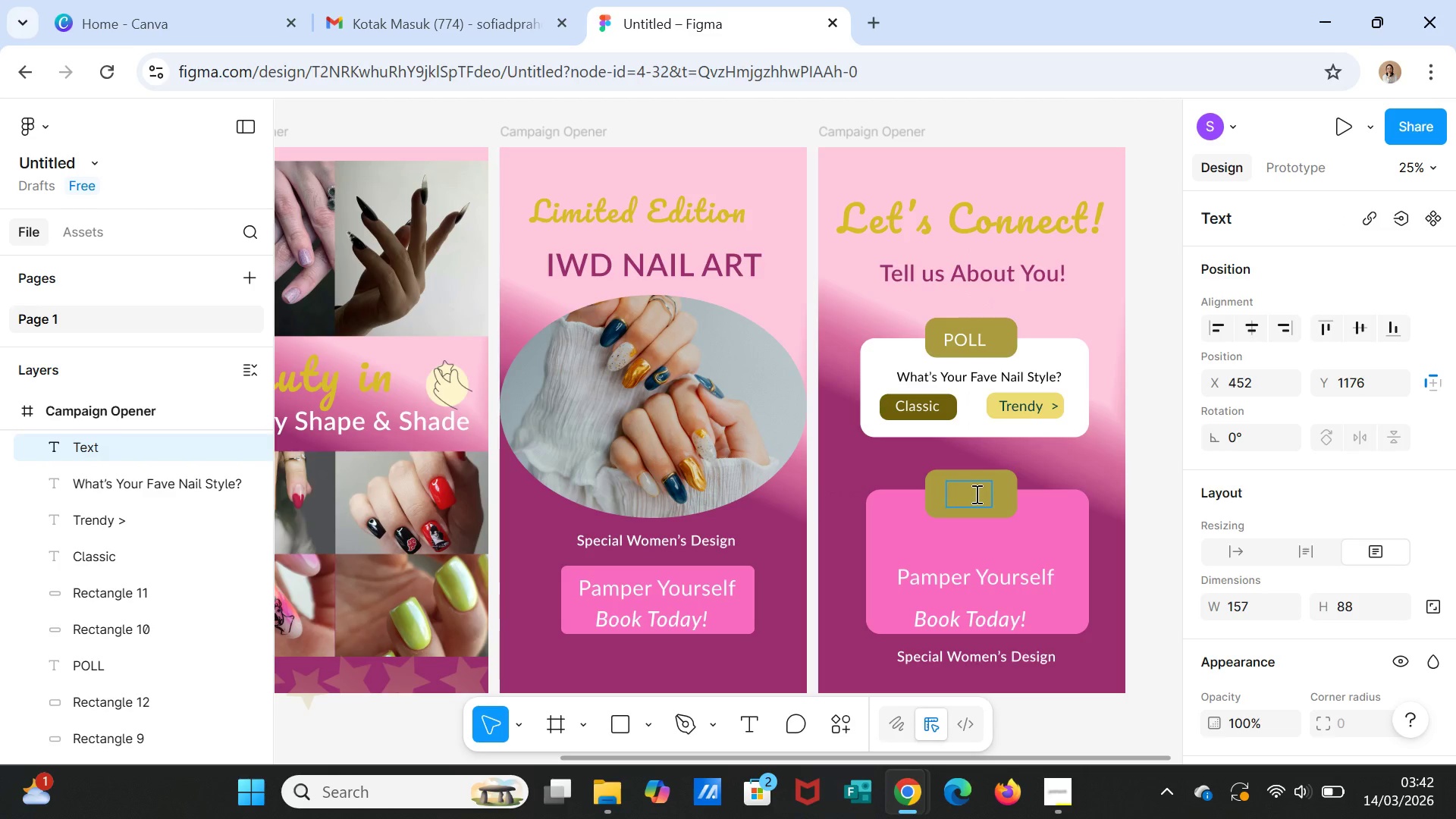 
left_click([975, 494])
 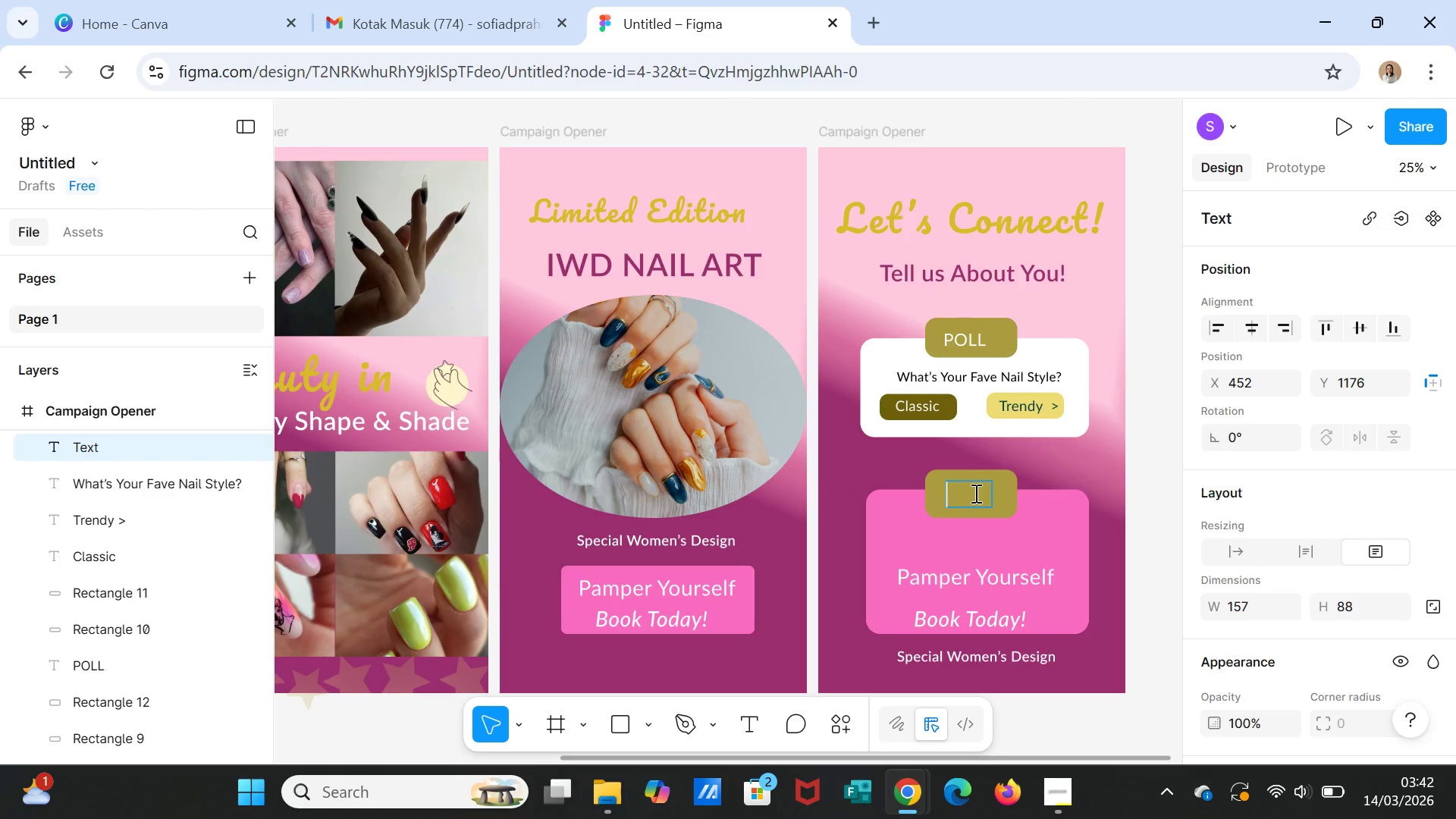 
key(Tab)
 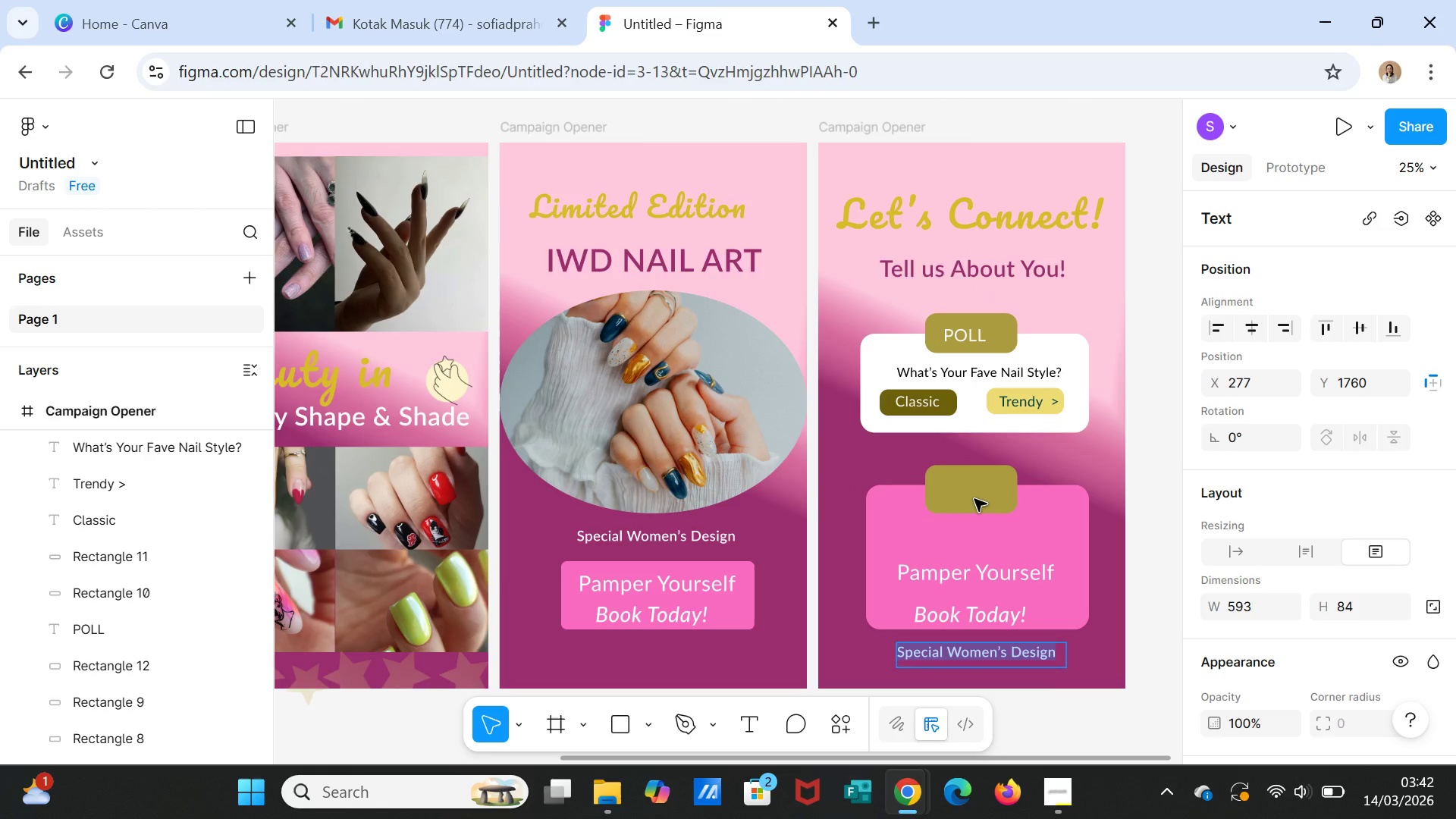 
left_click([976, 491])
 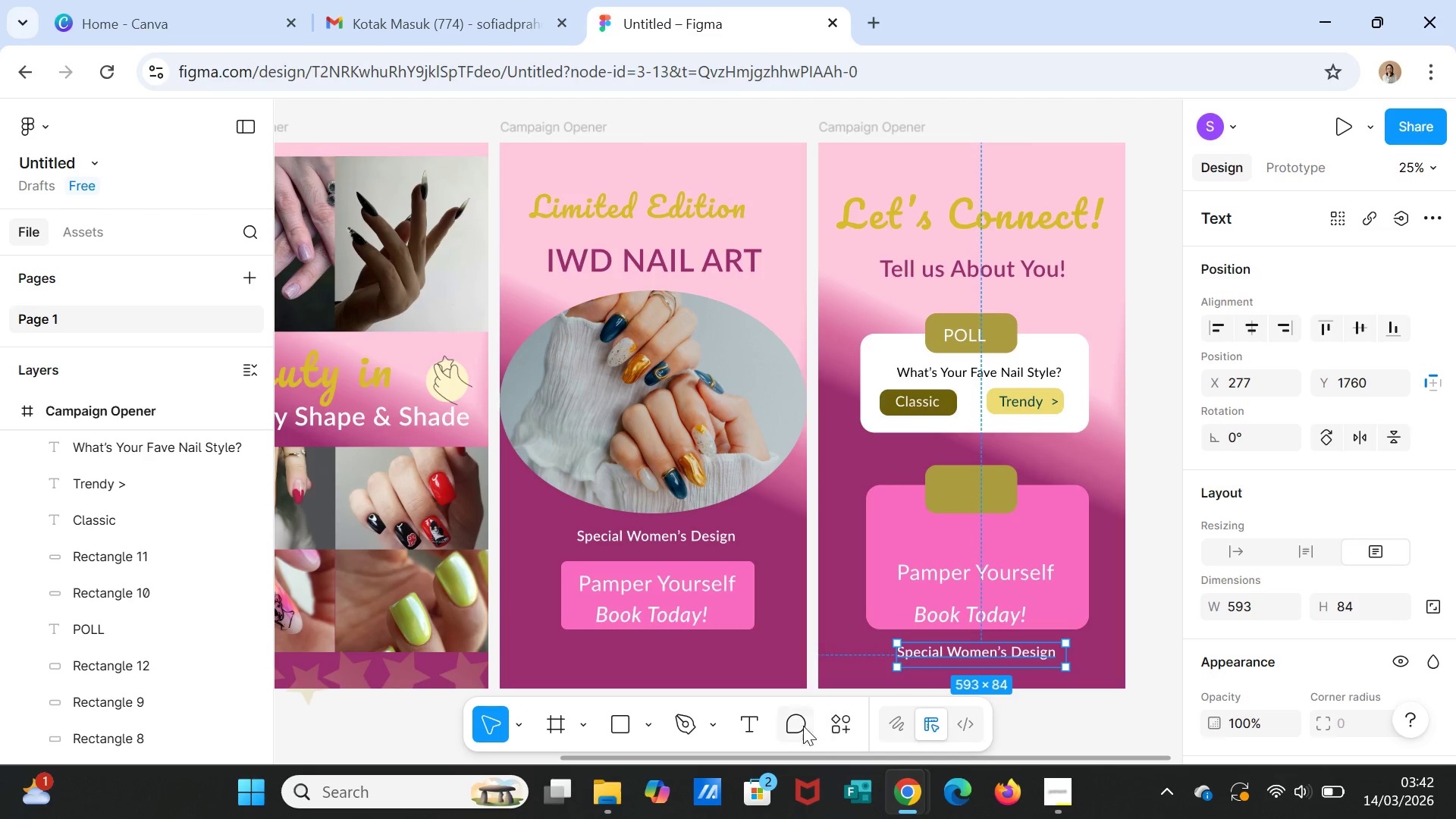 
left_click([758, 717])
 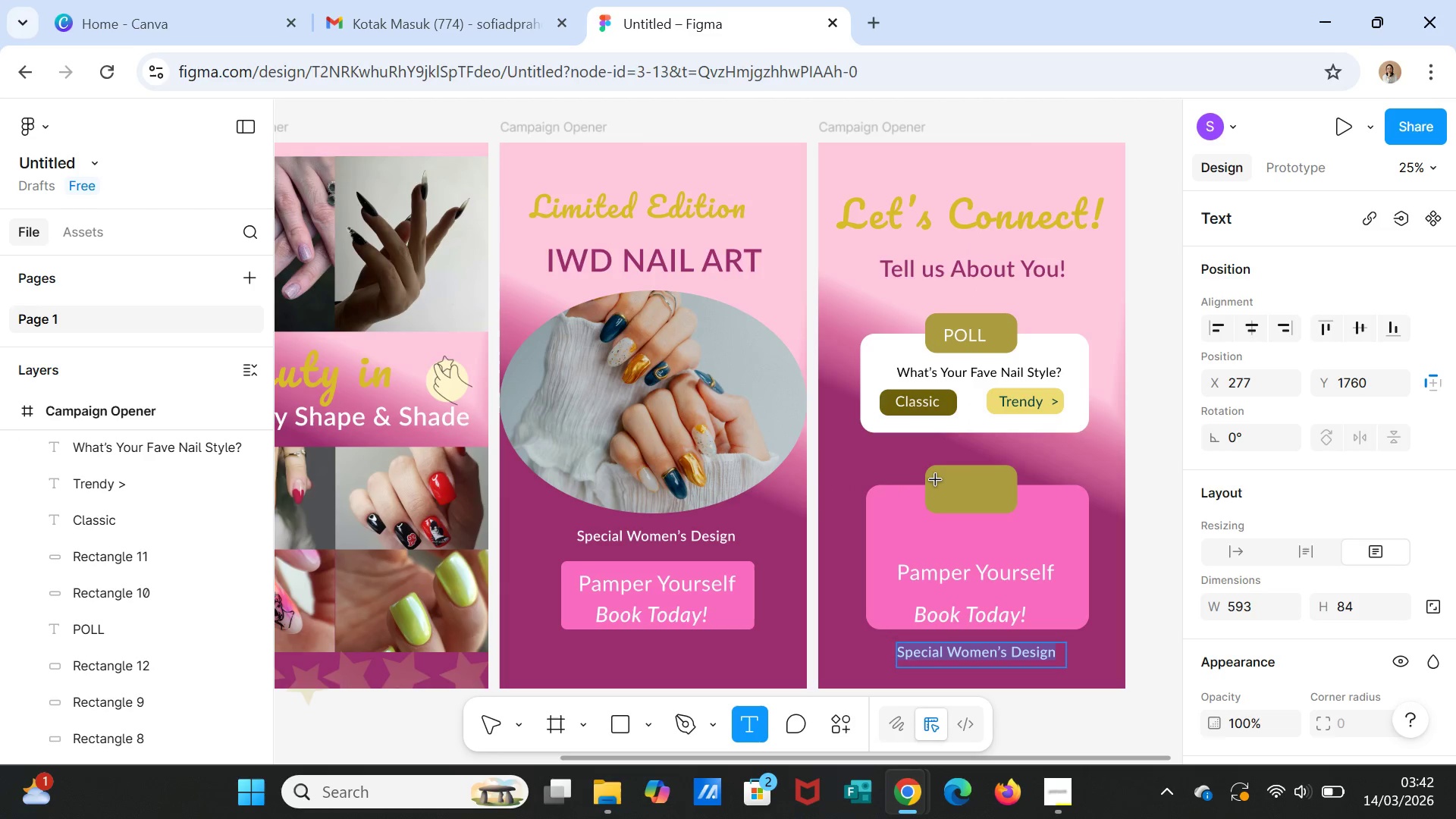 
left_click_drag(start_coordinate=[936, 480], to_coordinate=[1006, 501])
 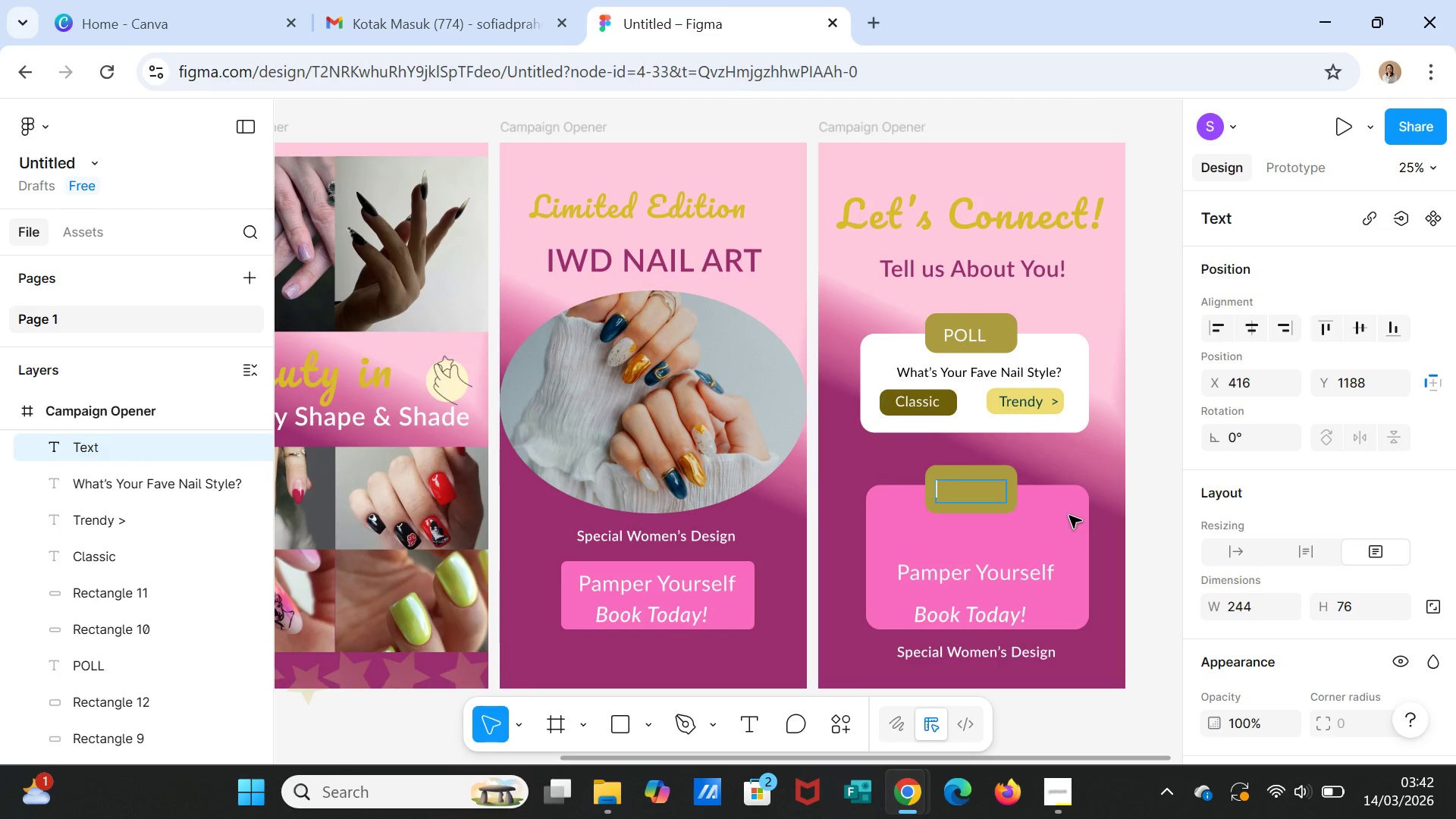 
type(Q &A)
key(Backspace)
type( A)
 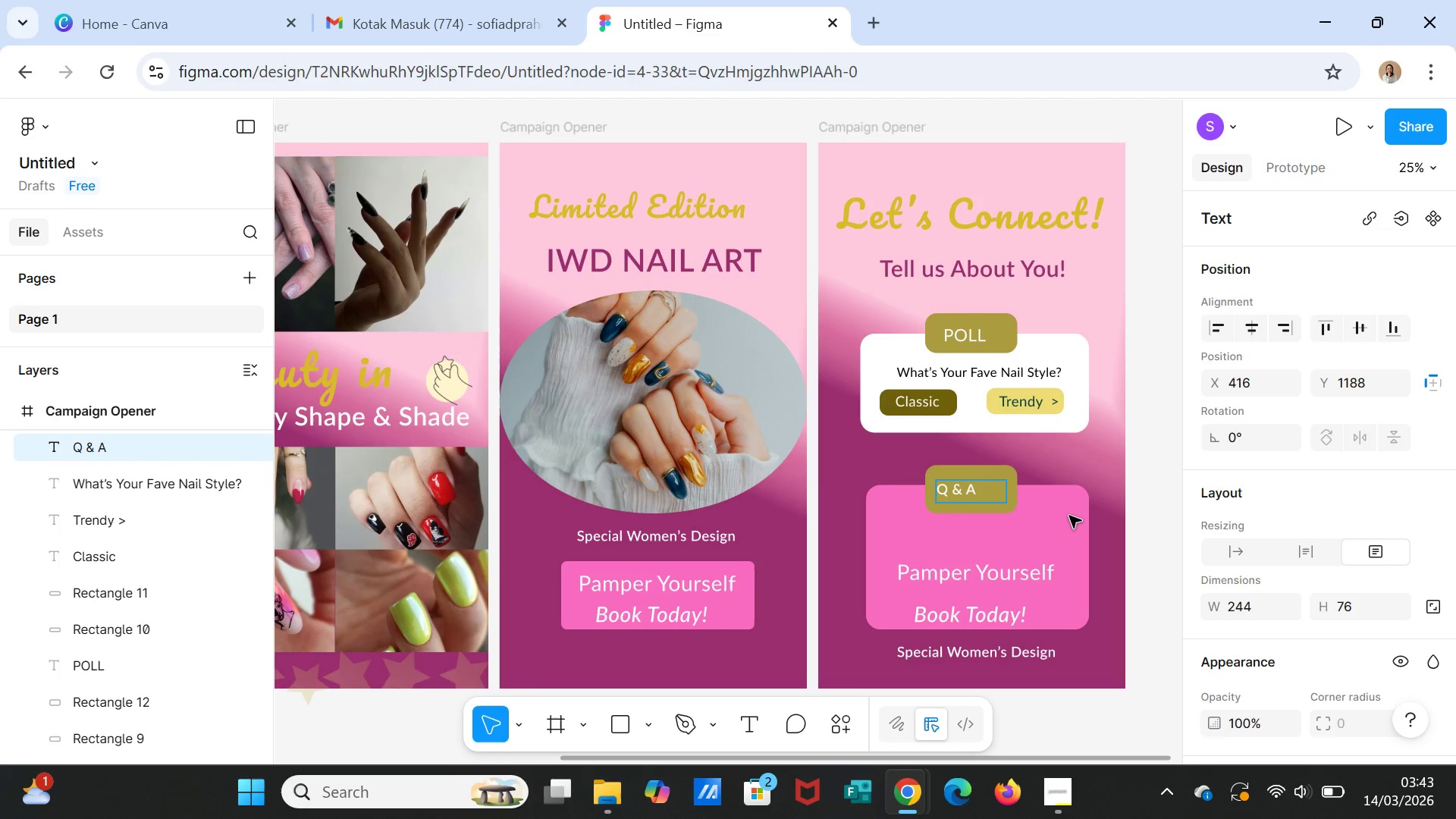 
left_click([1069, 465])
 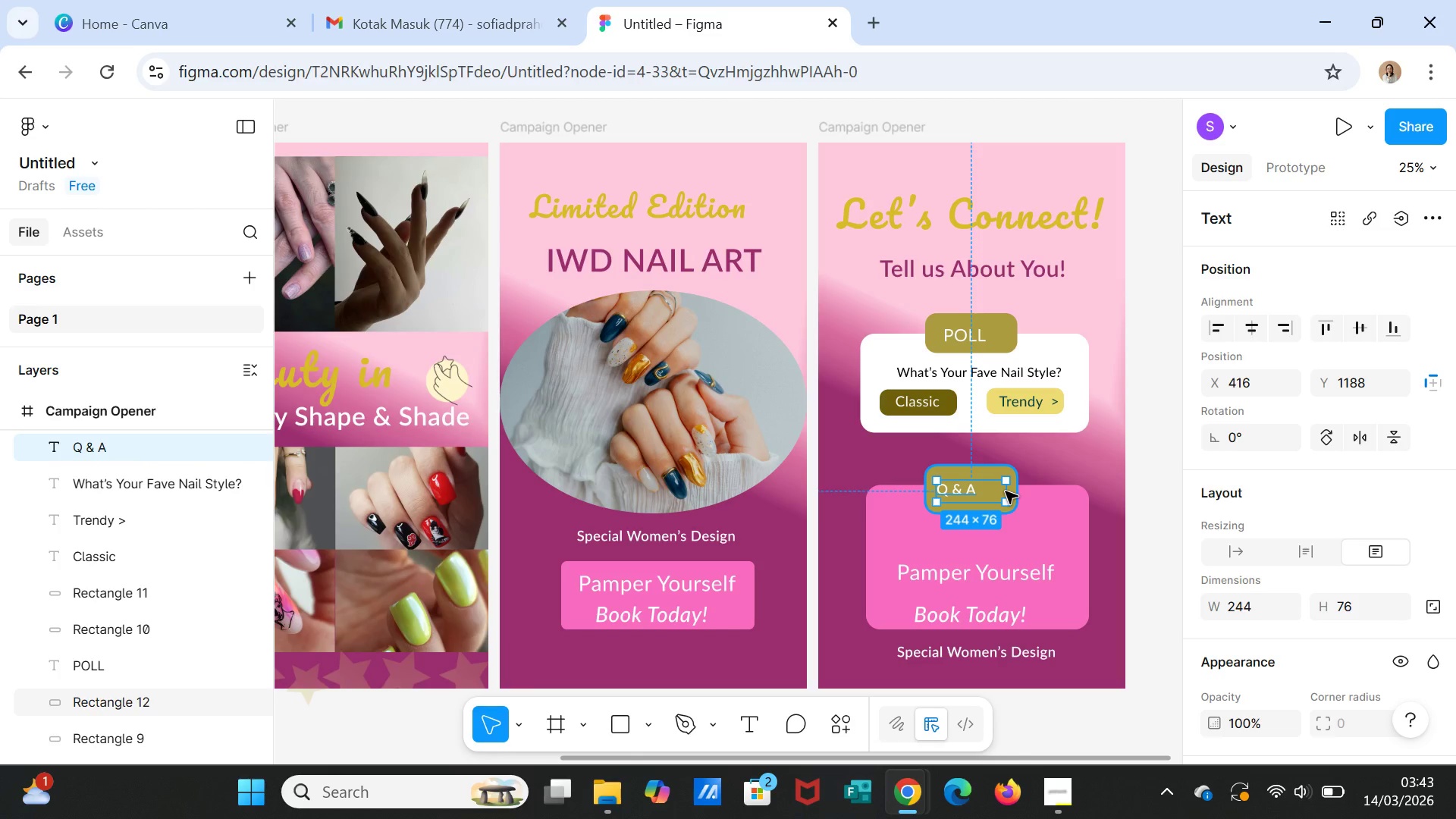 
left_click_drag(start_coordinate=[1008, 491], to_coordinate=[987, 487])
 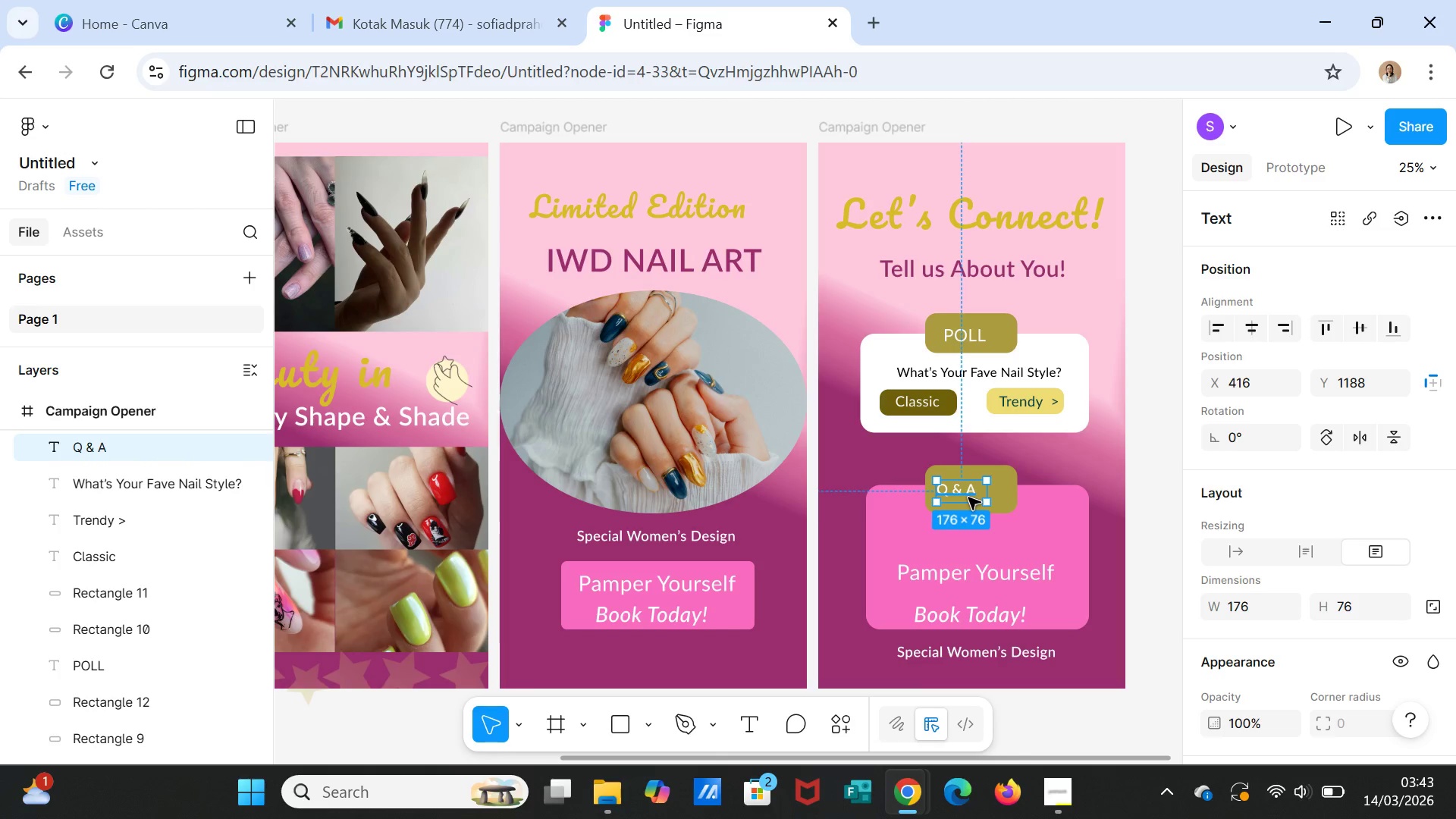 
left_click([987, 487])
 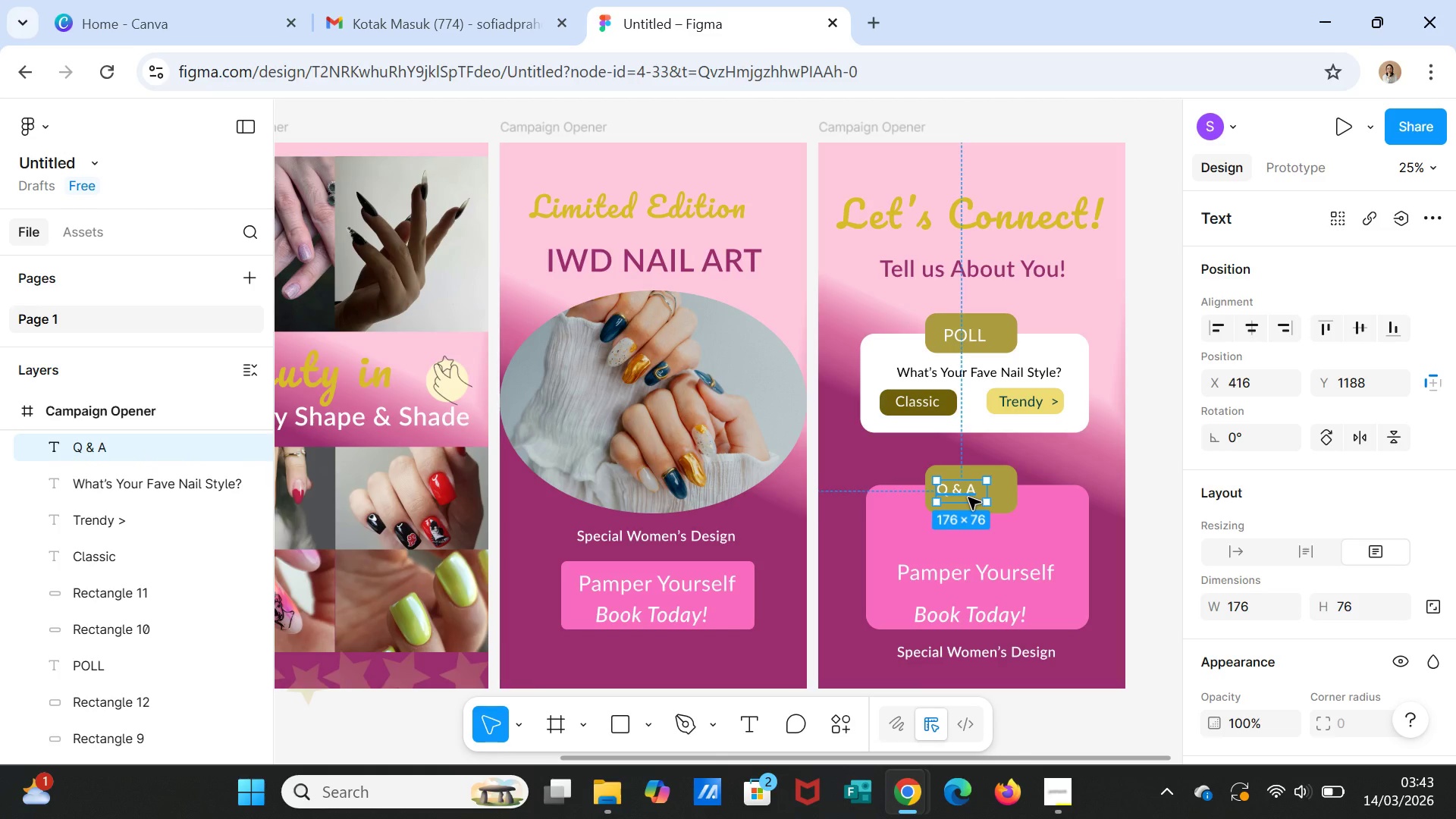 
left_click_drag(start_coordinate=[968, 497], to_coordinate=[982, 497])
 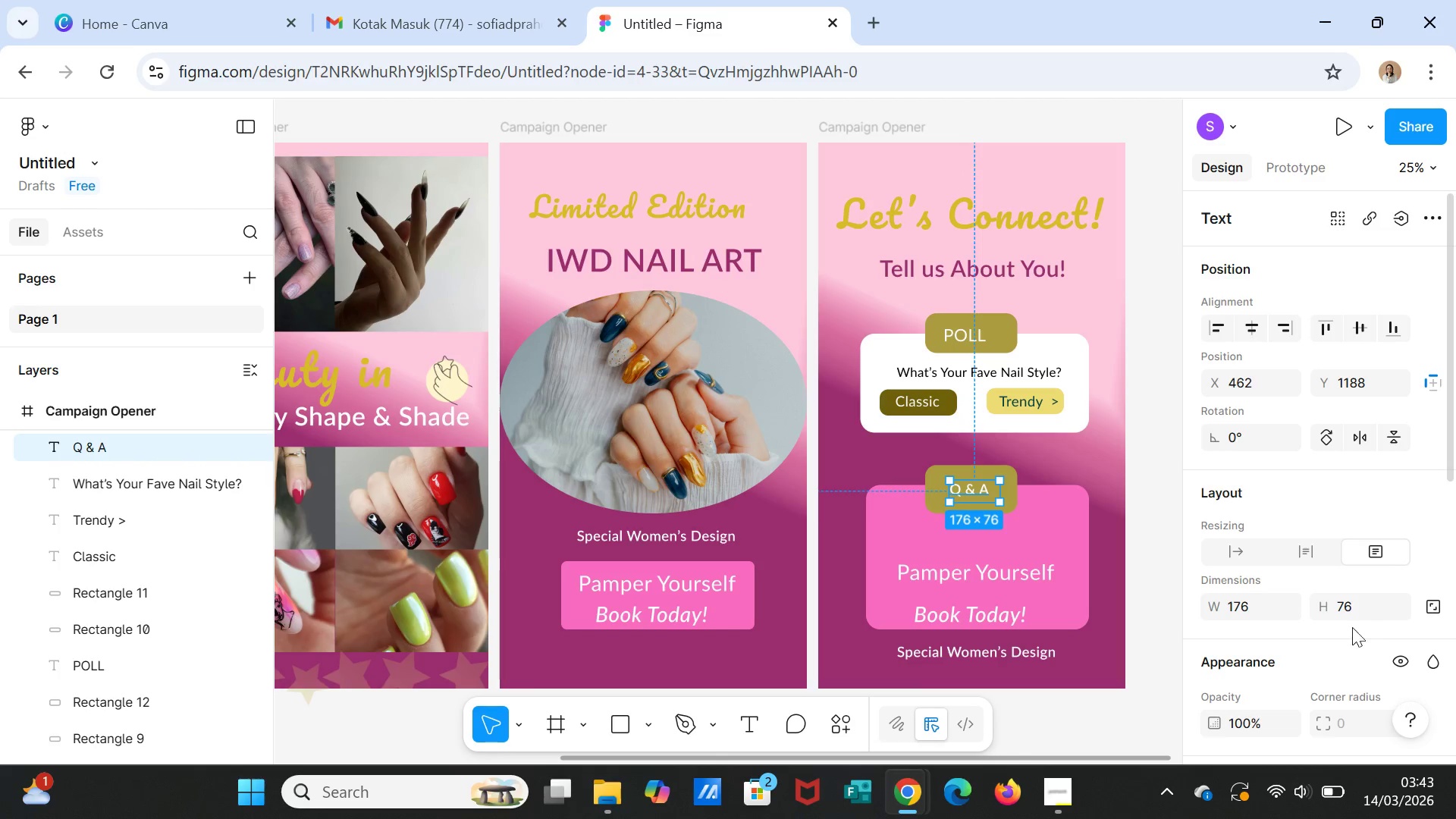 
scroll: coordinate [1378, 629], scroll_direction: down, amount: 2.0
 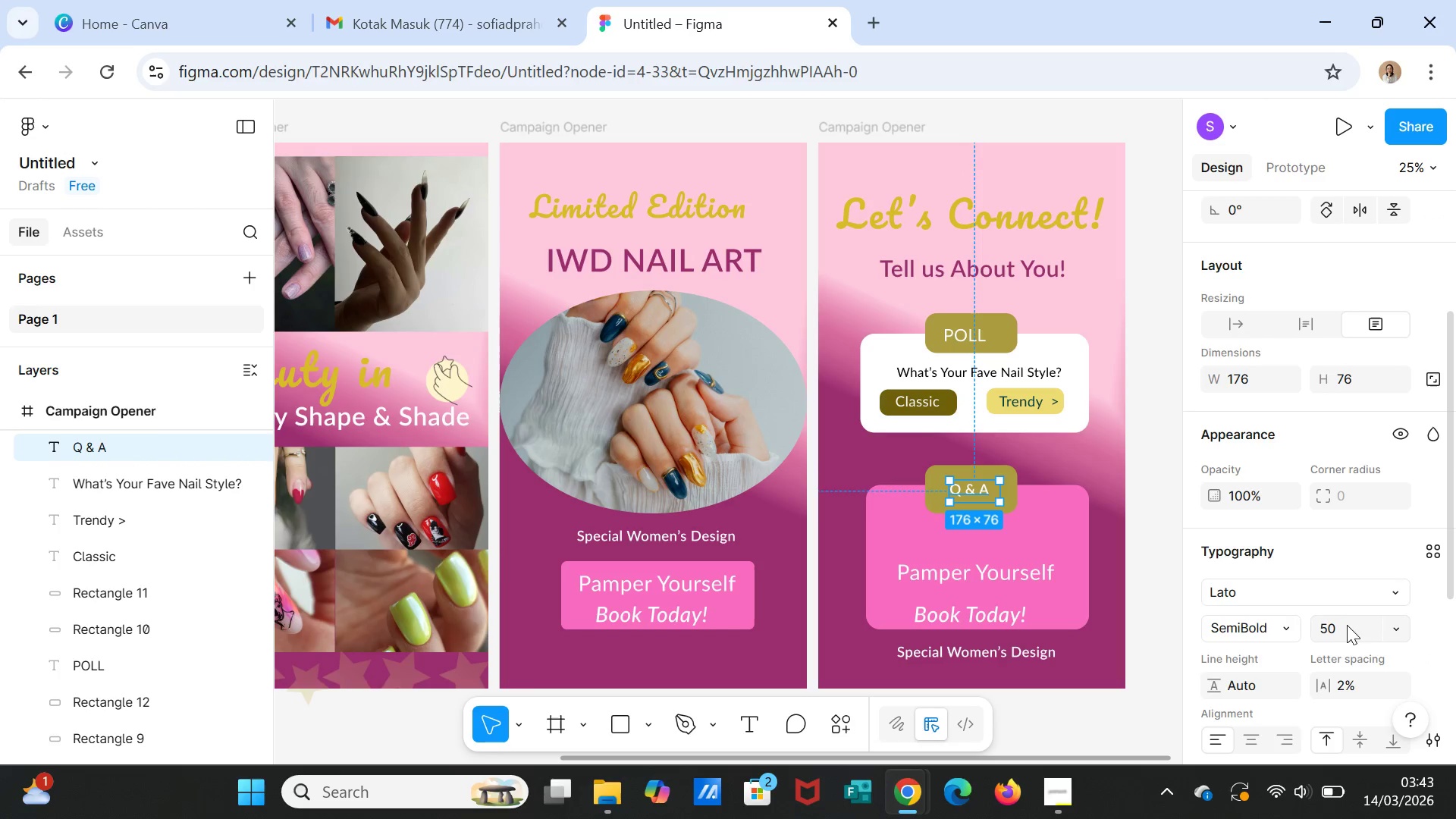 
left_click([1346, 632])
 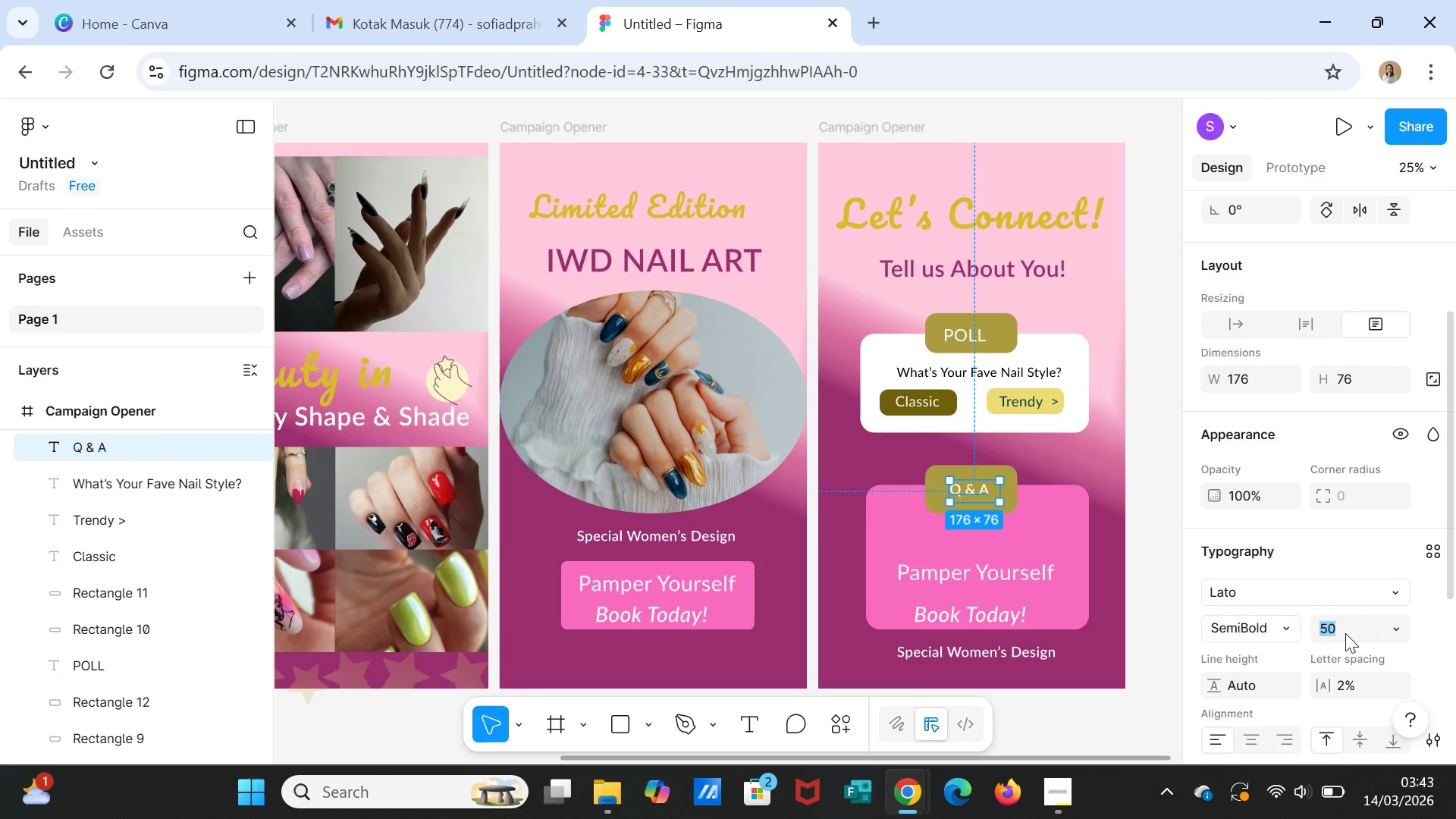 
type(70)
 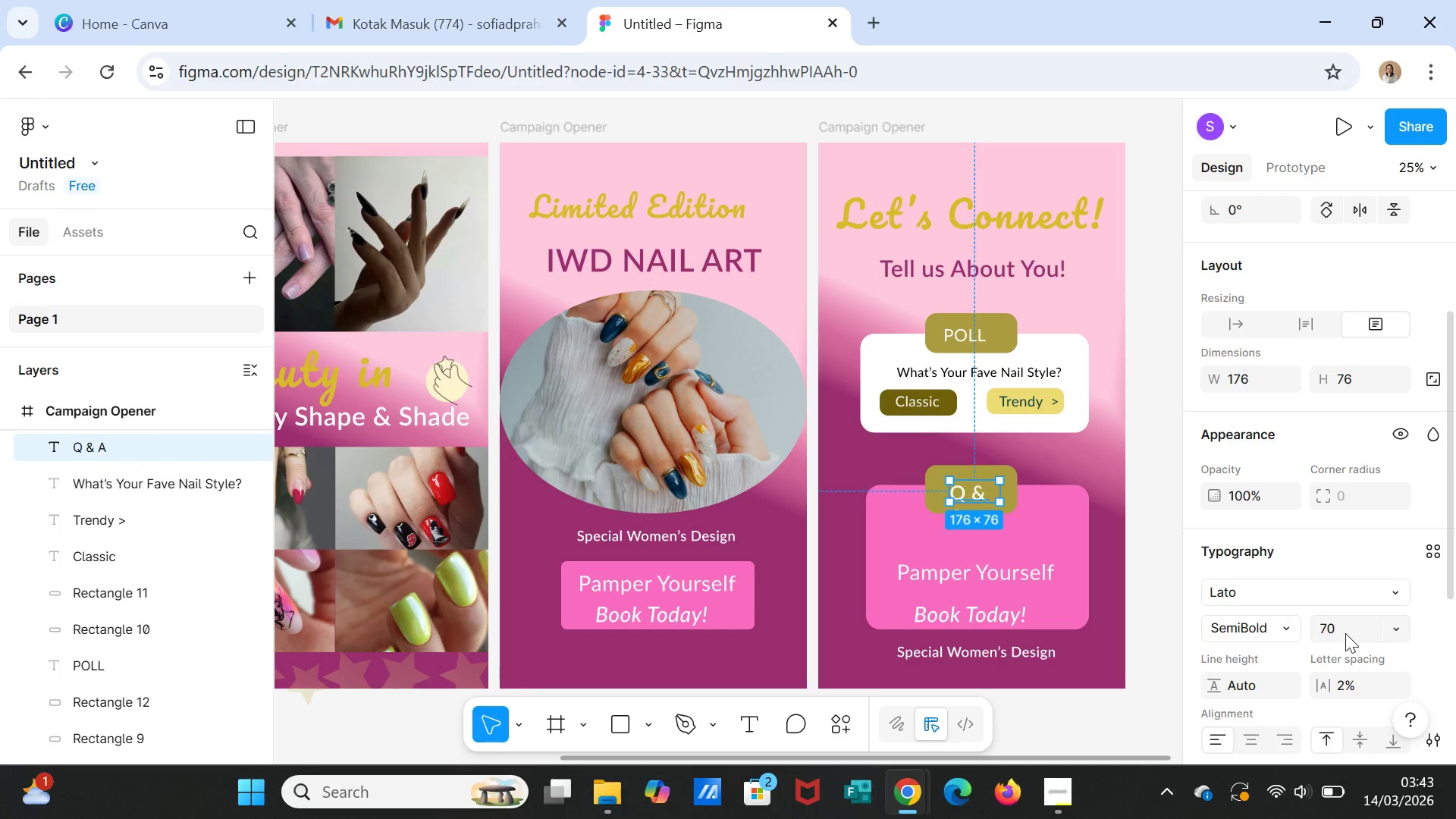 
key(Enter)
 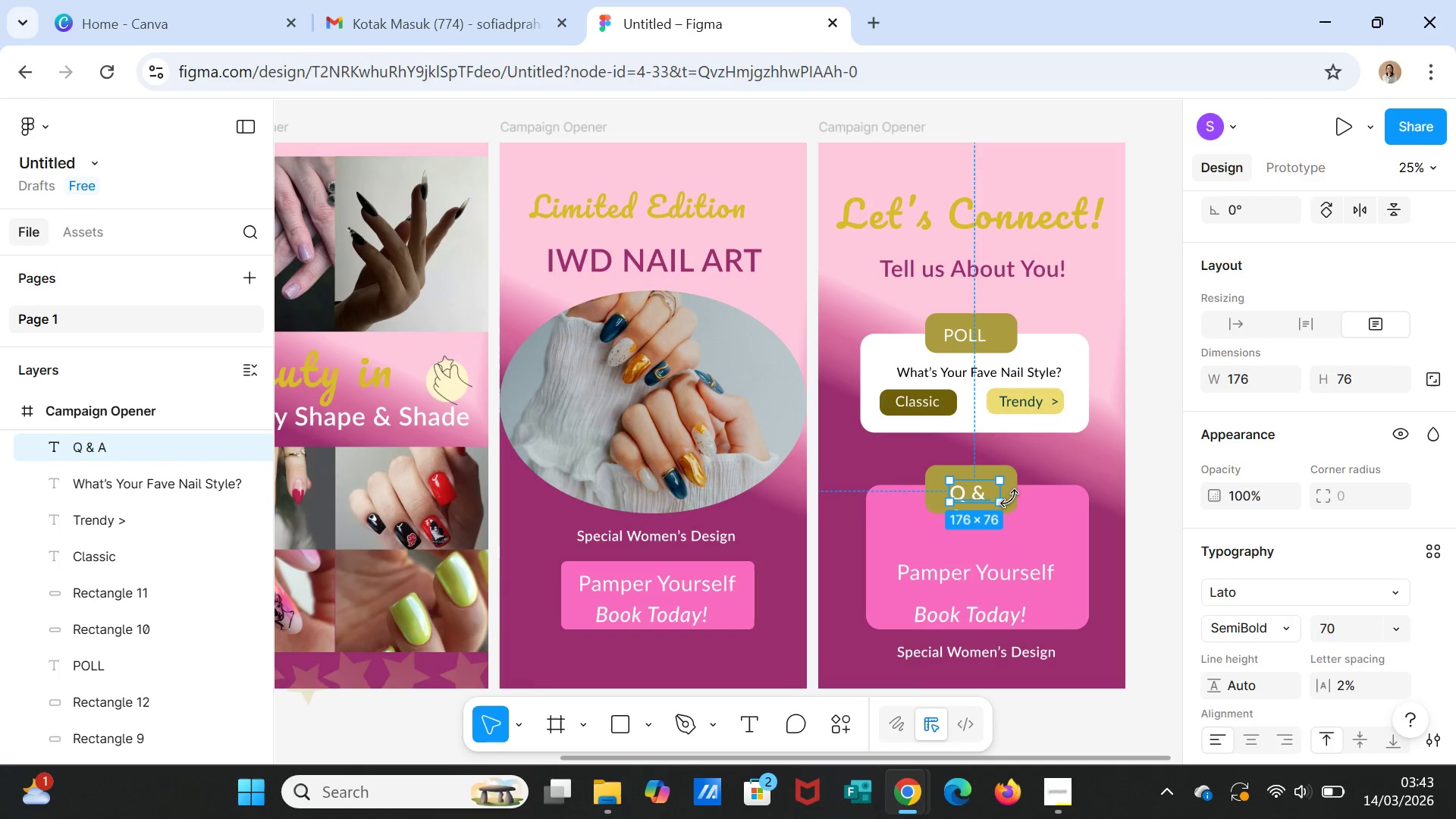 
left_click_drag(start_coordinate=[1003, 494], to_coordinate=[1011, 491])
 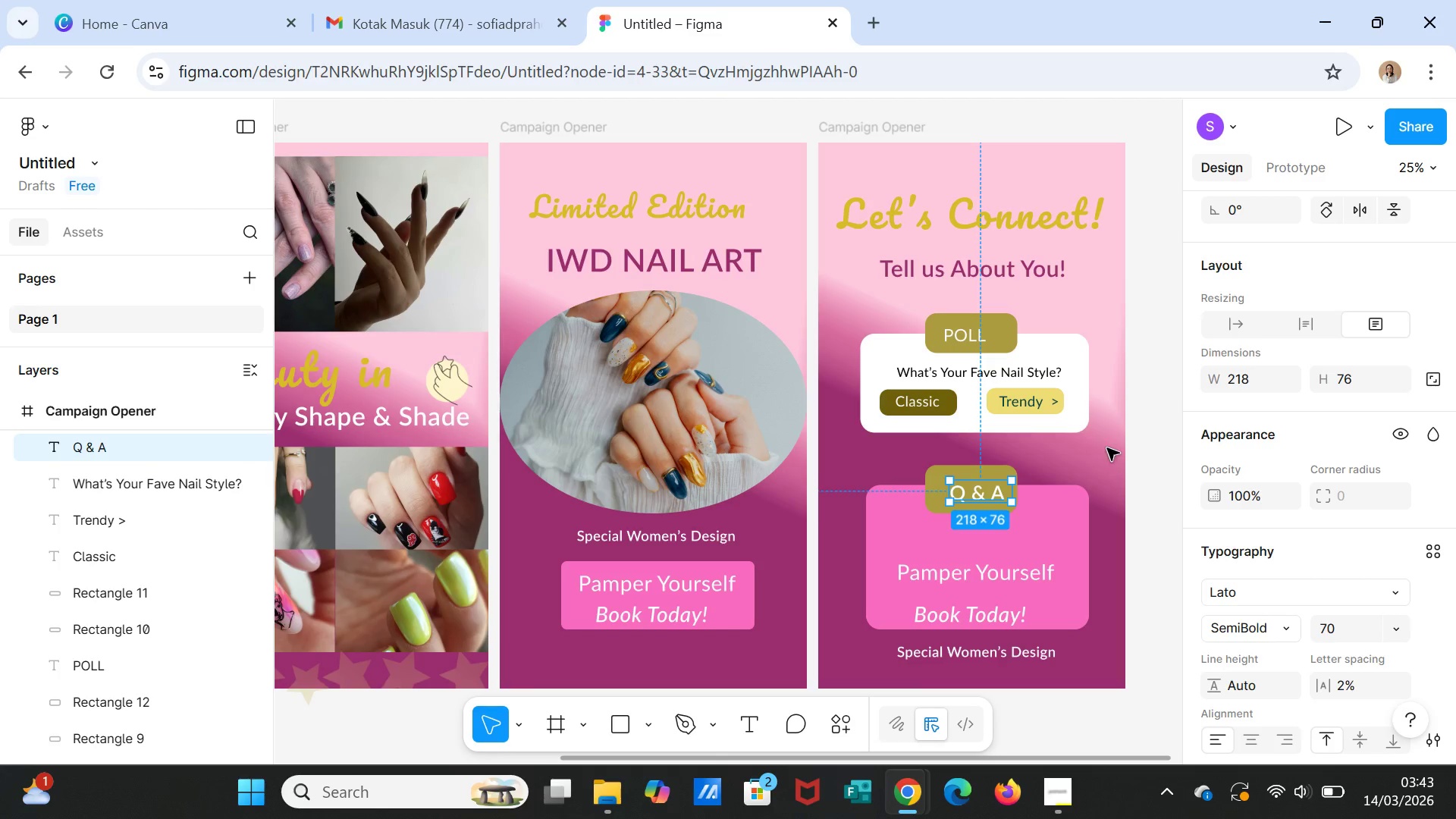 
left_click([1107, 448])
 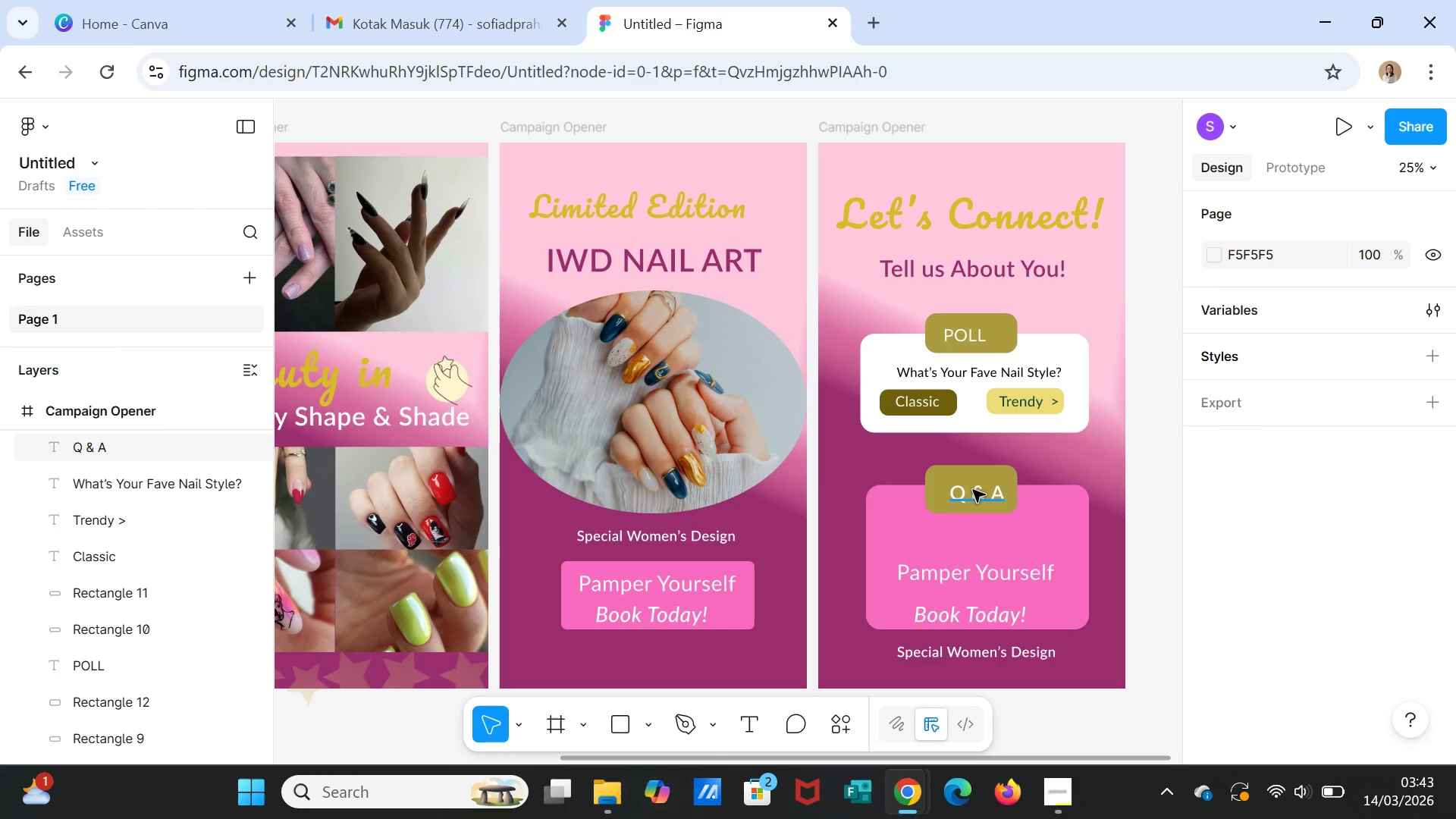 
left_click([970, 492])
 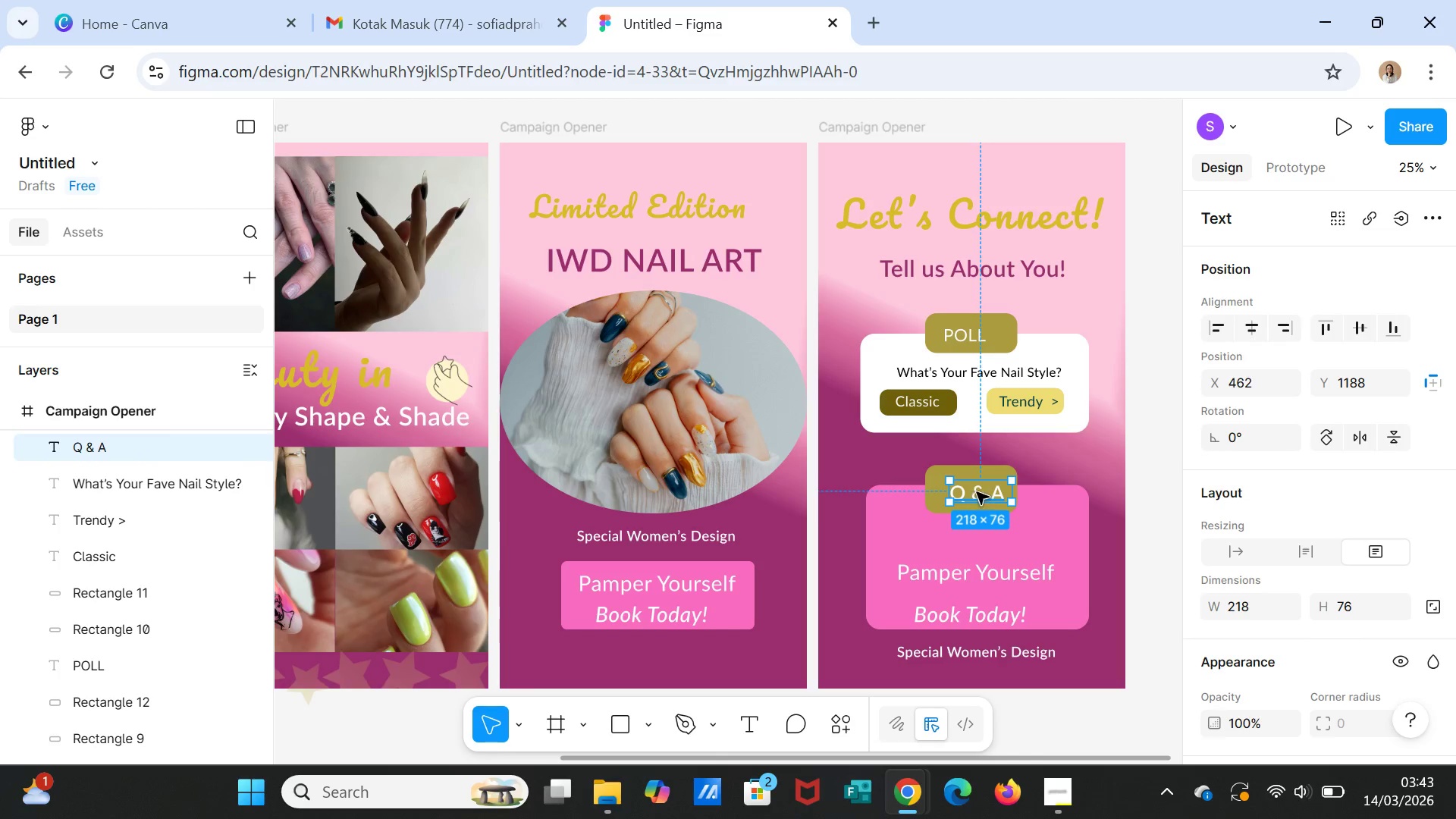 
left_click_drag(start_coordinate=[977, 492], to_coordinate=[968, 488])
 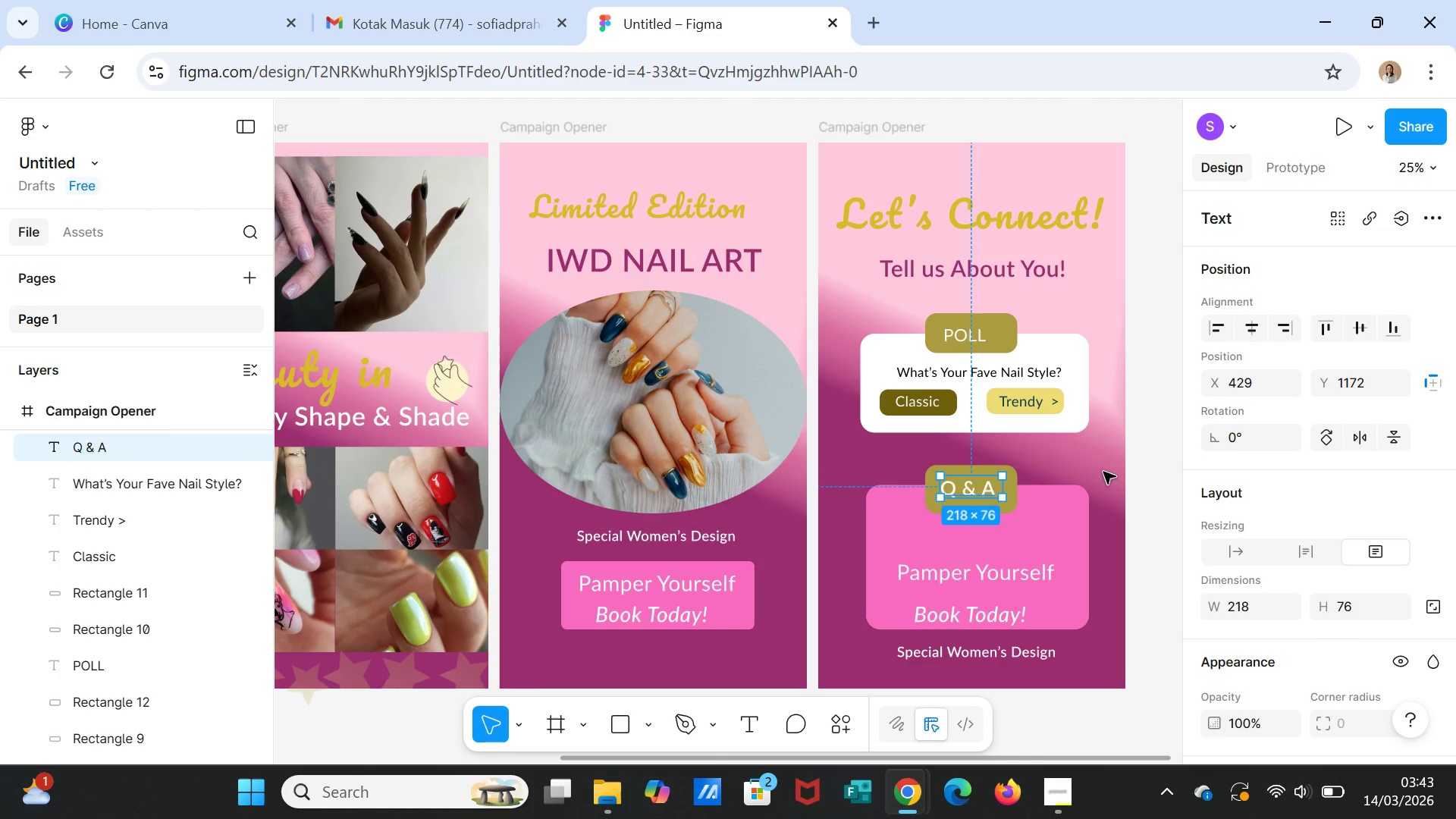 
left_click([1103, 472])
 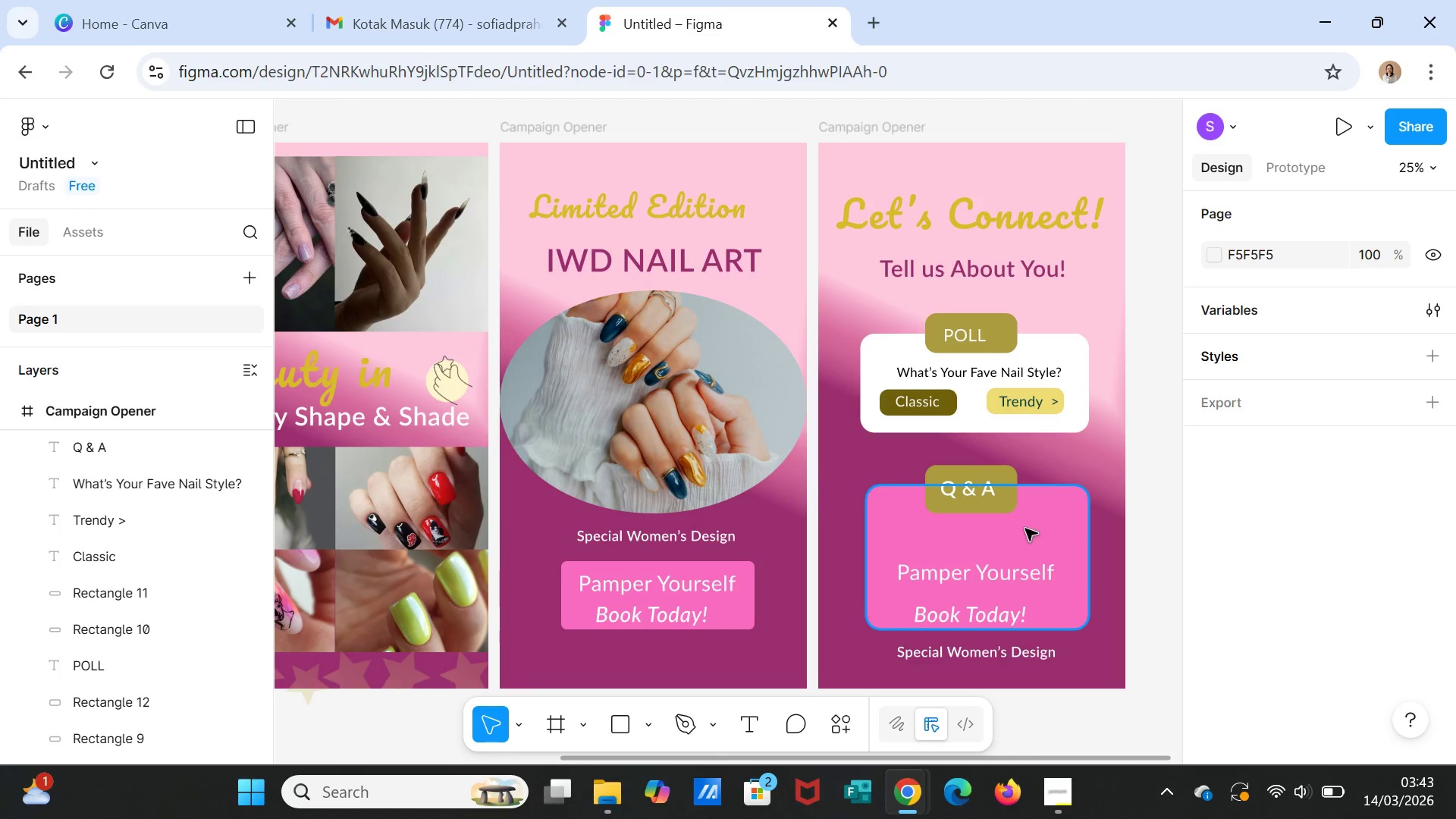 
scroll: coordinate [980, 599], scroll_direction: down, amount: 1.0
 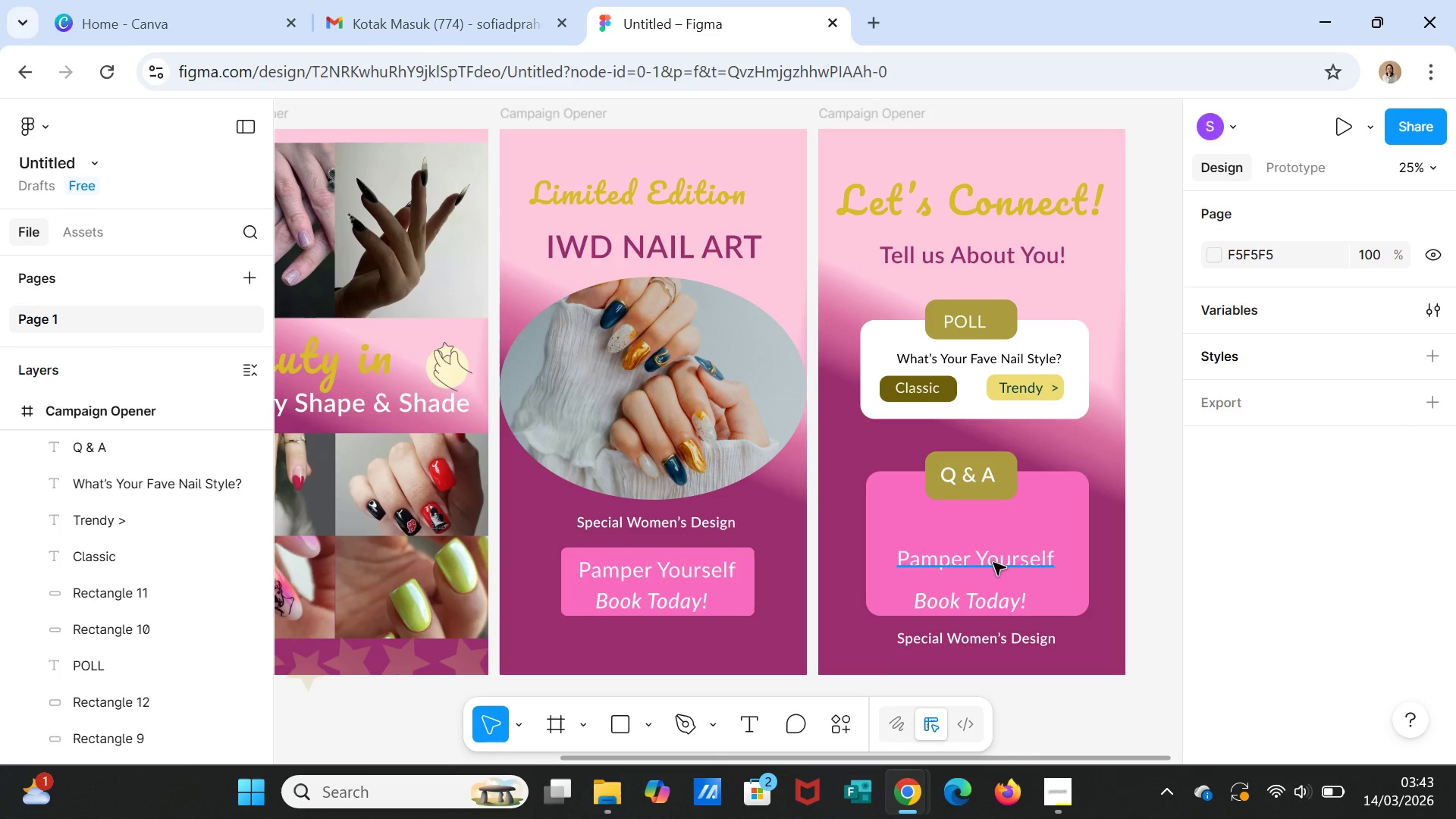 
left_click([993, 563])
 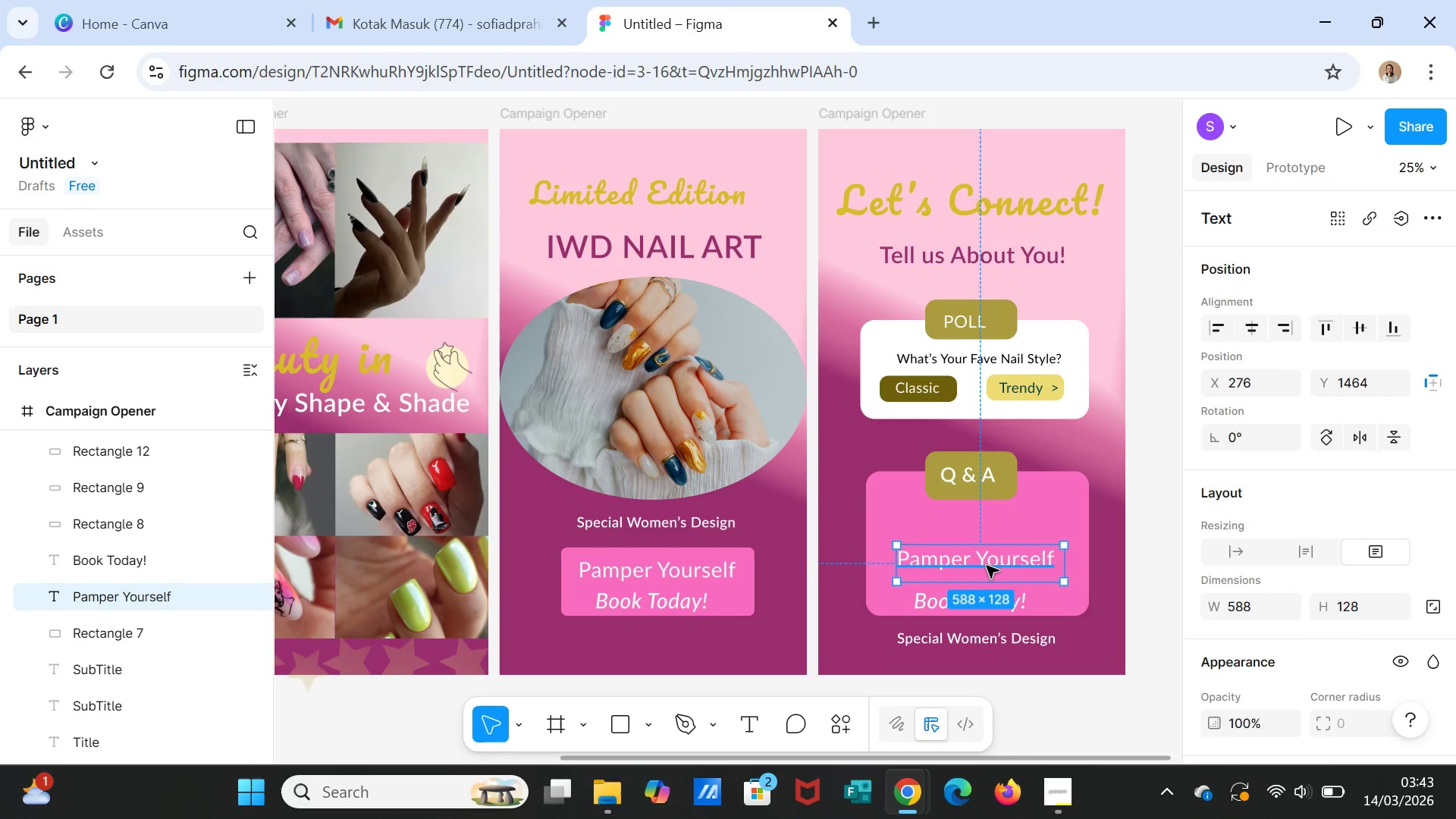 
left_click_drag(start_coordinate=[987, 565], to_coordinate=[990, 528])
 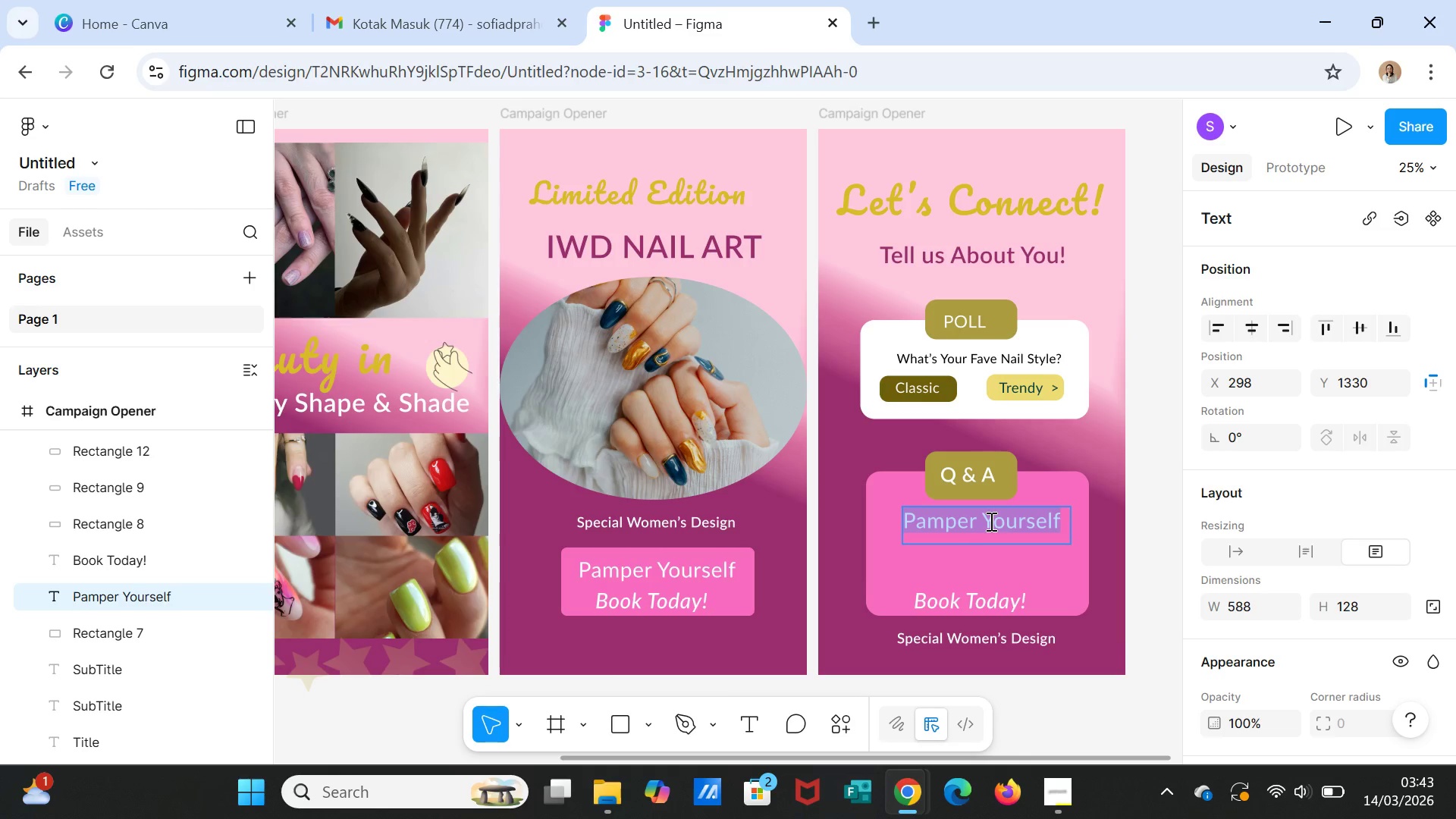 
double_click([990, 521])
 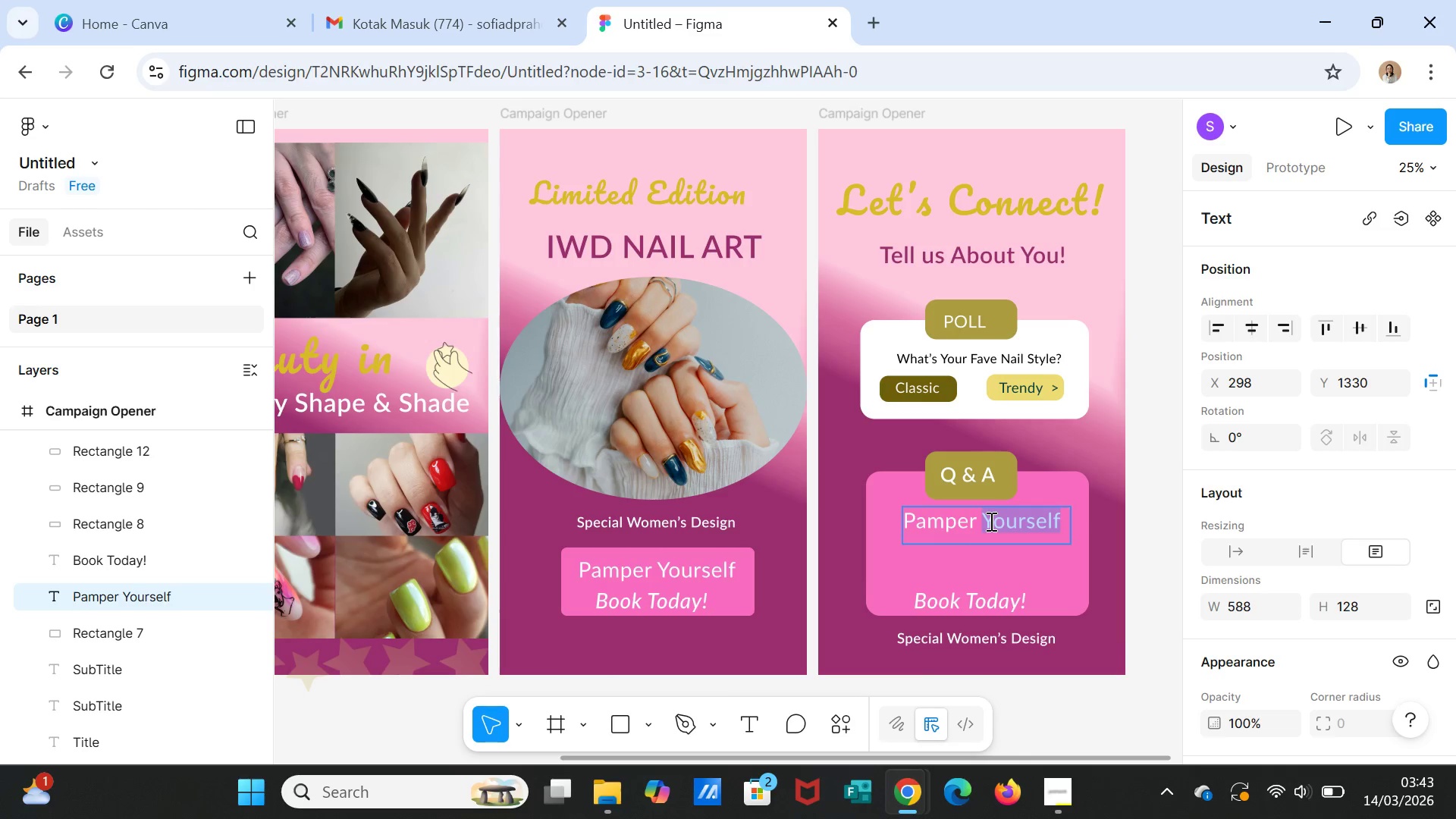 
double_click([990, 521])
 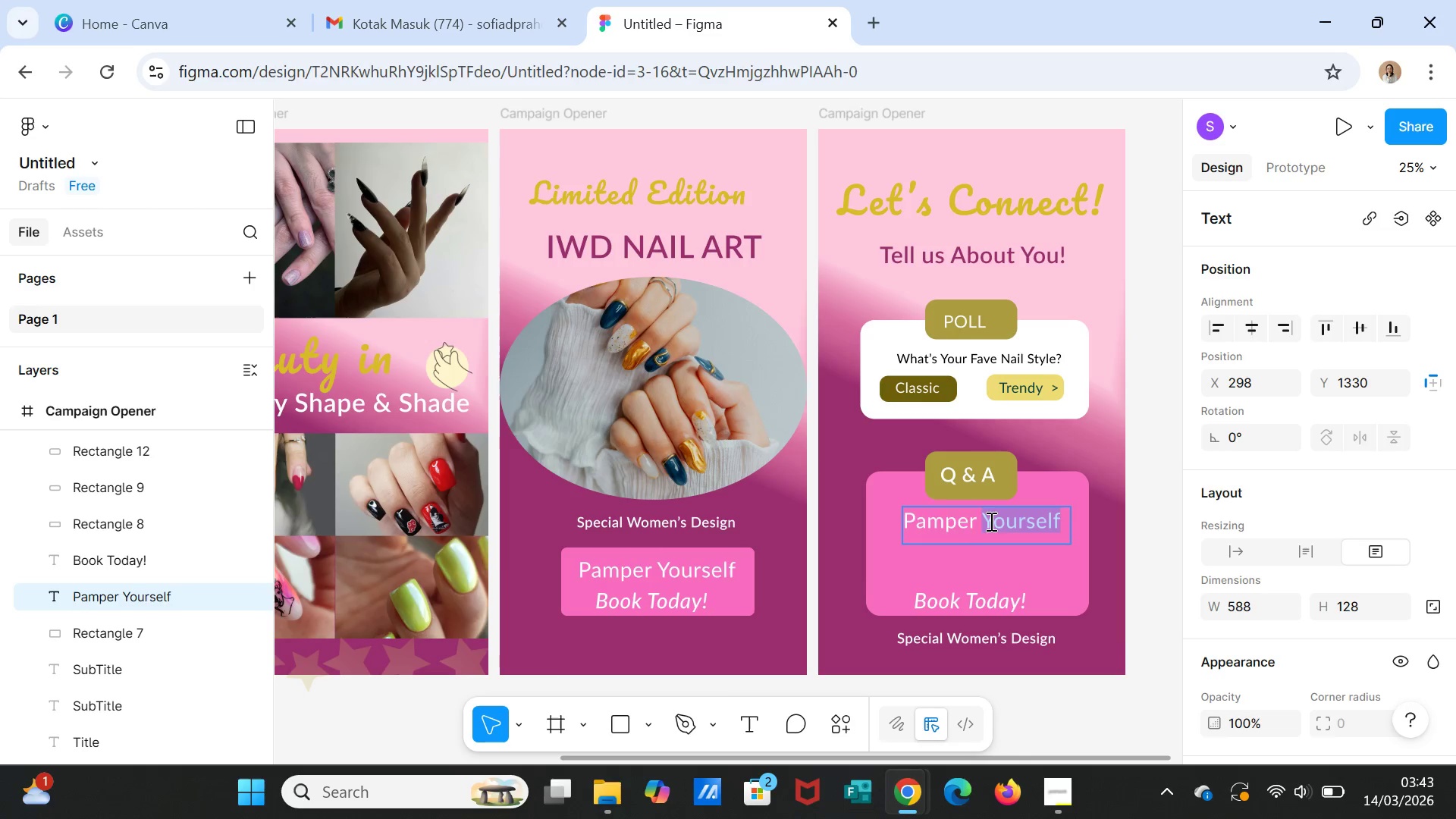 
triple_click([990, 521])
 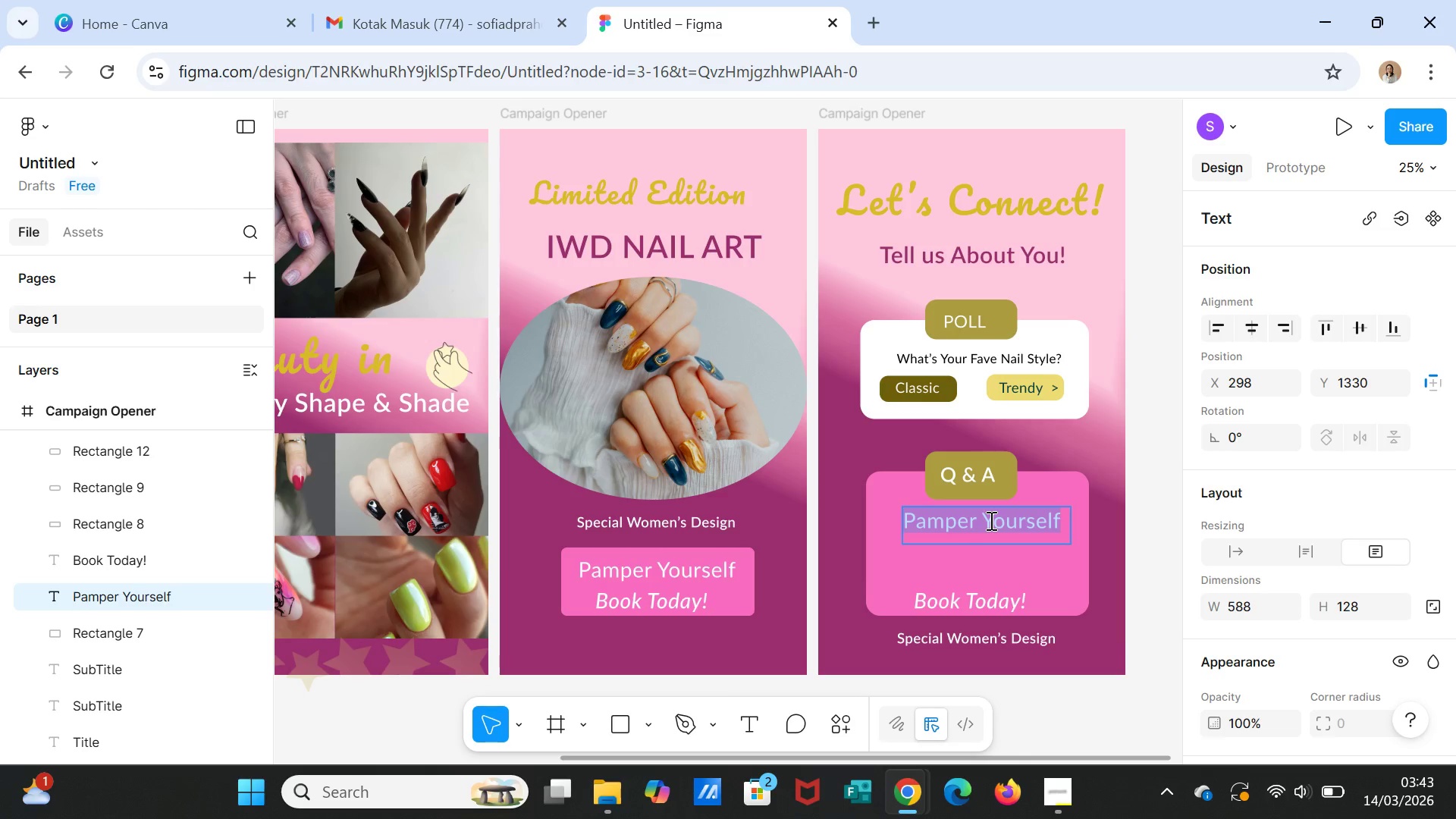 
type(Ask us )
key(Backspace)
key(Backspace)
key(Backspace)
type(Us Anything!)
 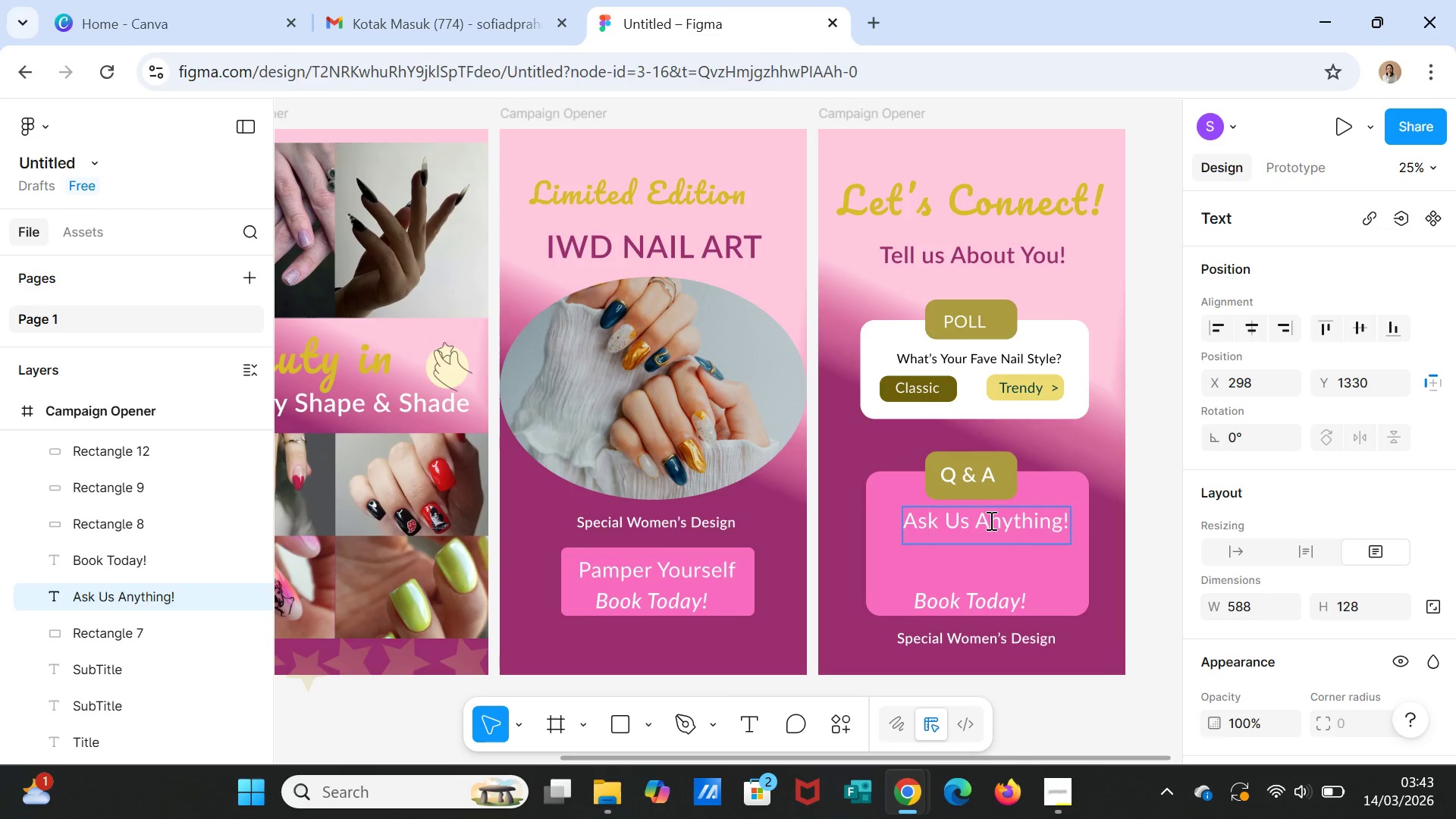 
left_click([1108, 451])
 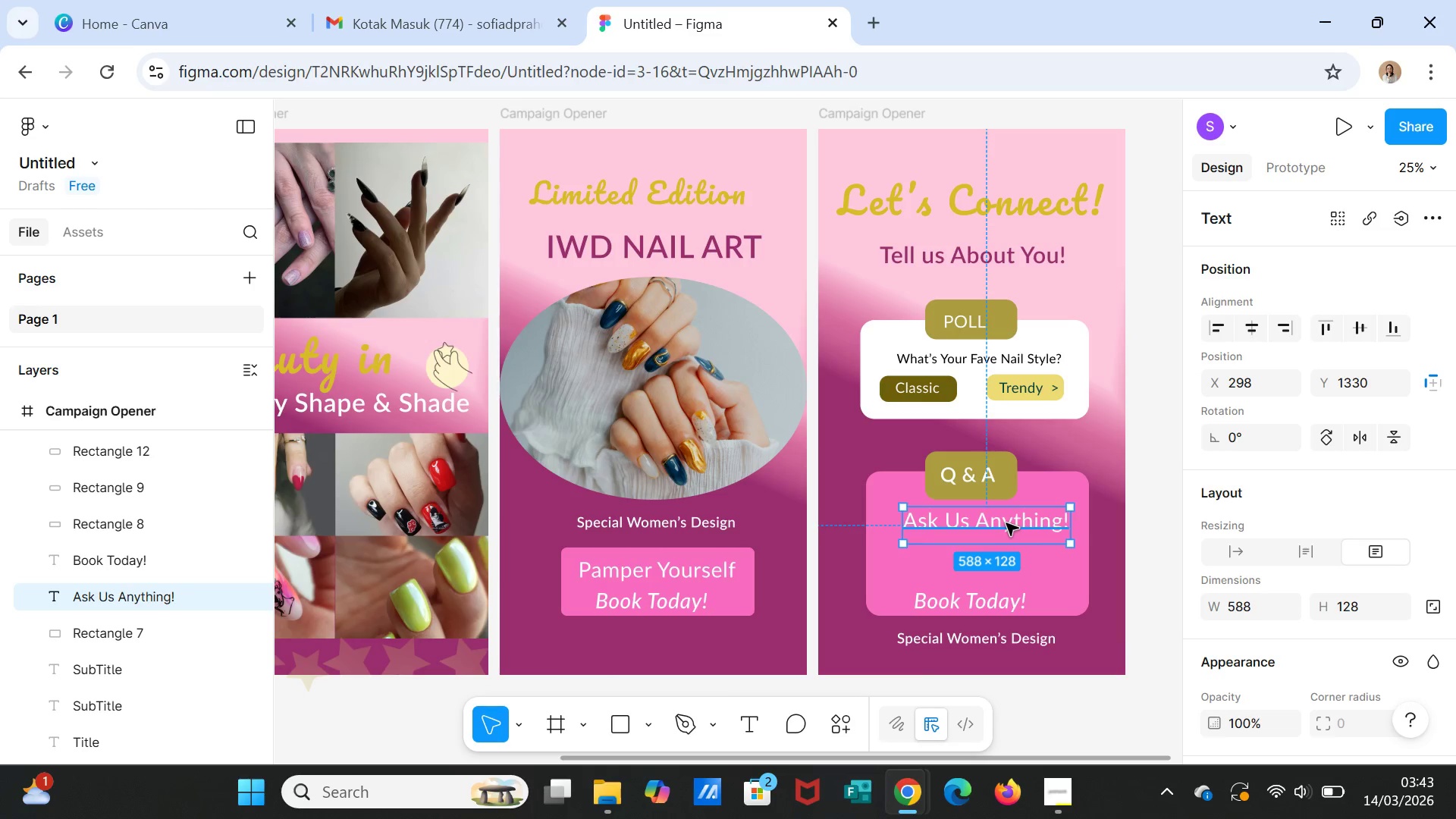 
left_click_drag(start_coordinate=[1003, 521], to_coordinate=[991, 518])
 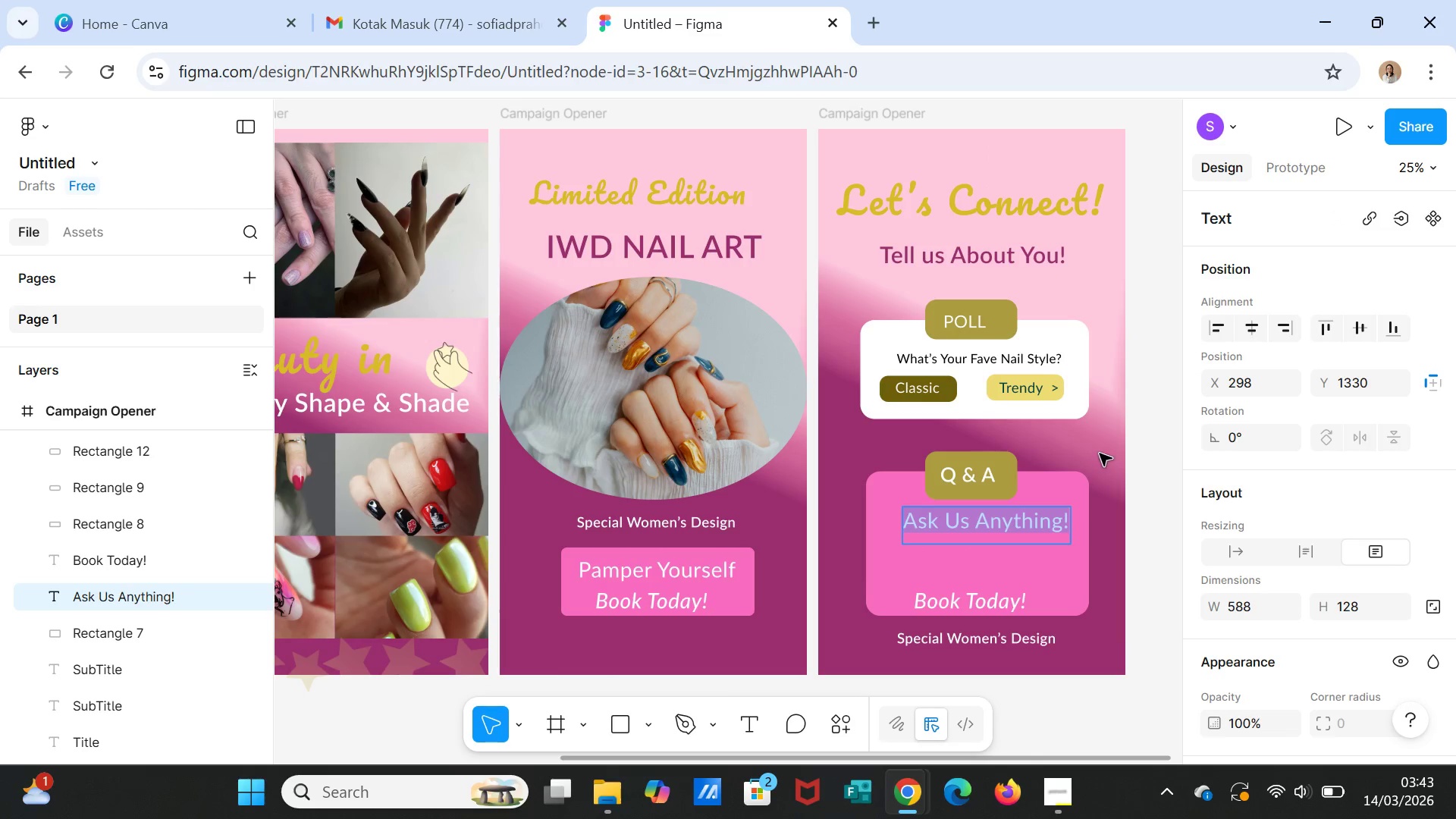 
left_click([1101, 452])
 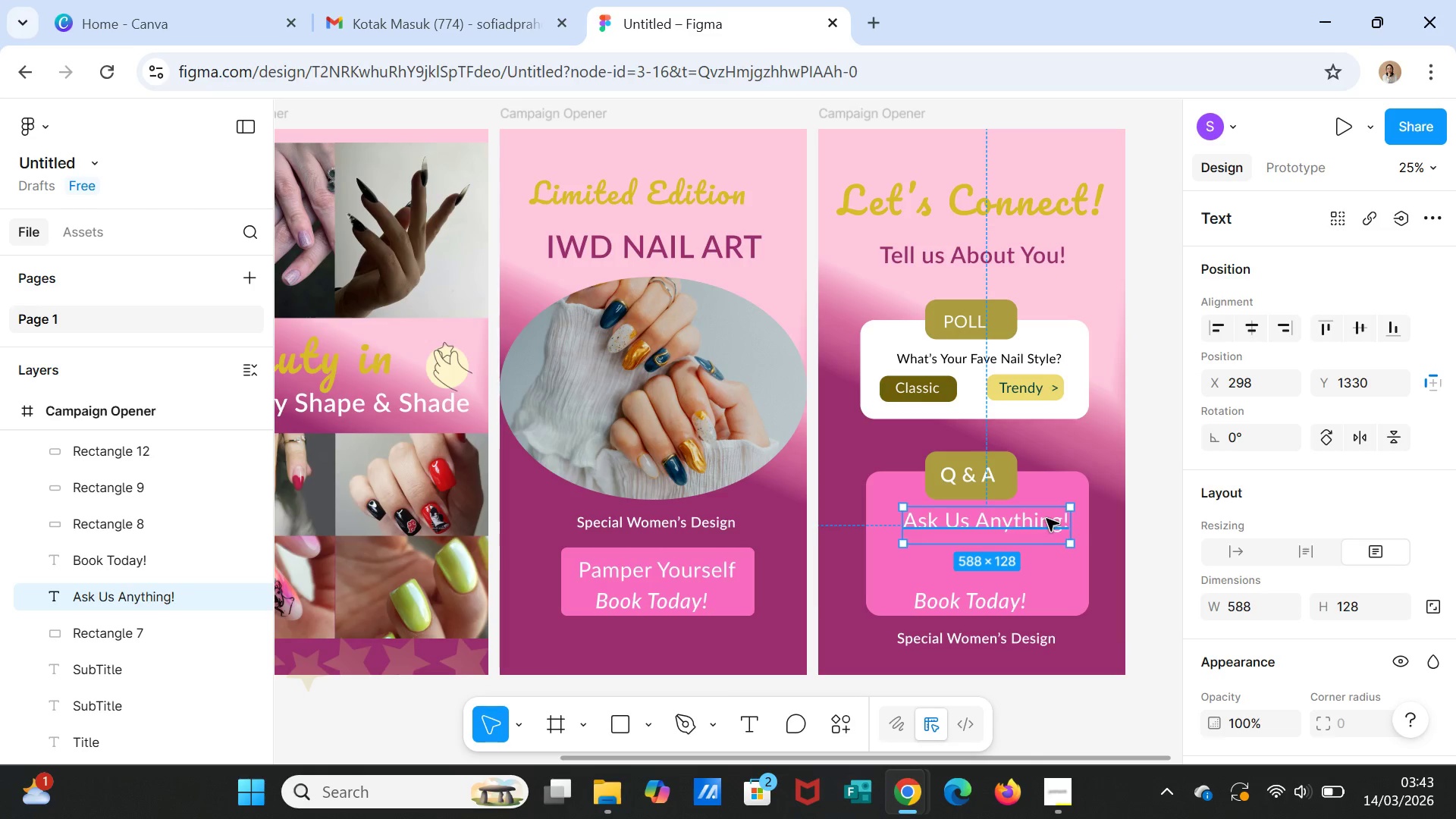 
left_click([1046, 519])
 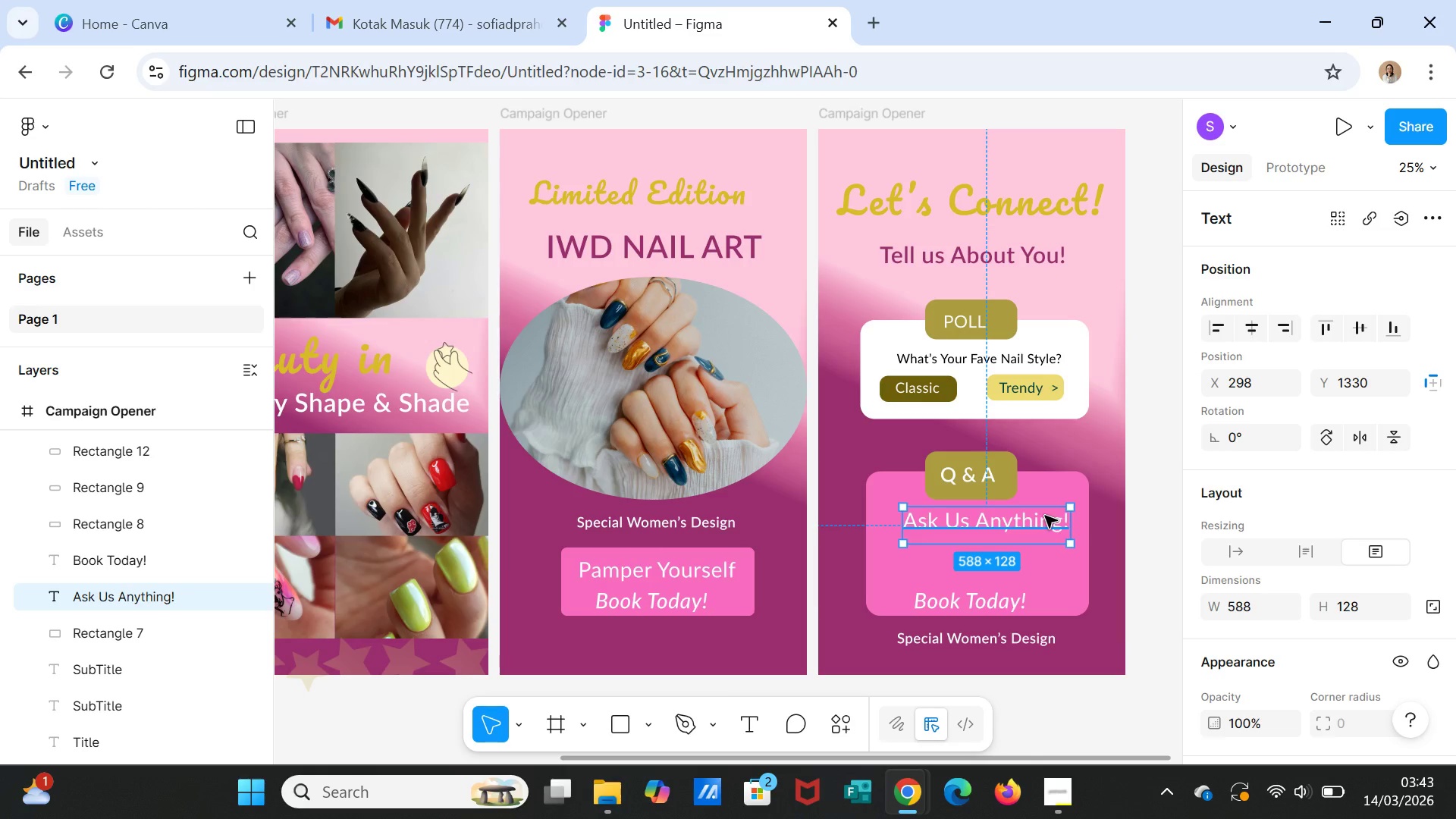 
left_click_drag(start_coordinate=[1045, 516], to_coordinate=[1024, 519])
 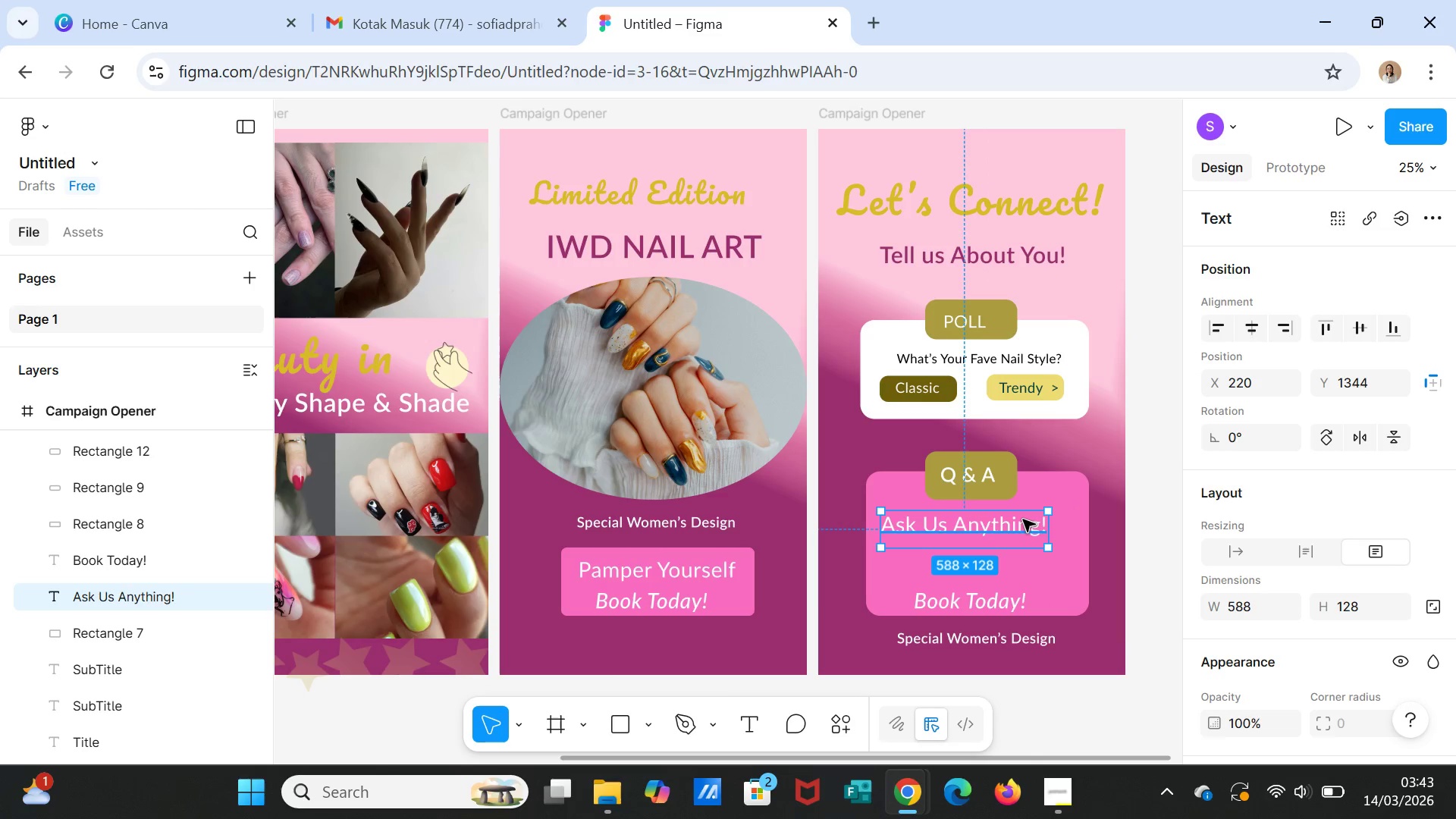 
left_click_drag(start_coordinate=[1023, 519], to_coordinate=[1034, 514])
 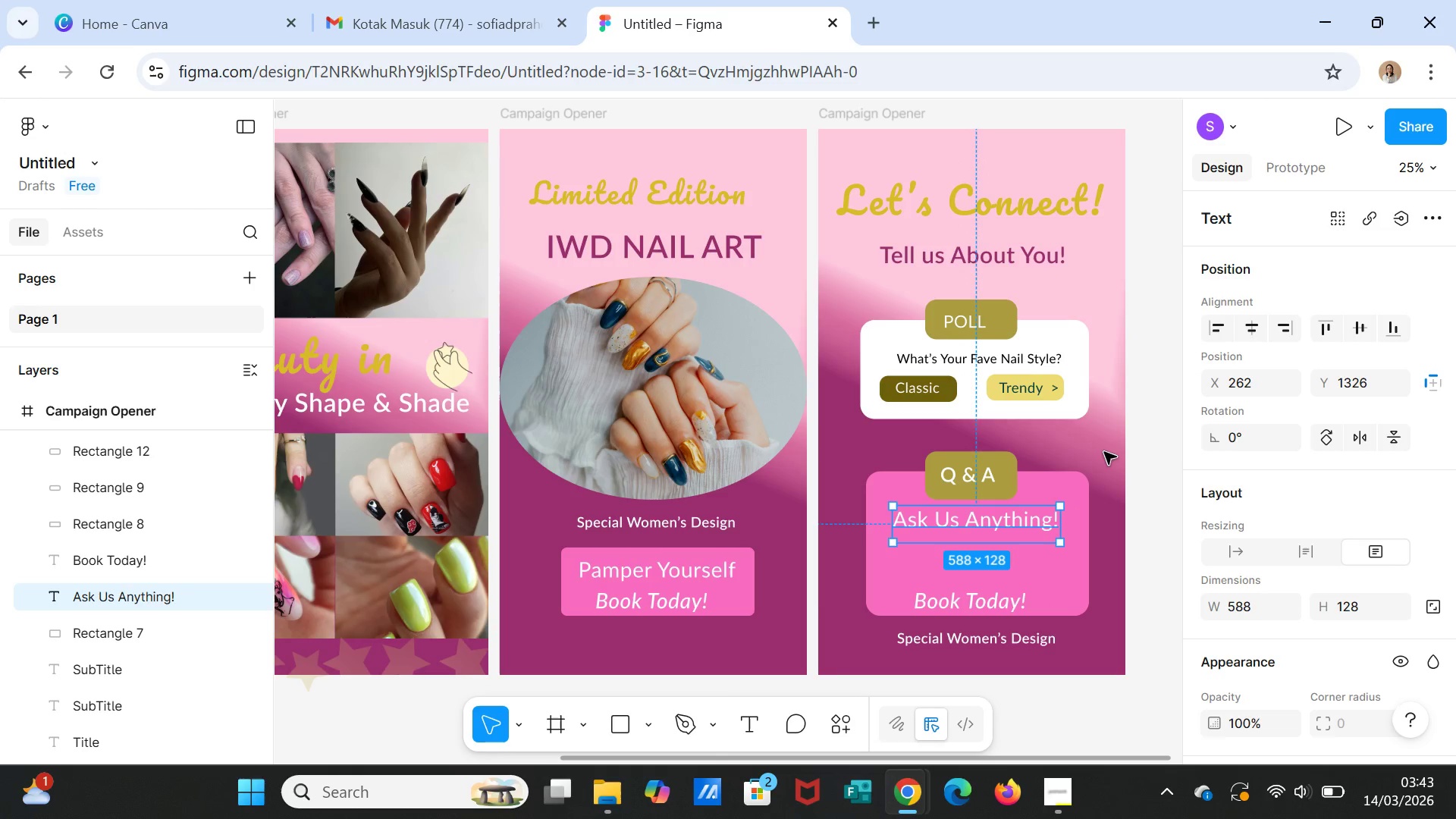 
left_click([1104, 452])
 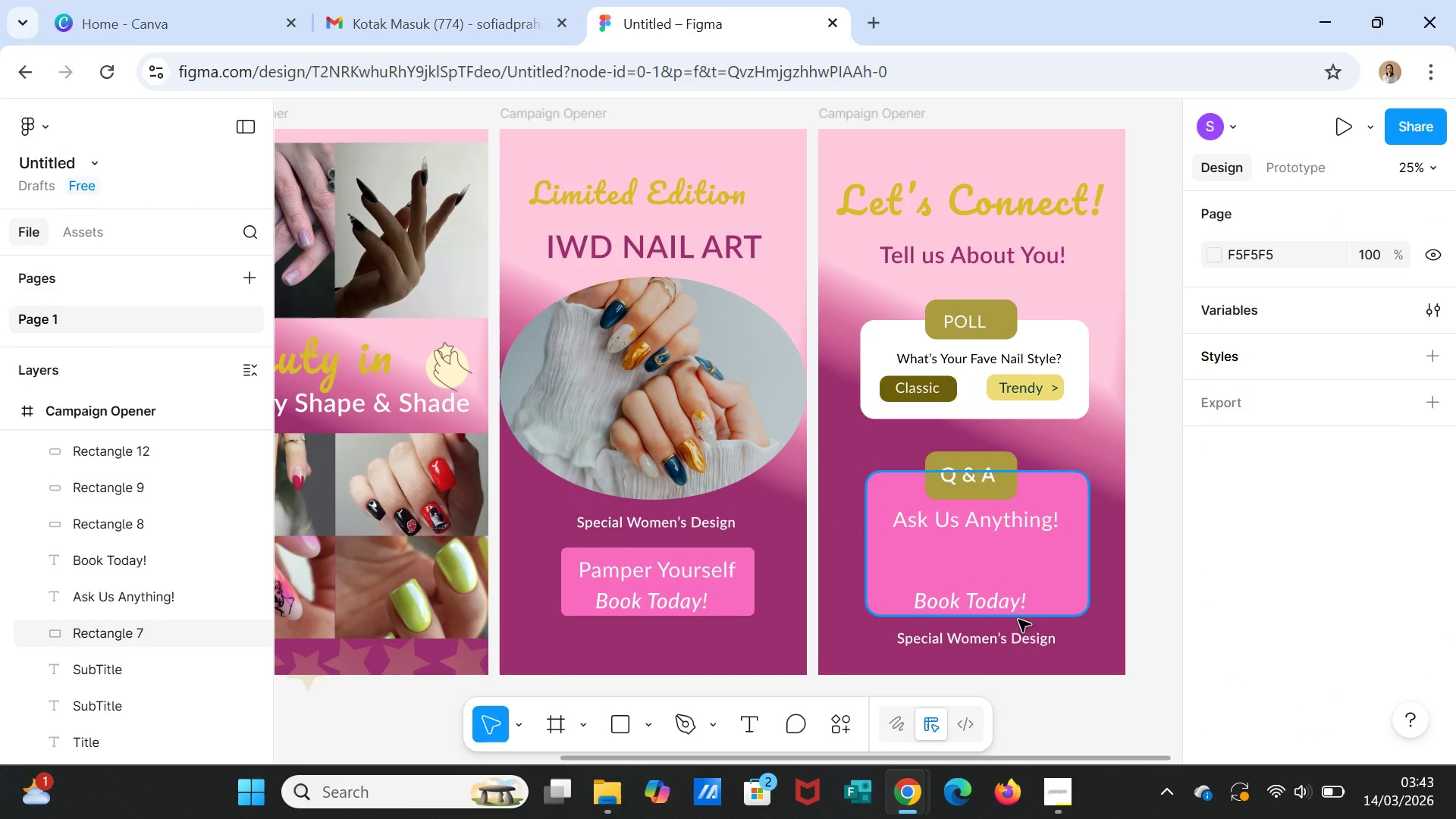 
left_click([987, 602])
 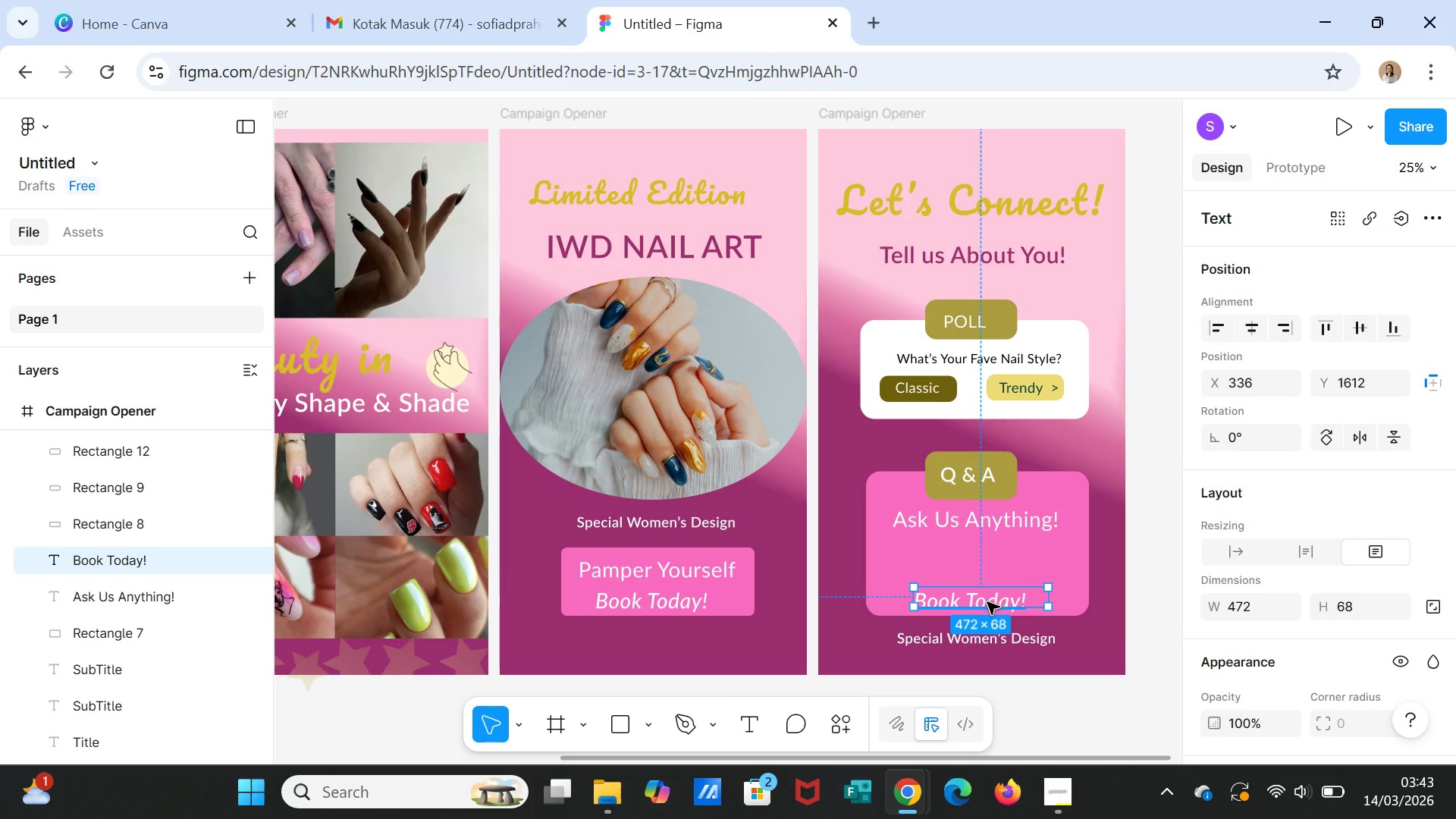 
key(Delete)
 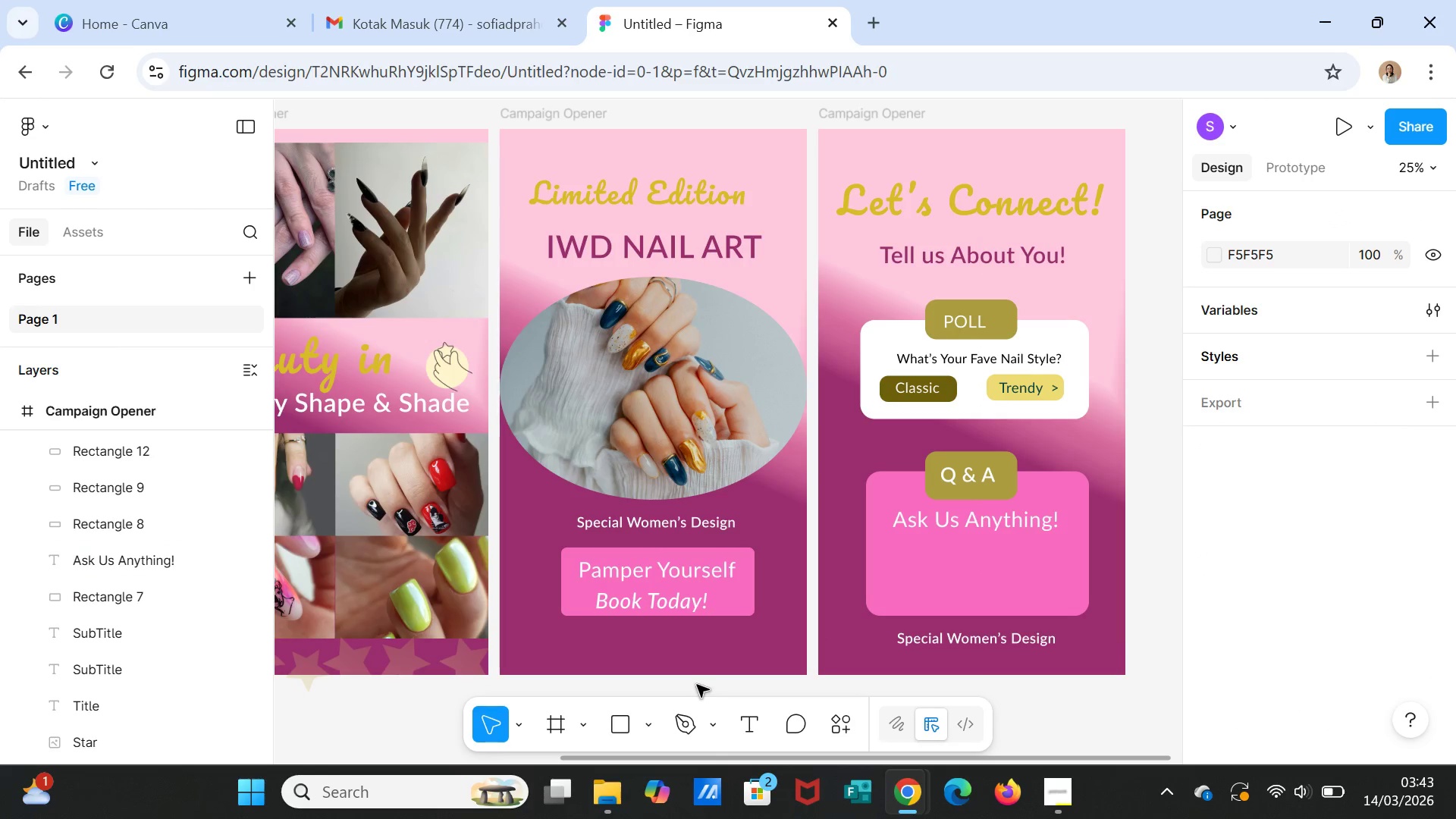 
left_click([615, 724])
 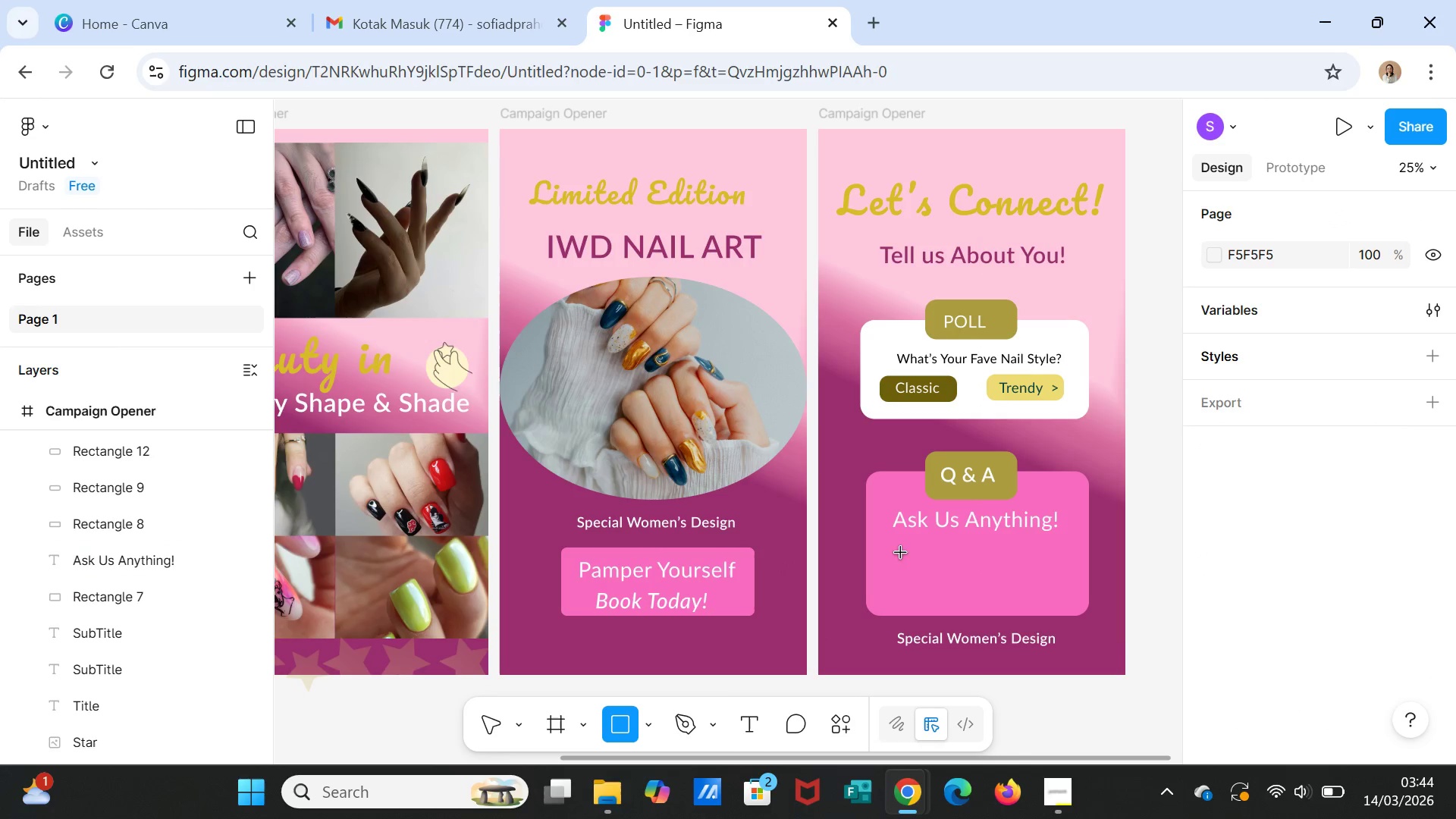 
left_click_drag(start_coordinate=[893, 547], to_coordinate=[1068, 595])
 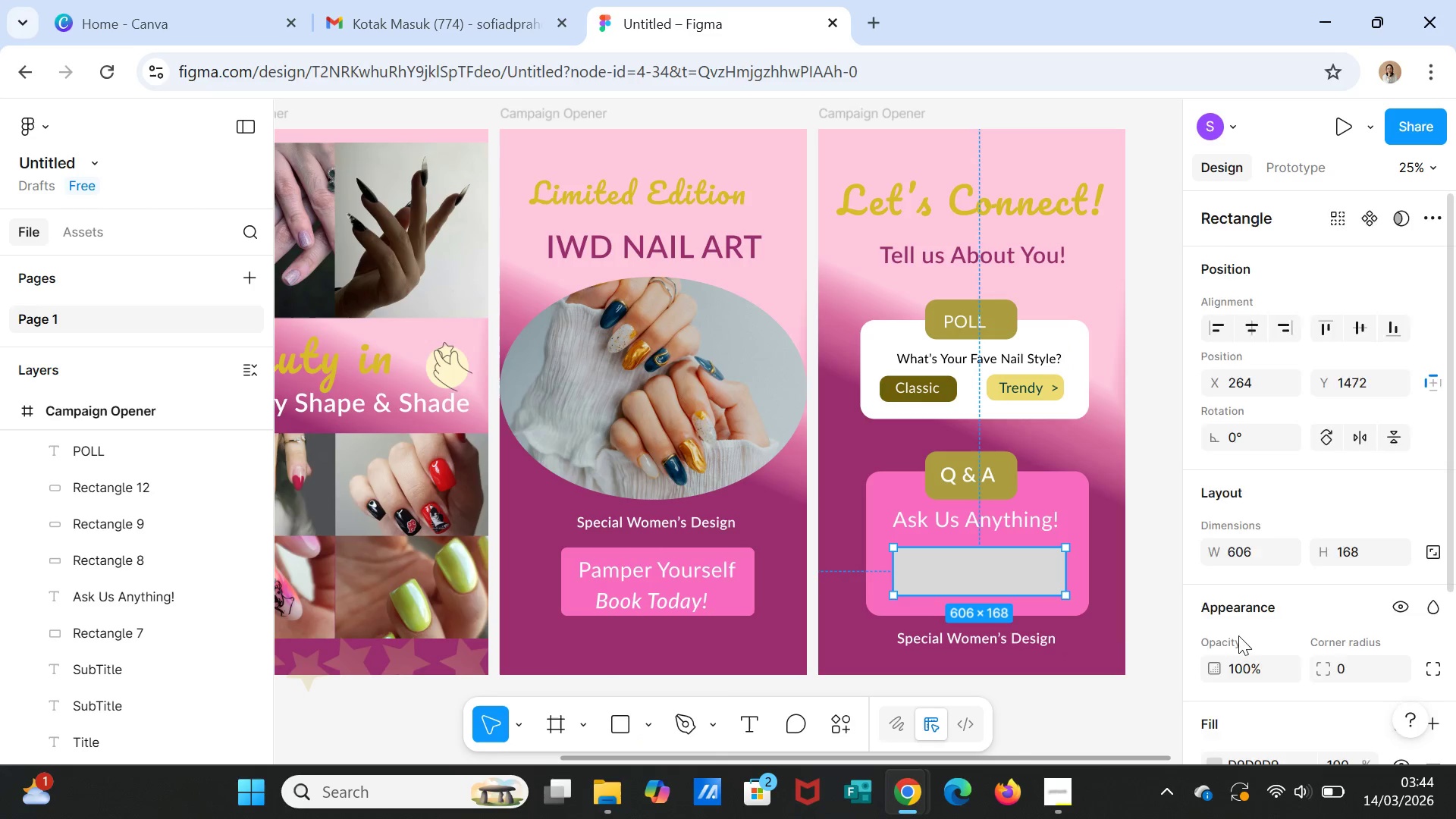 
scroll: coordinate [1239, 640], scroll_direction: down, amount: 2.0
 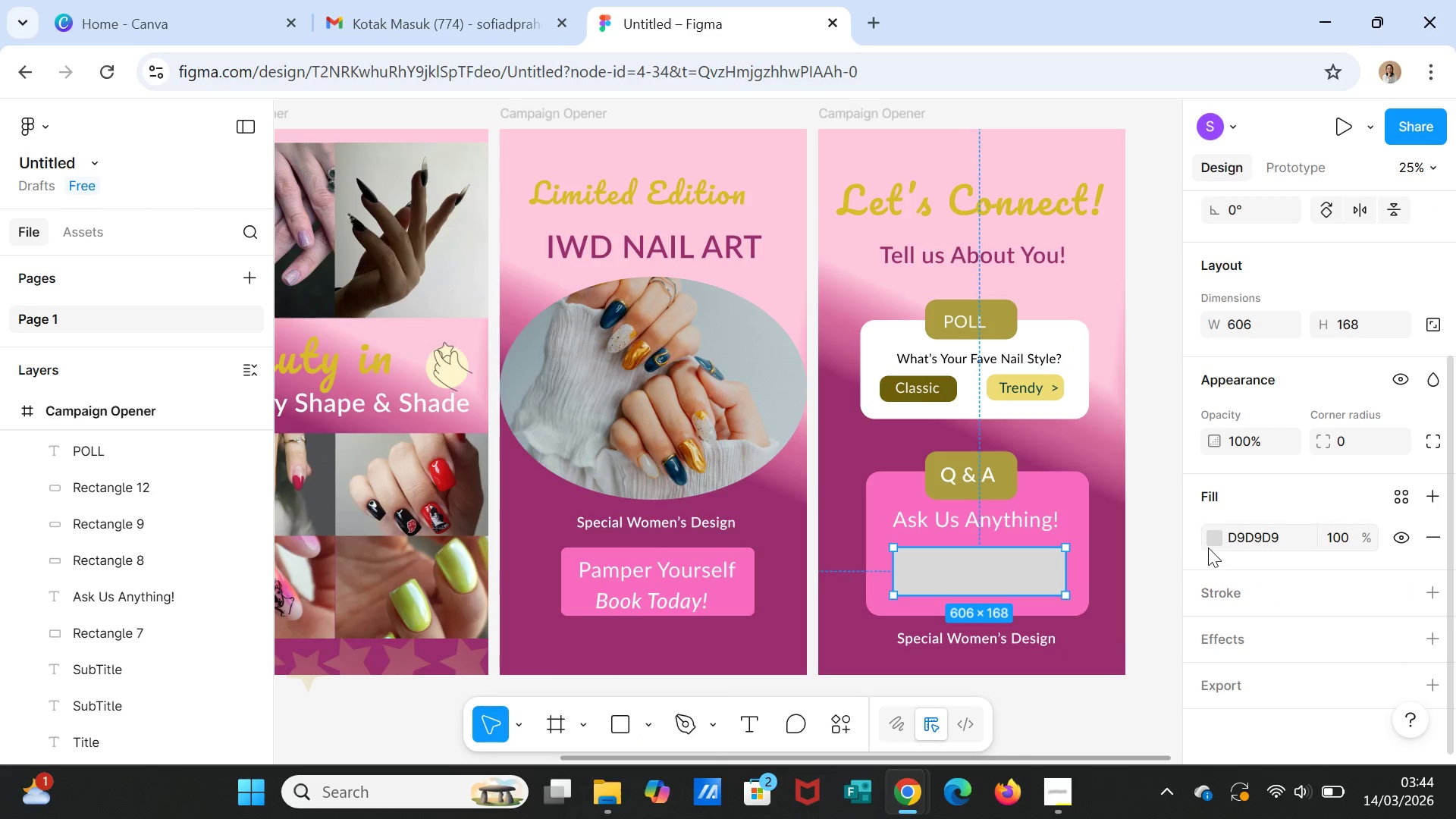 
left_click([1211, 541])
 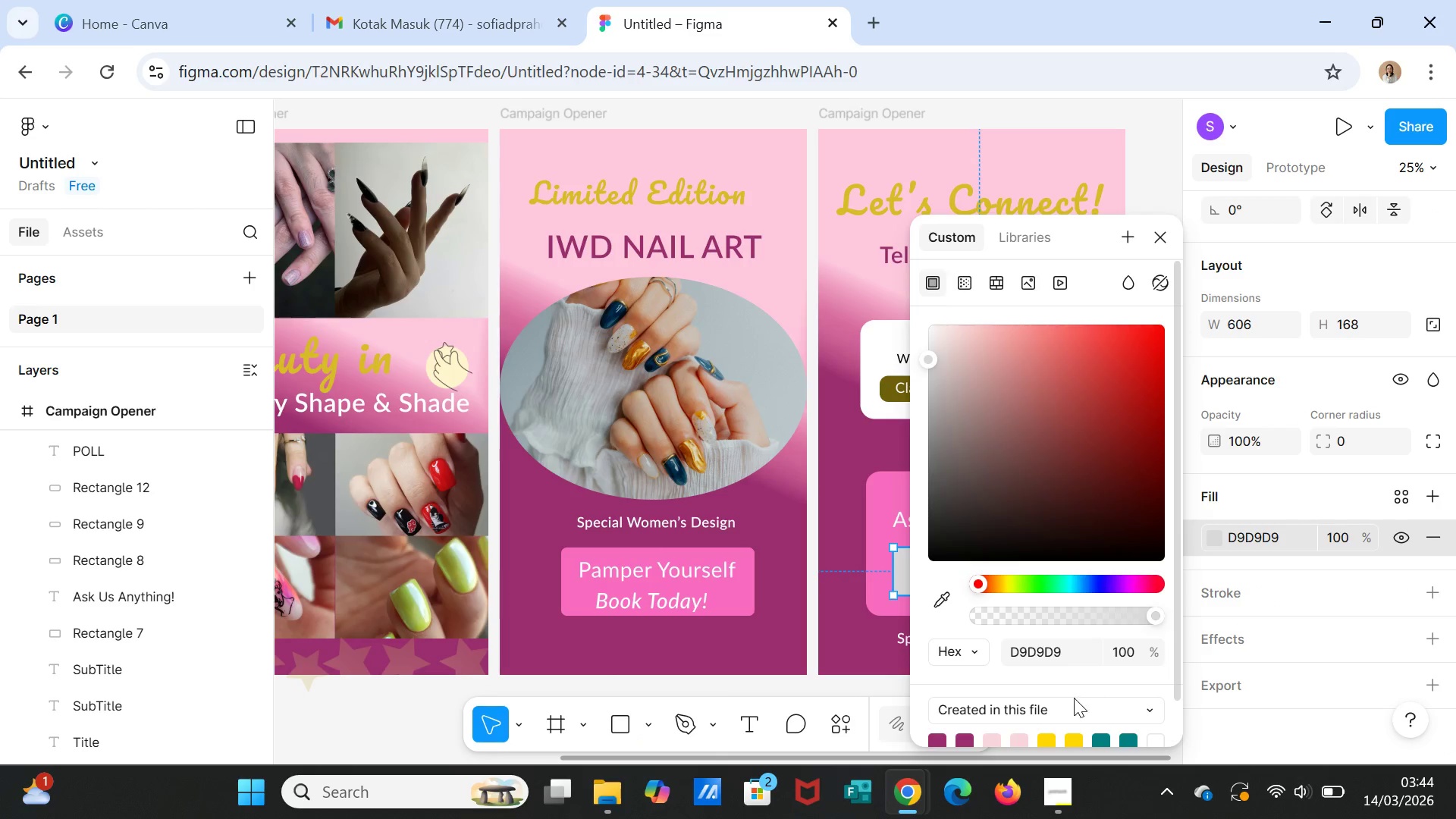 
scroll: coordinate [1073, 698], scroll_direction: down, amount: 2.0
 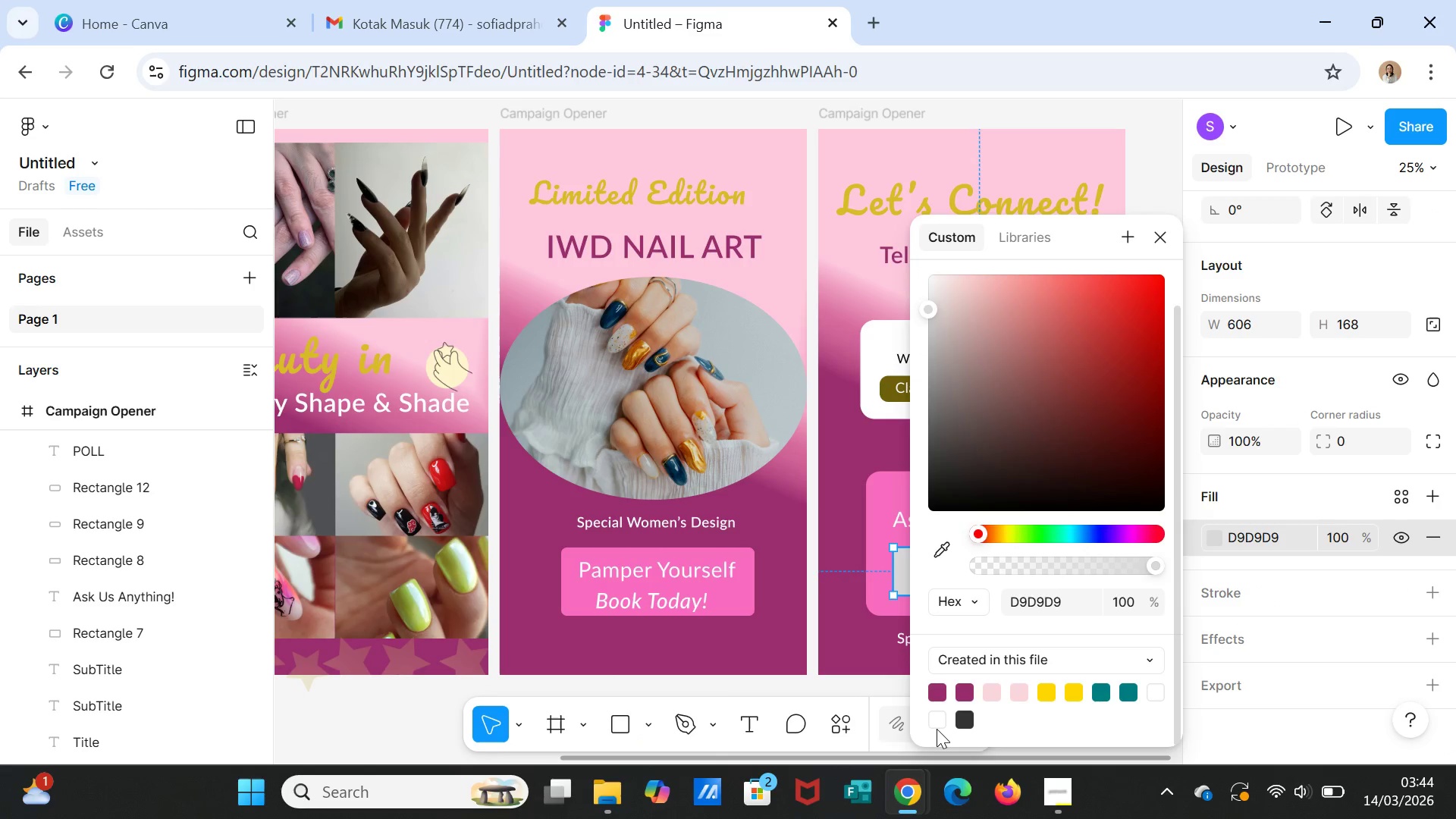 
left_click([937, 729])
 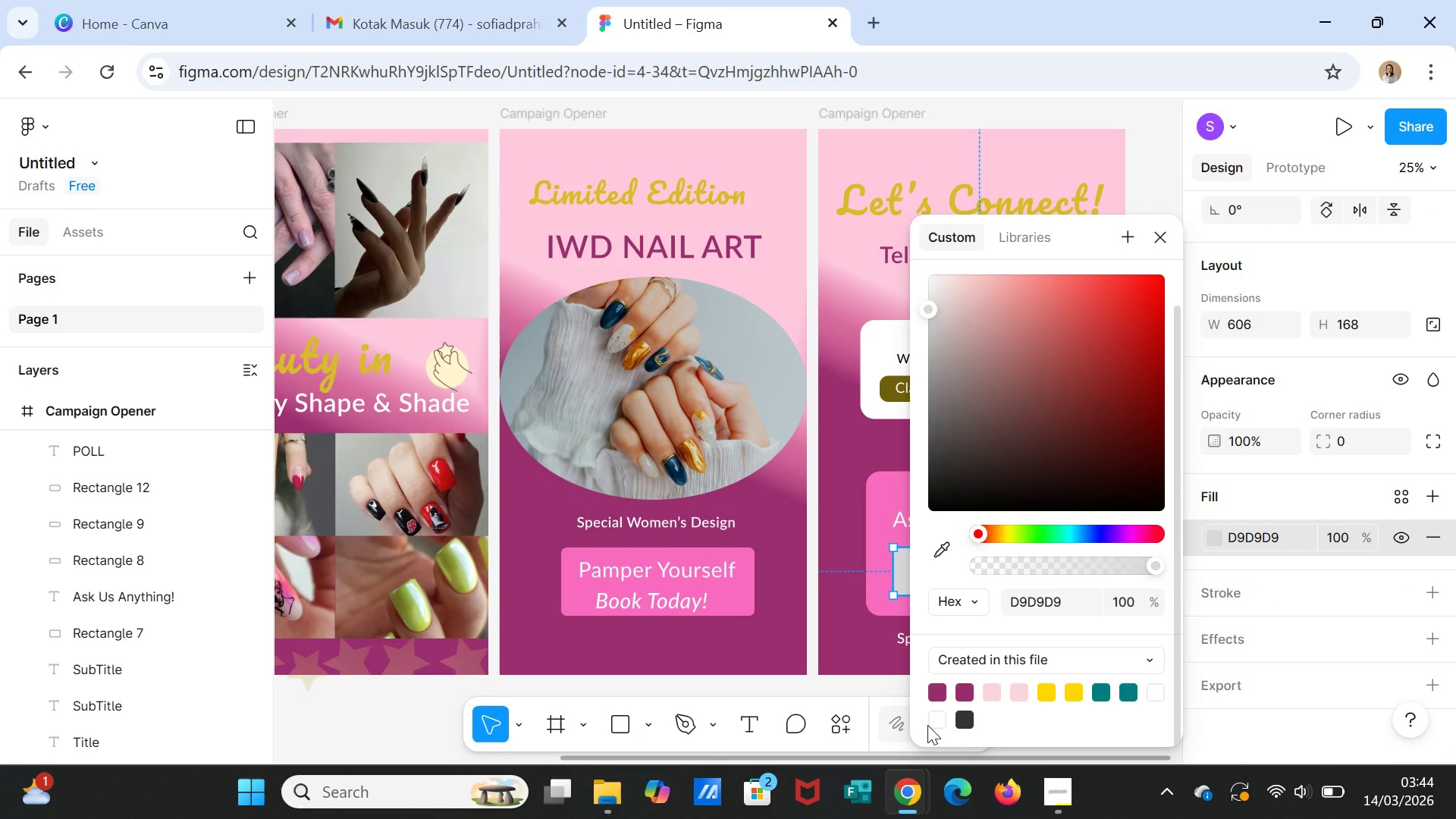 
left_click([935, 724])
 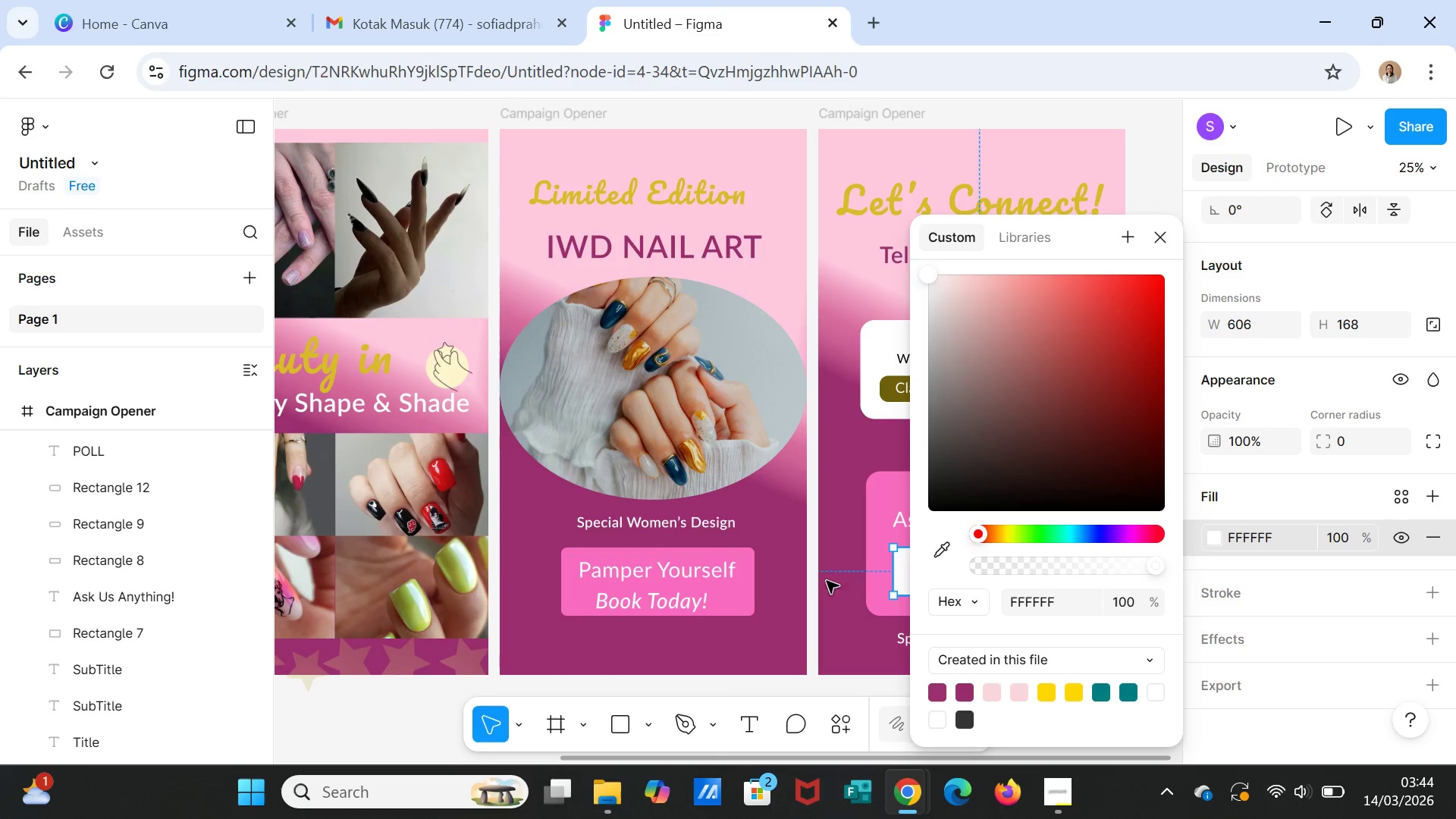 
left_click([849, 603])
 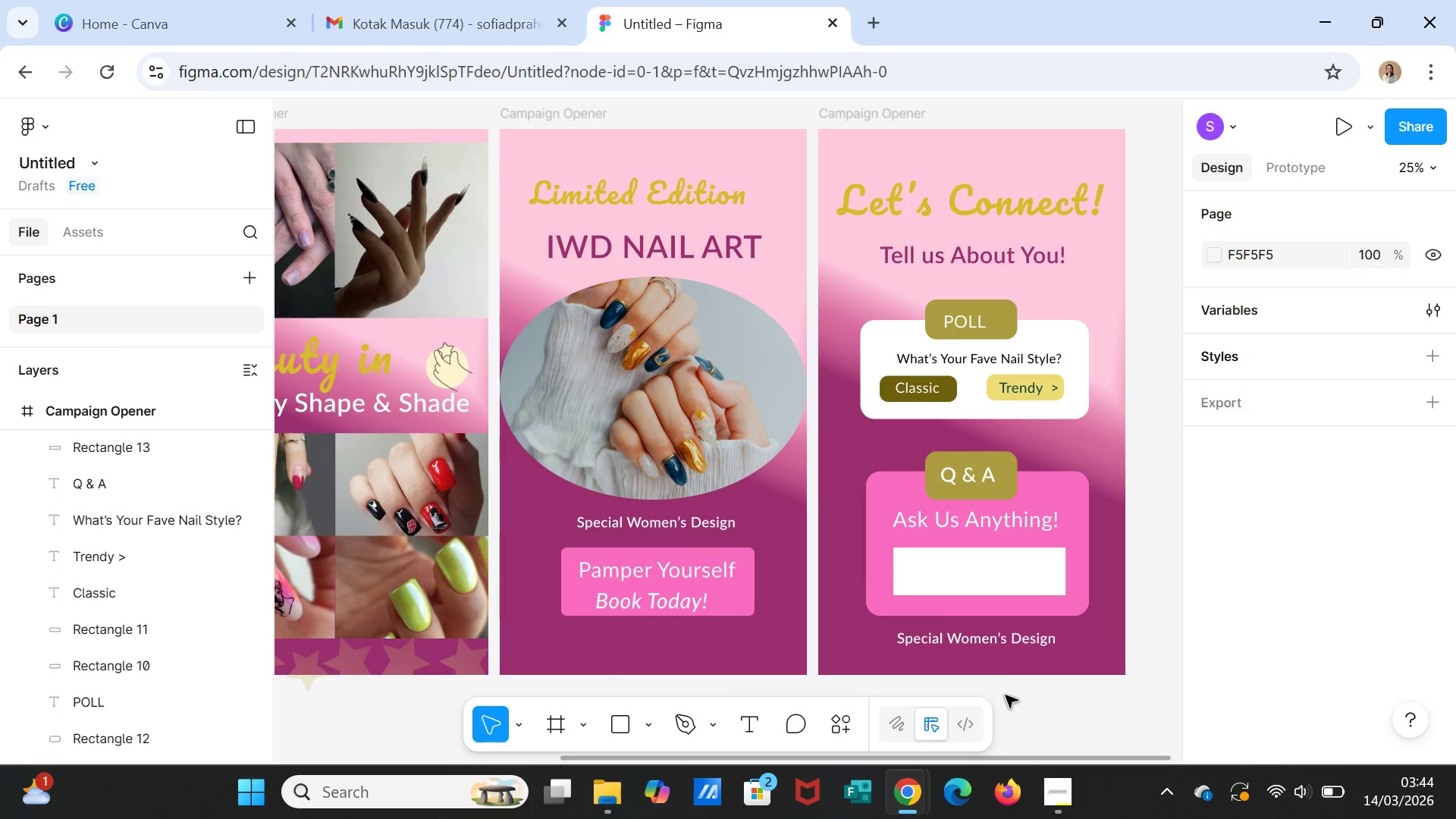 
left_click([985, 580])
 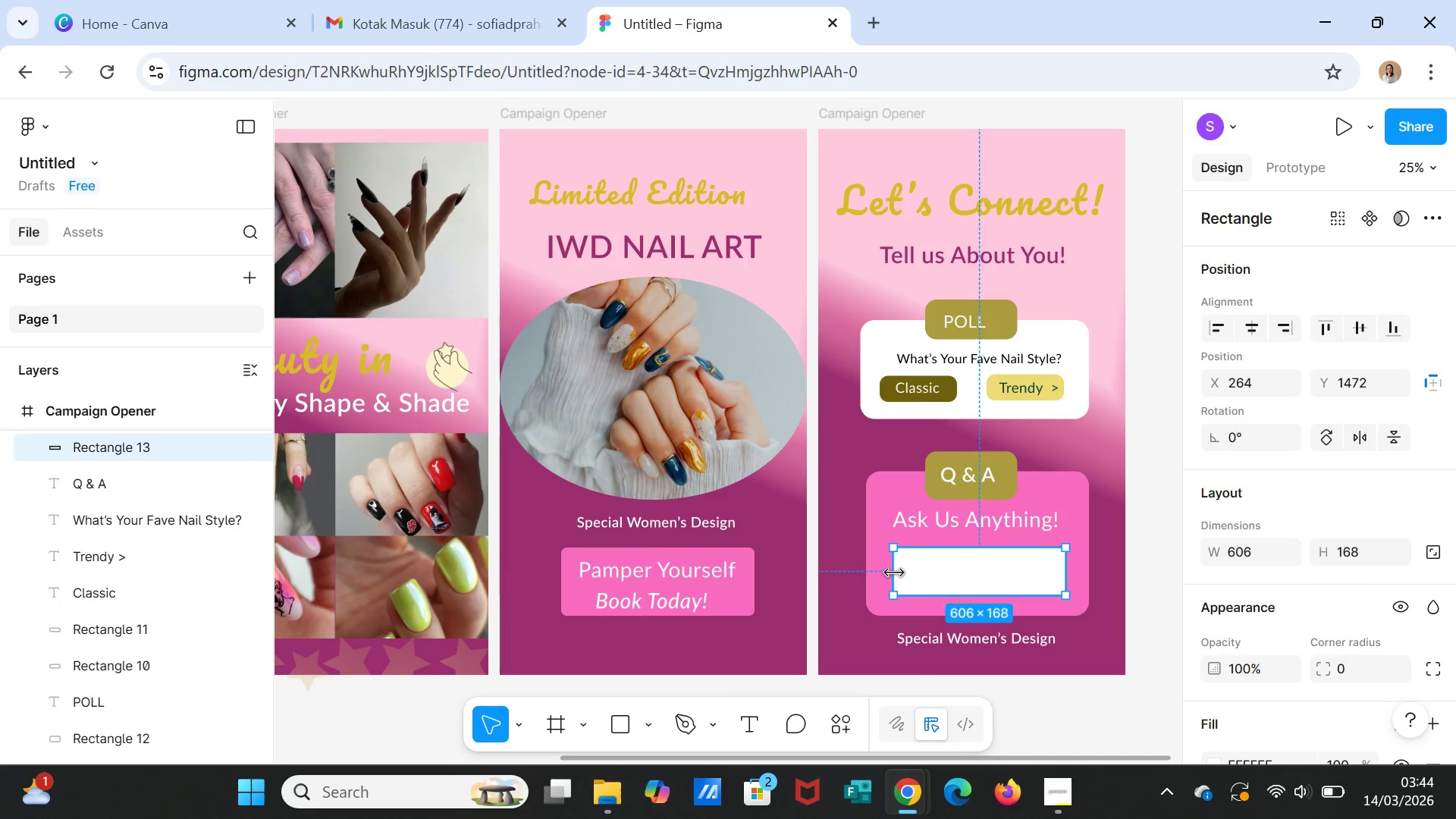 
left_click_drag(start_coordinate=[894, 572], to_coordinate=[886, 570])
 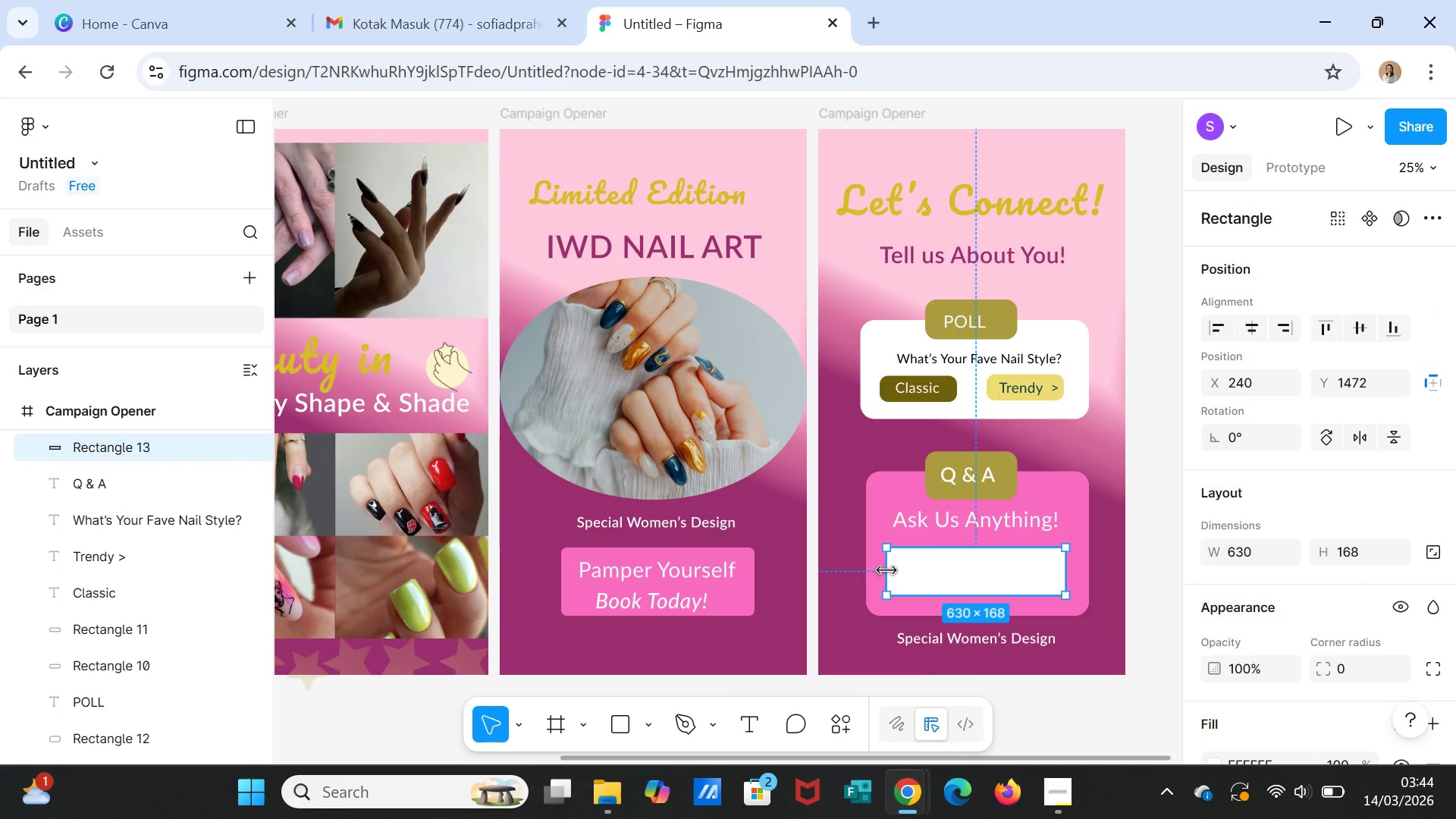 
left_click([886, 570])
 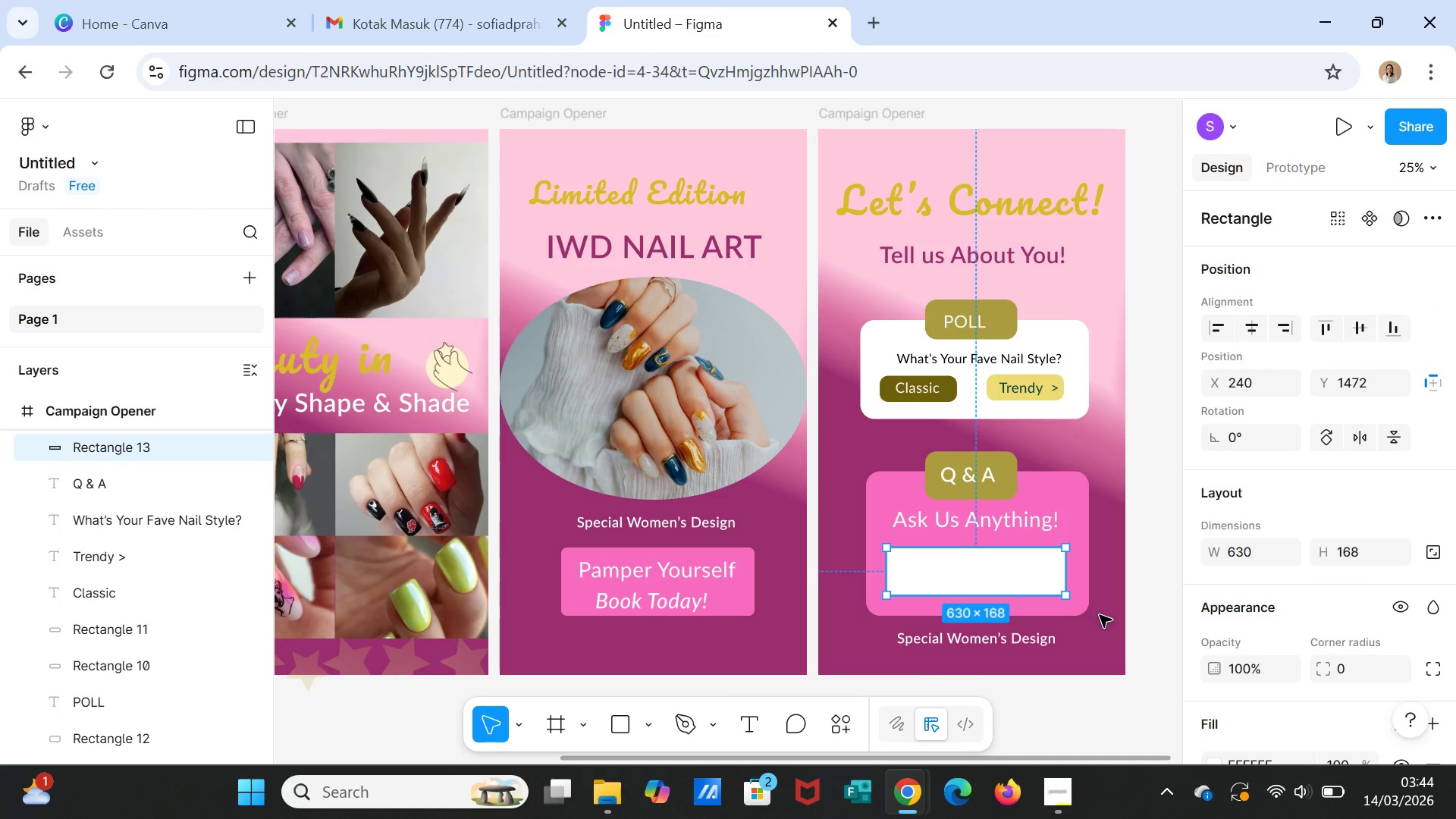 
left_click([1100, 619])
 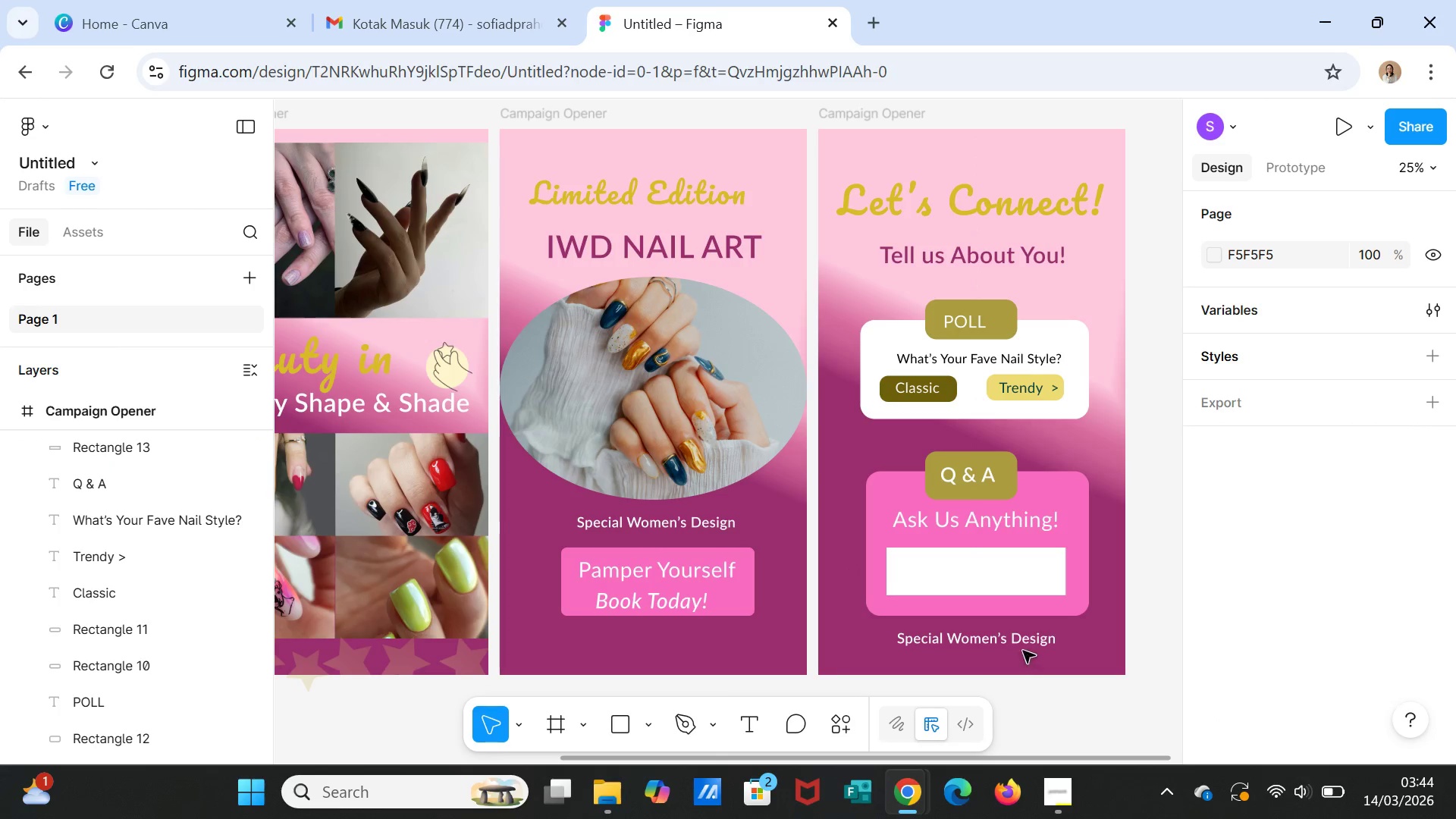 
left_click([1018, 642])
 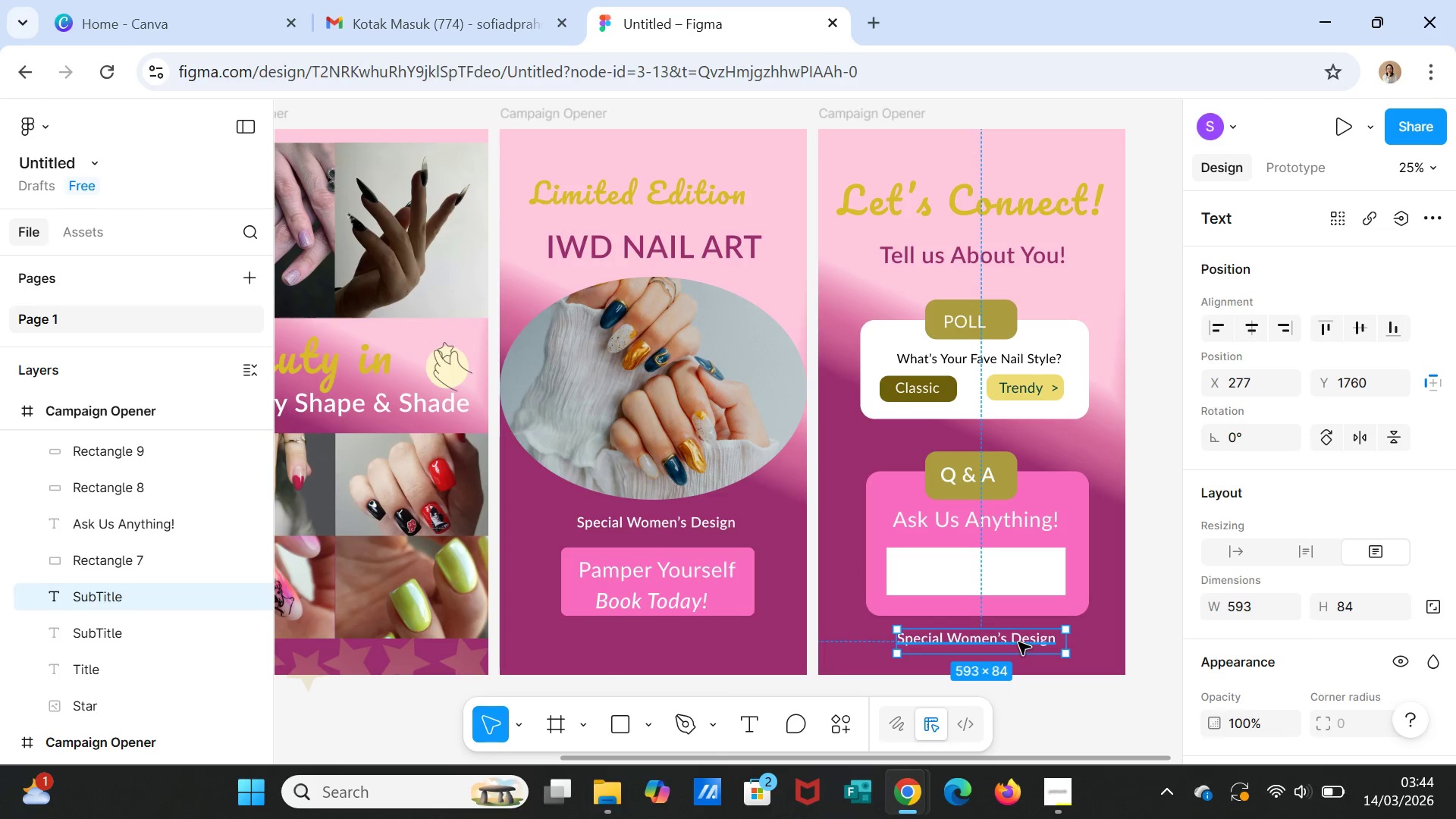 
left_click([1018, 642])
 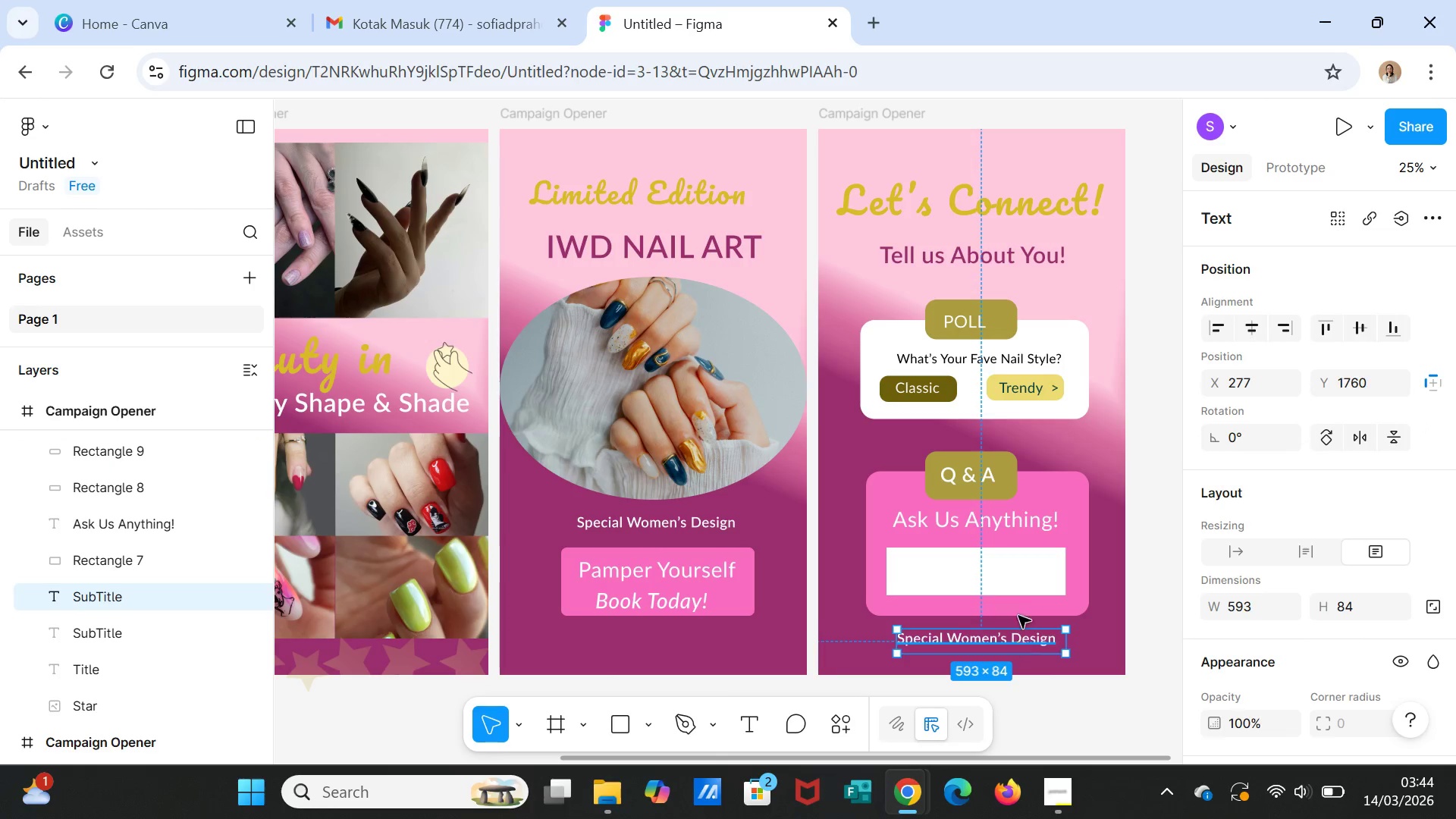 
left_click_drag(start_coordinate=[1018, 637], to_coordinate=[1015, 574])
 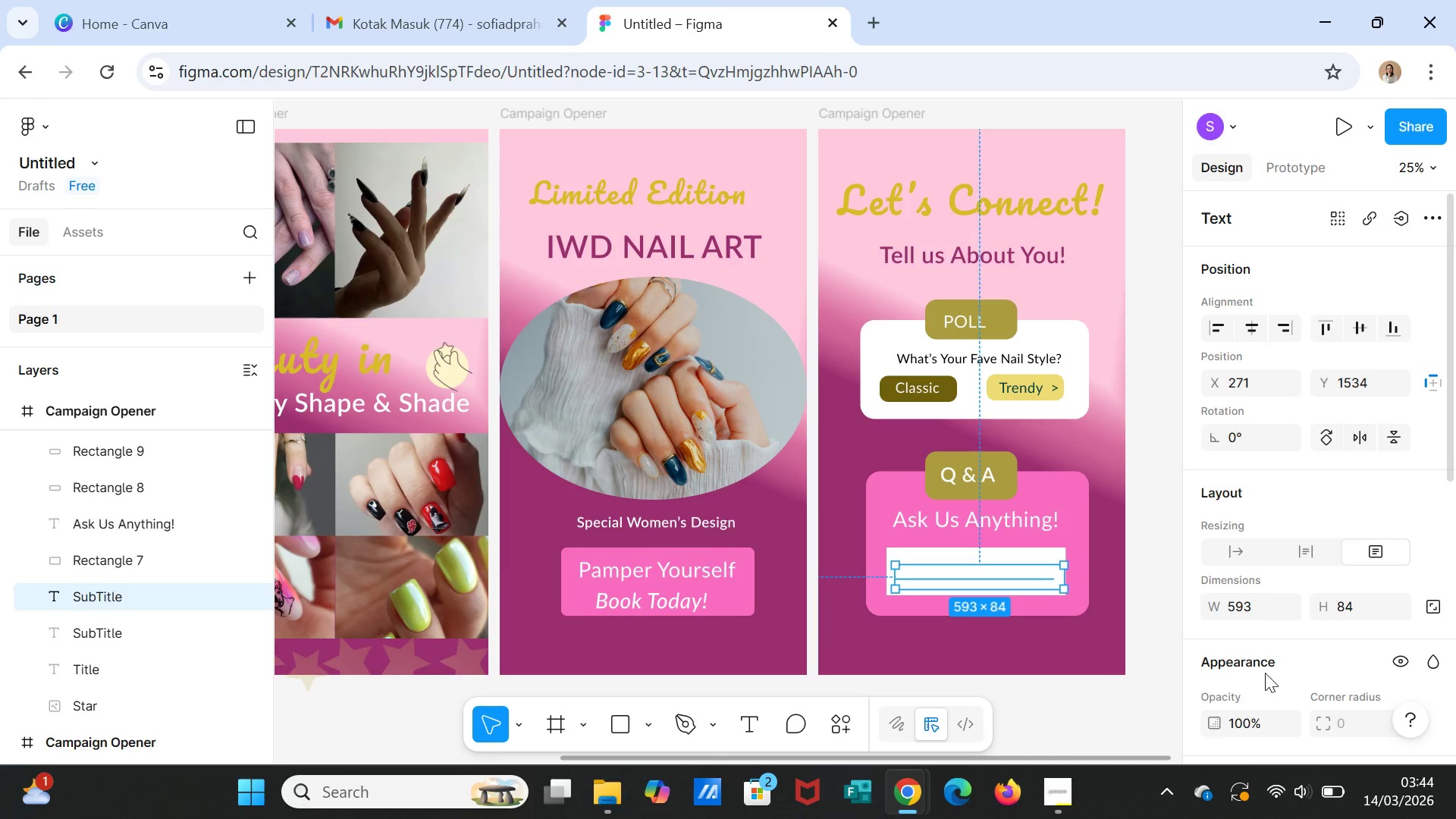 
scroll: coordinate [1225, 619], scroll_direction: down, amount: 4.0
 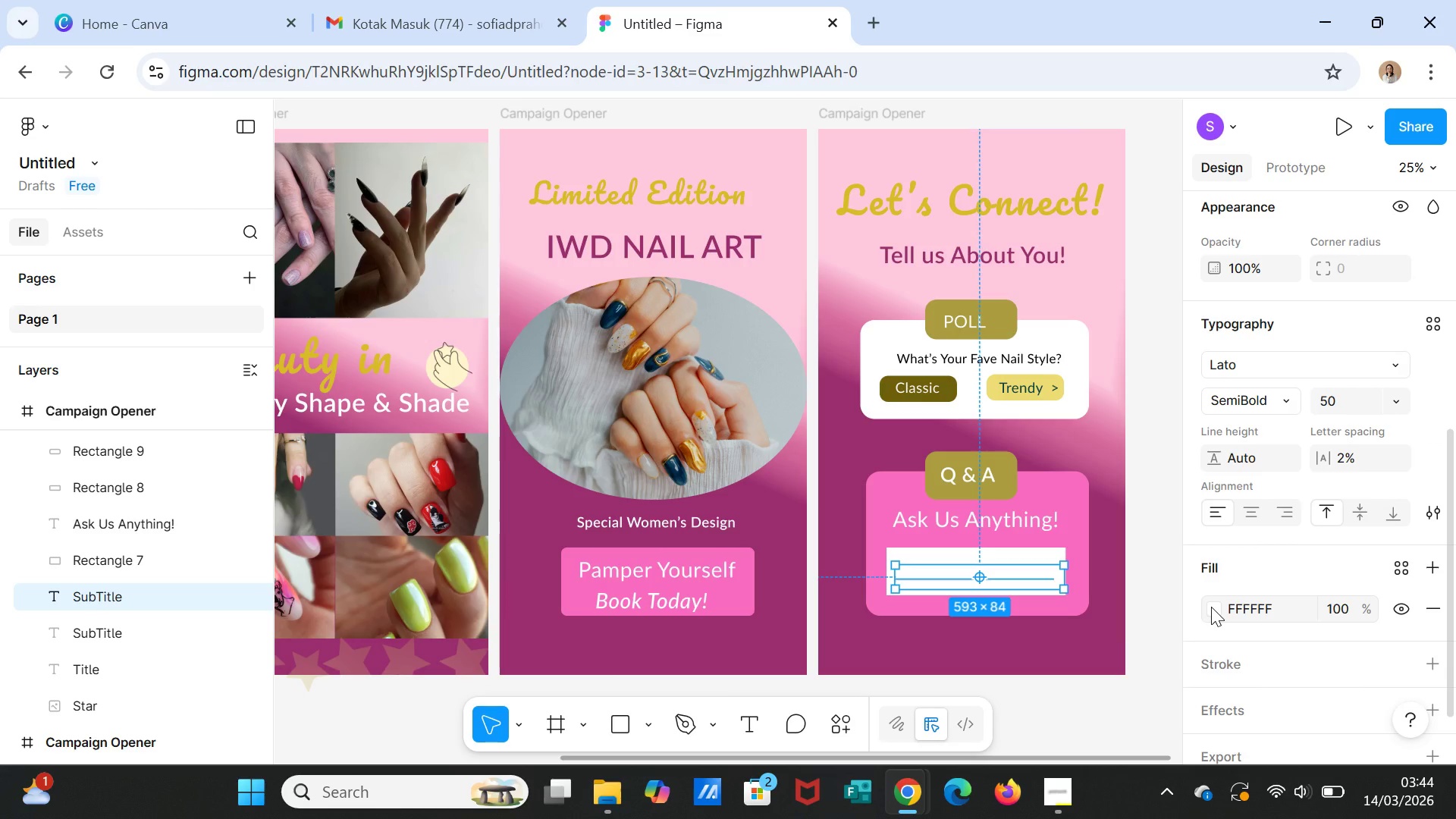 
left_click([1211, 607])
 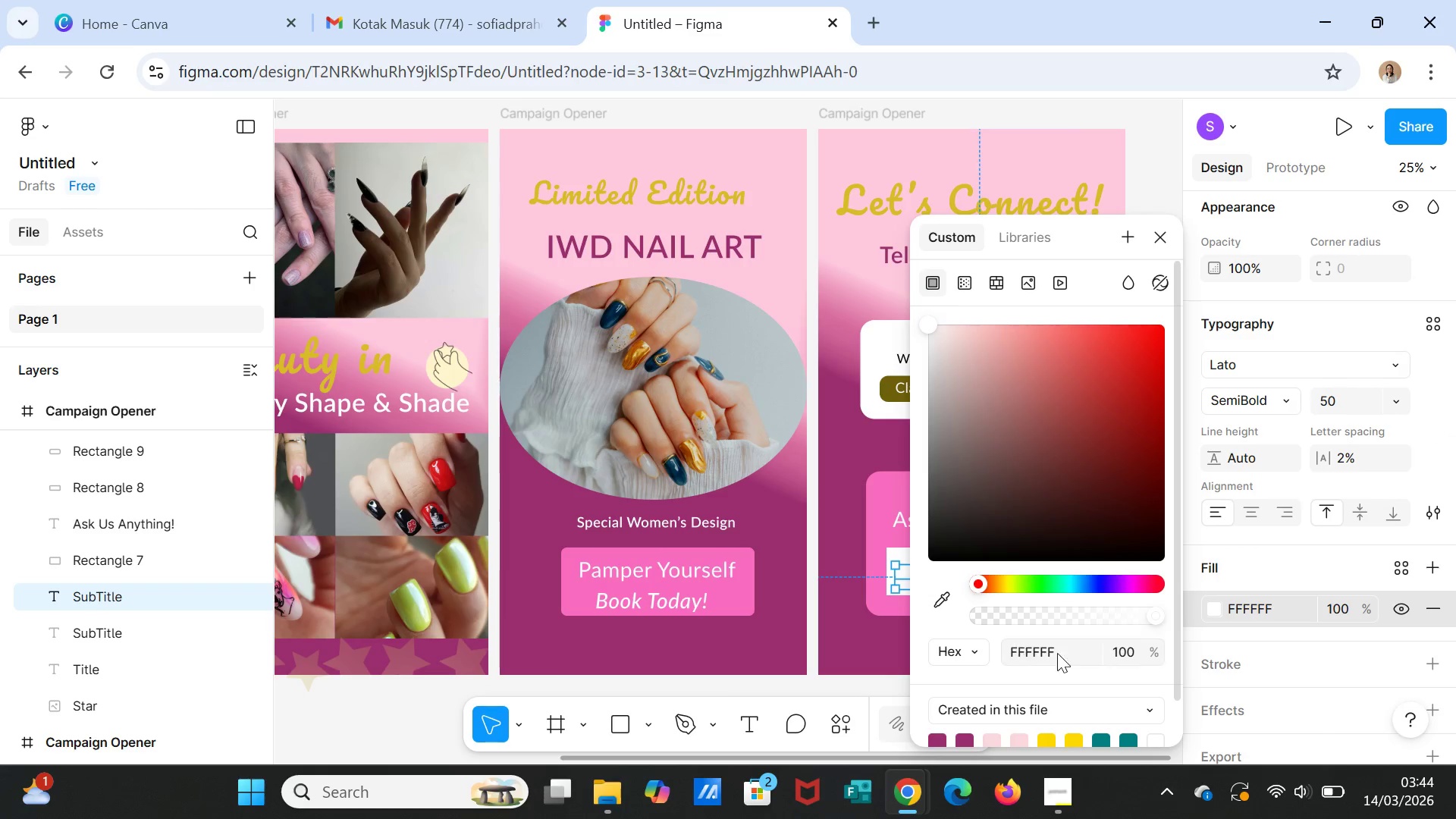 
scroll: coordinate [1027, 700], scroll_direction: down, amount: 2.0
 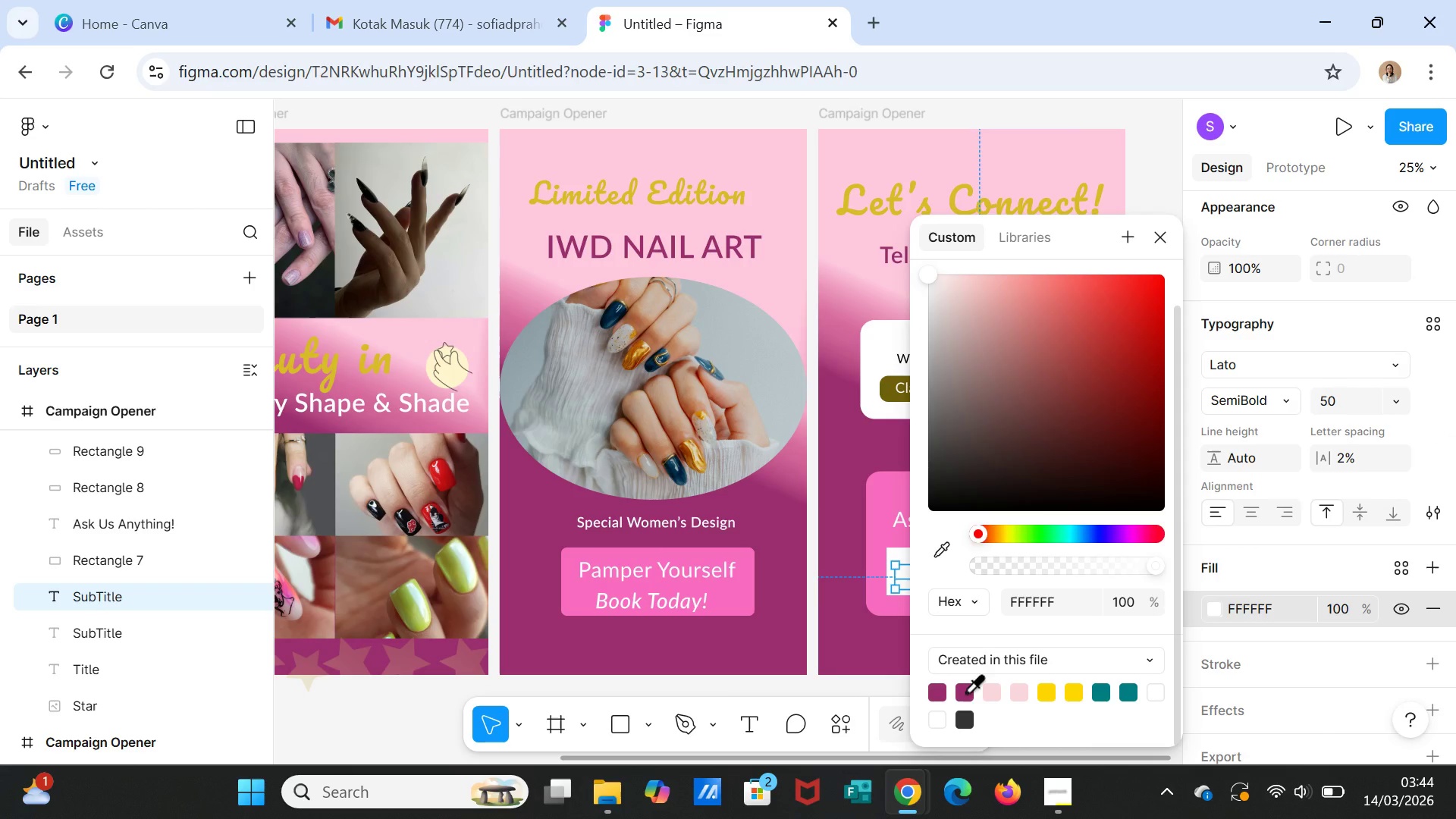 
left_click([965, 692])
 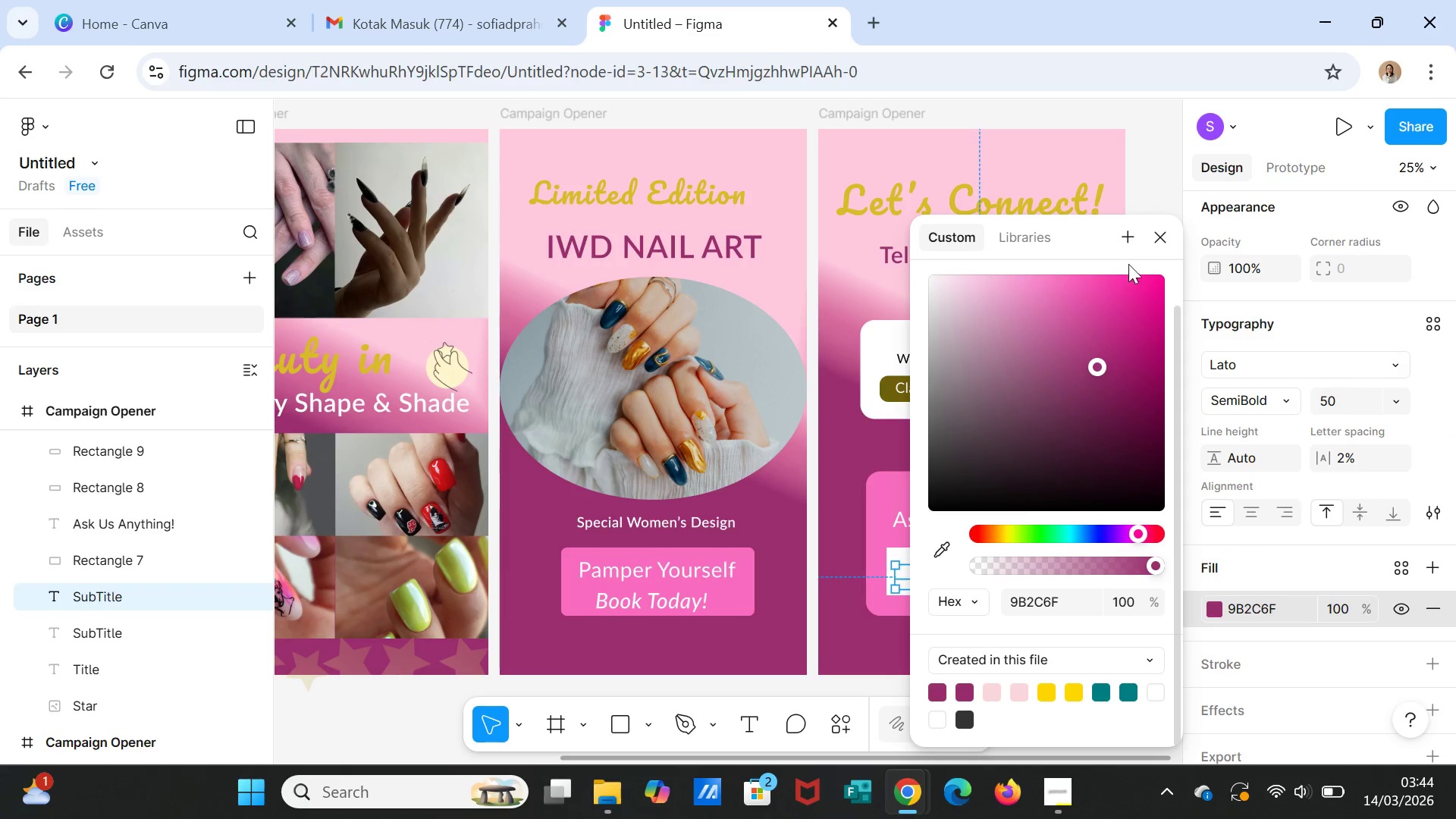 
left_click([1162, 240])
 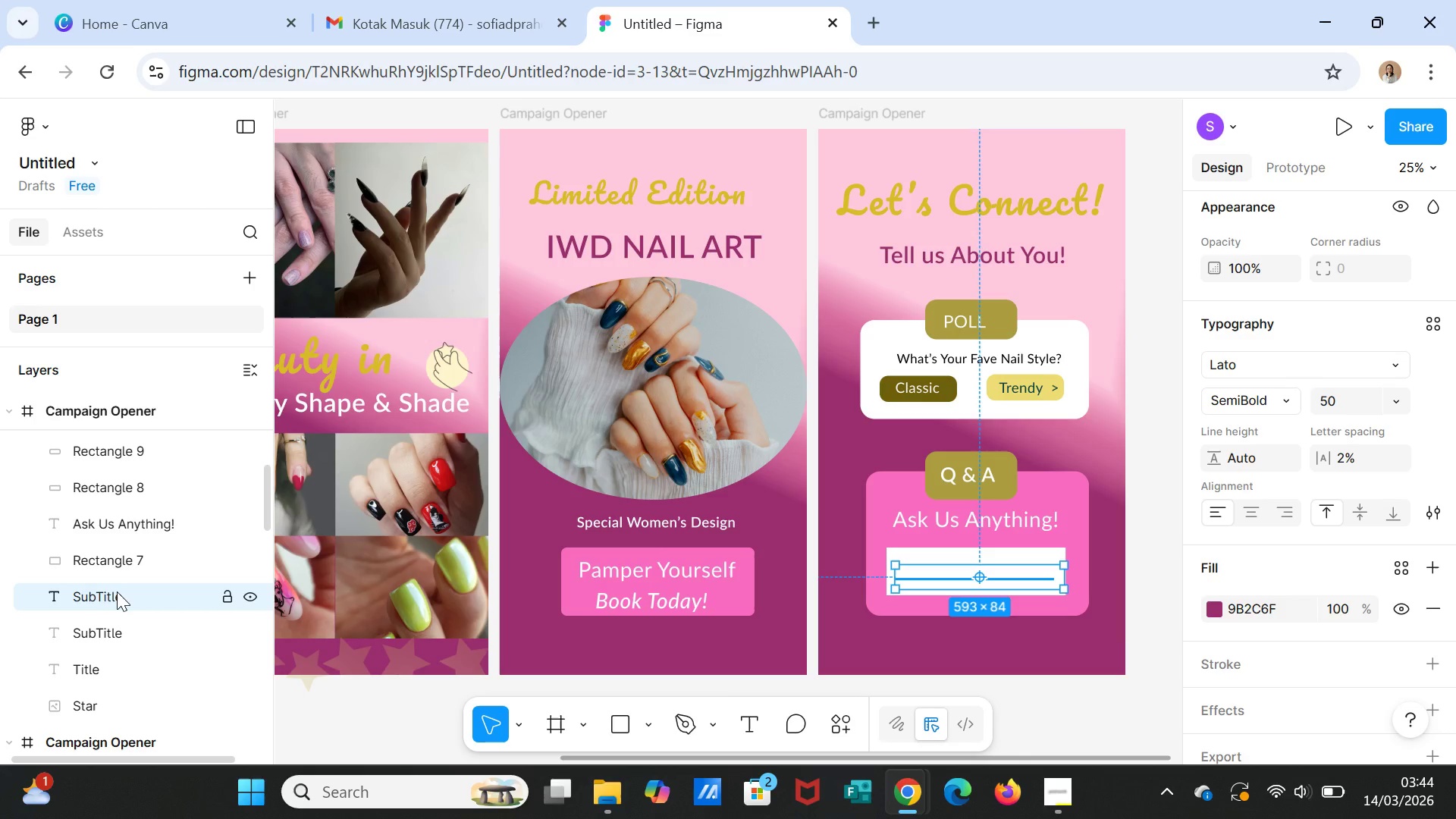 
wait(6.11)
 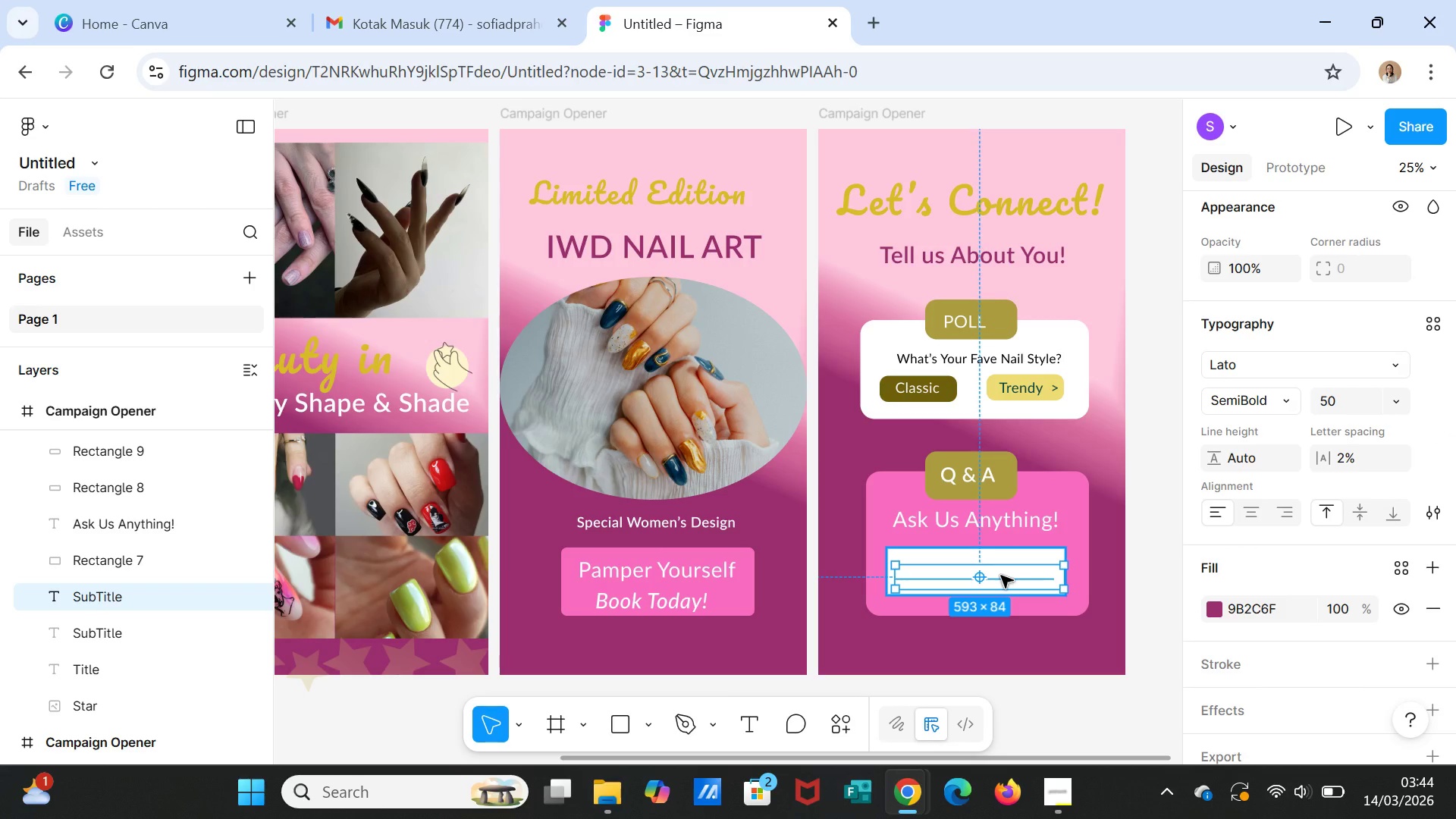 
left_click([979, 574])
 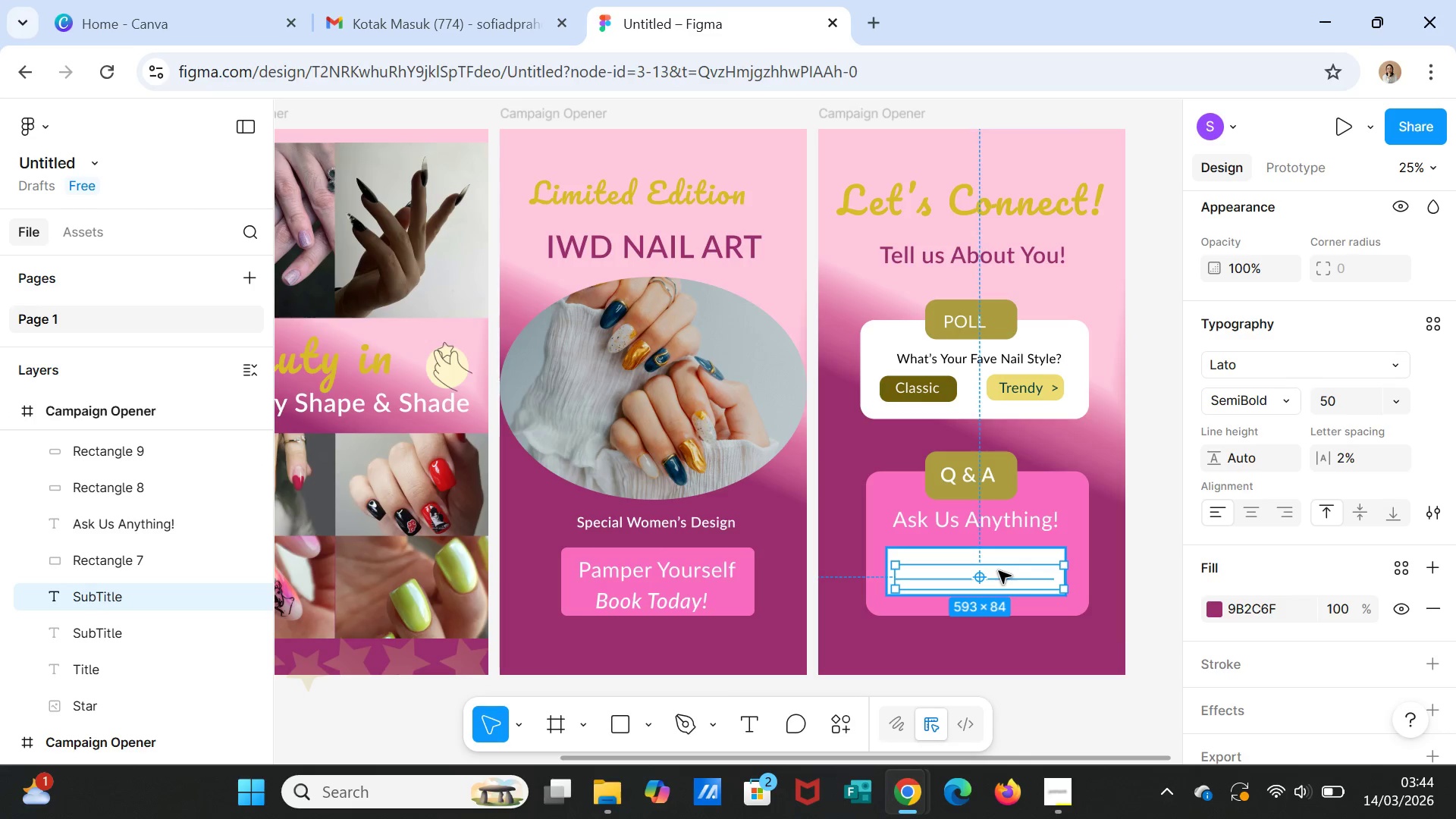 
left_click([999, 571])
 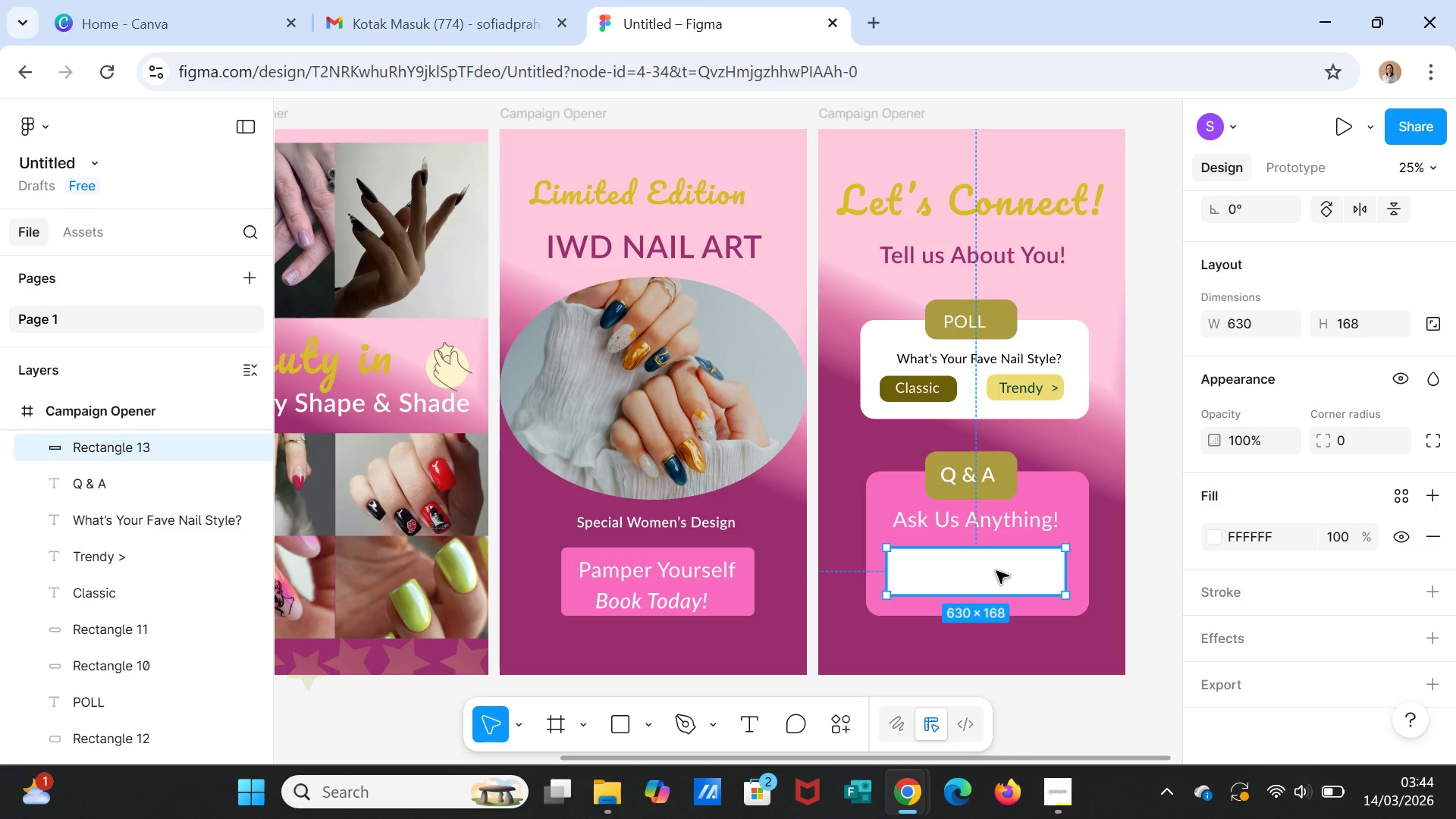 
left_click([996, 571])
 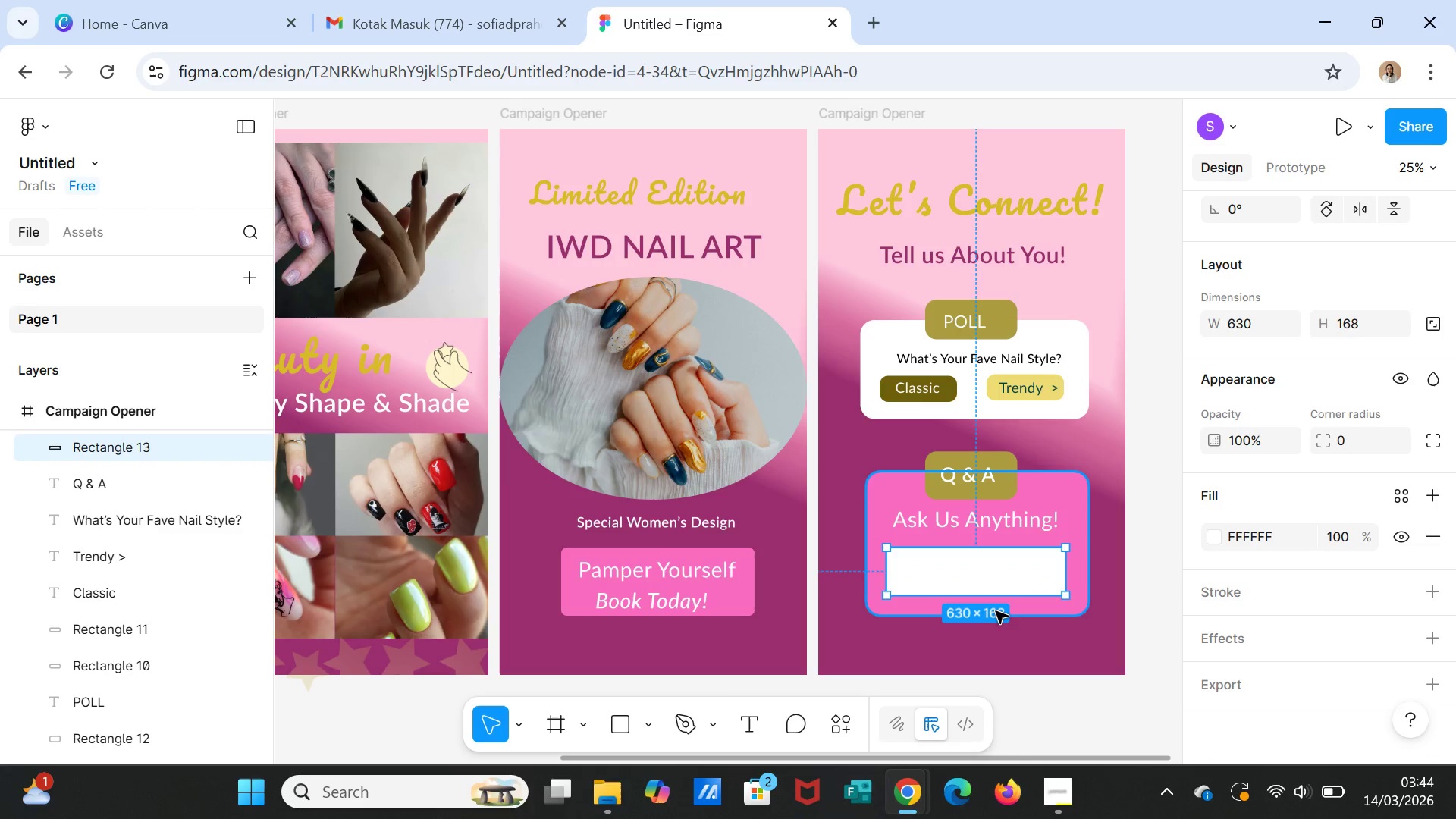 
scroll: coordinate [143, 654], scroll_direction: down, amount: 4.0
 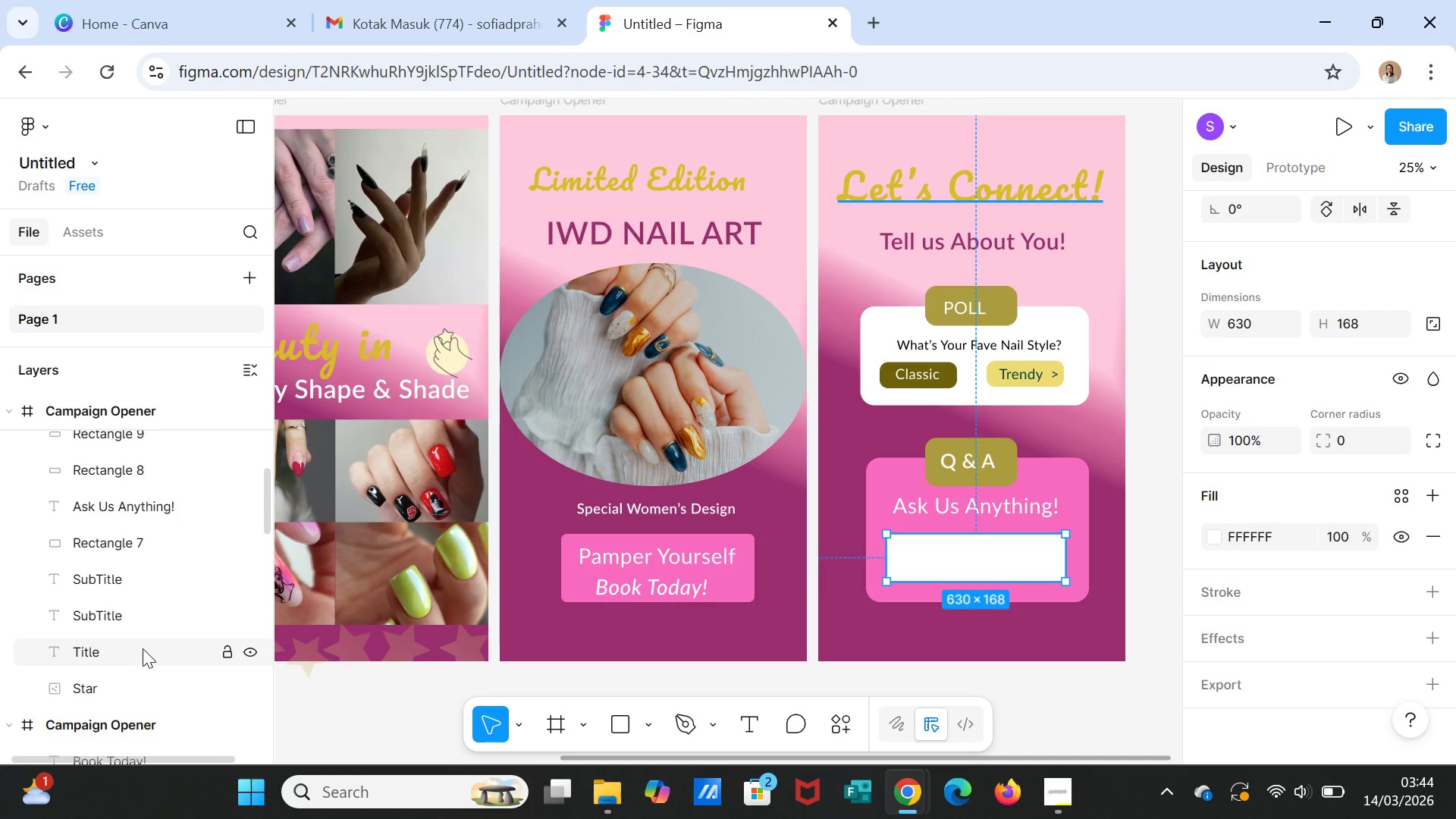 
scroll: coordinate [143, 648], scroll_direction: up, amount: 2.0
 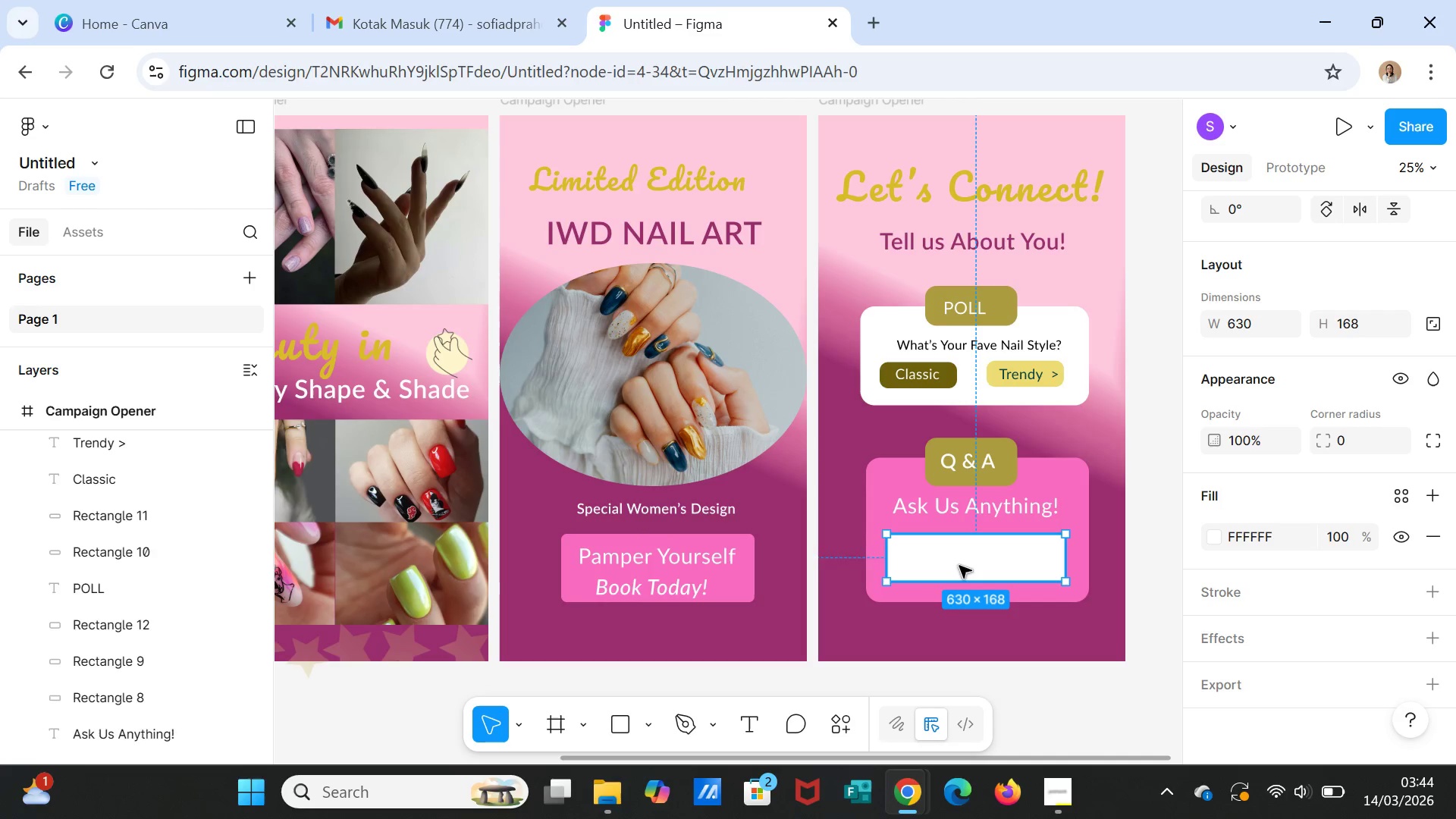 
double_click([959, 566])
 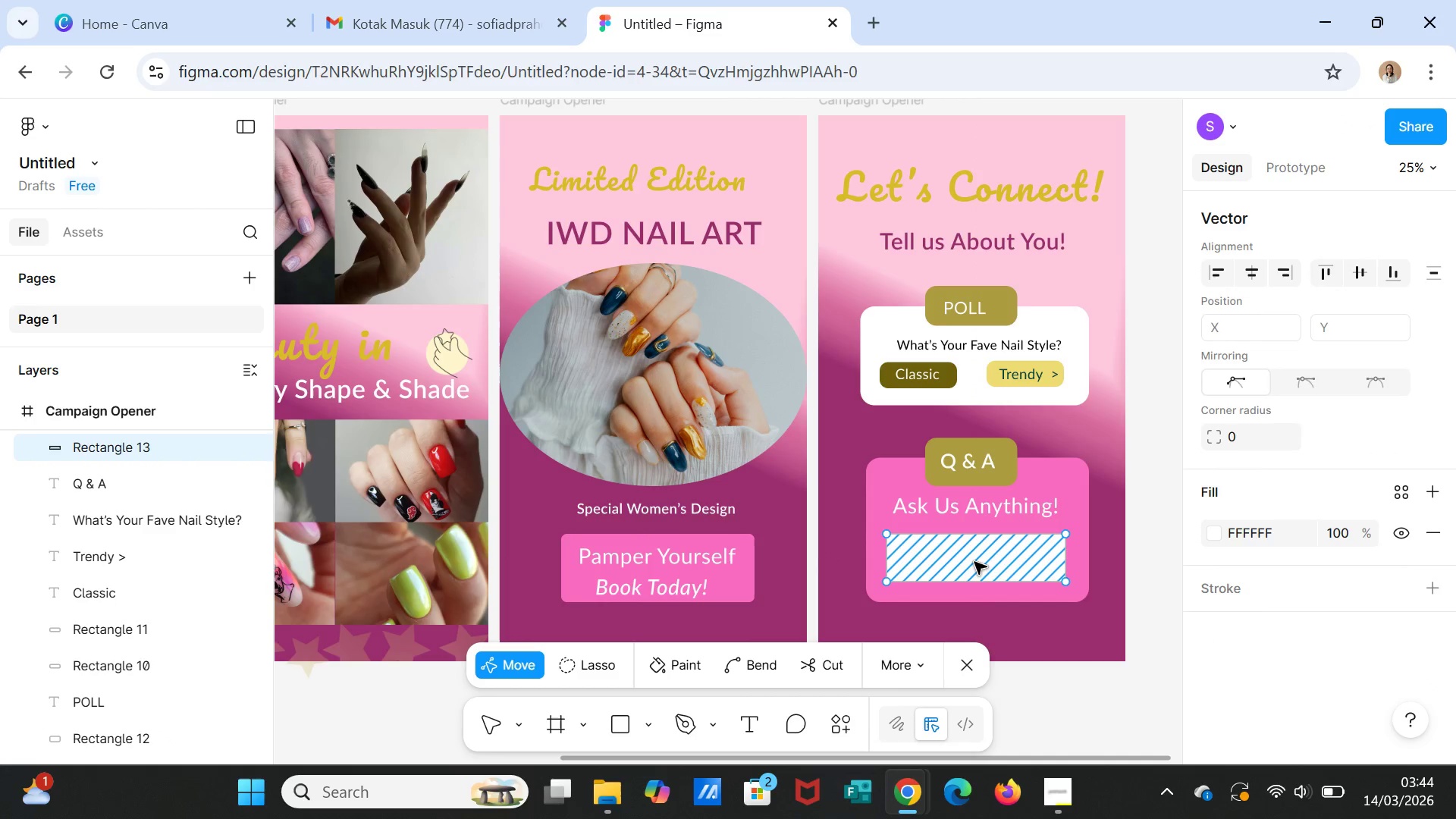 
left_click([974, 562])
 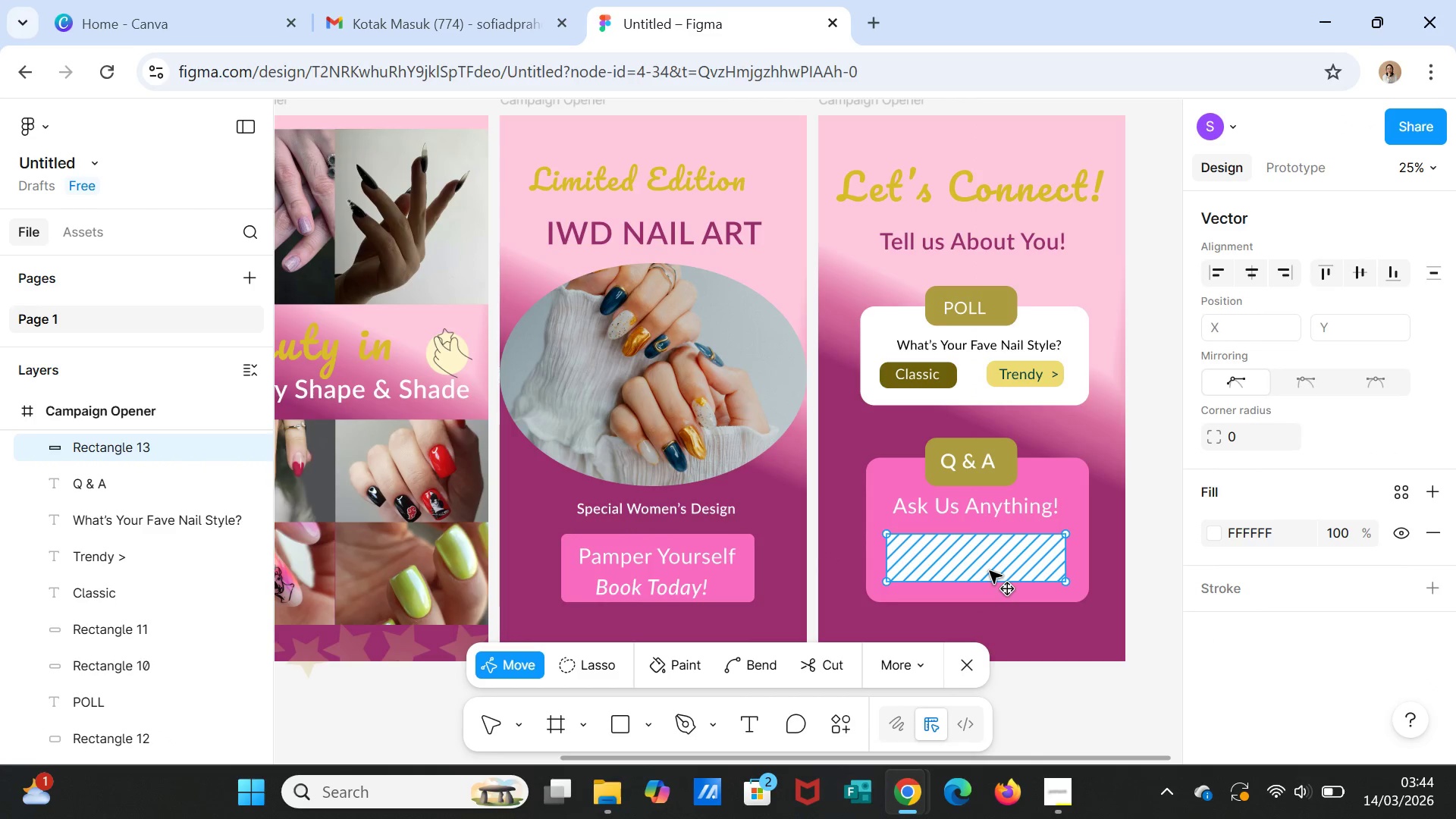 
key(Control+Z)
 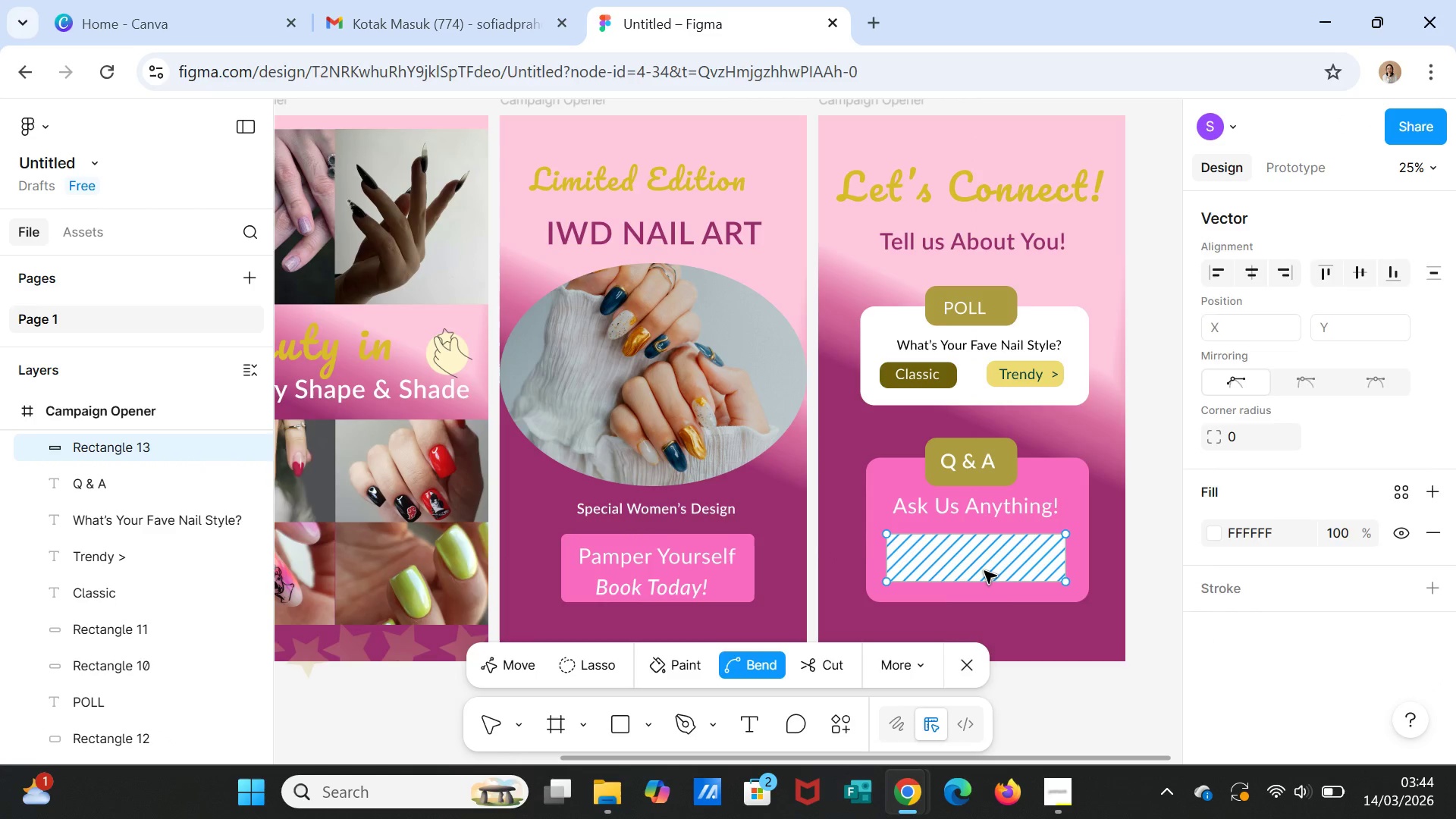 
key(Control+Z)
 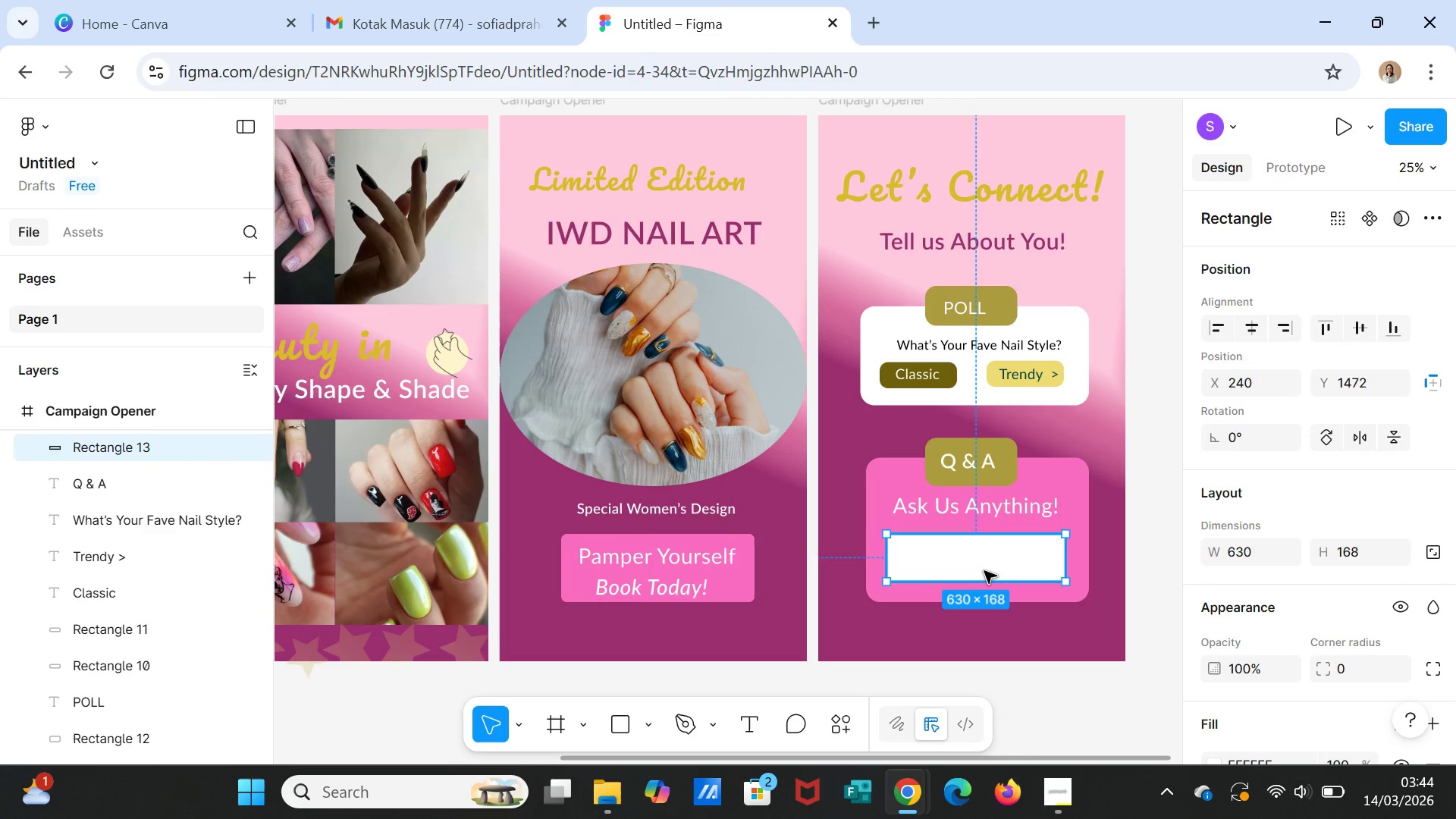 
key(Control+Z)
 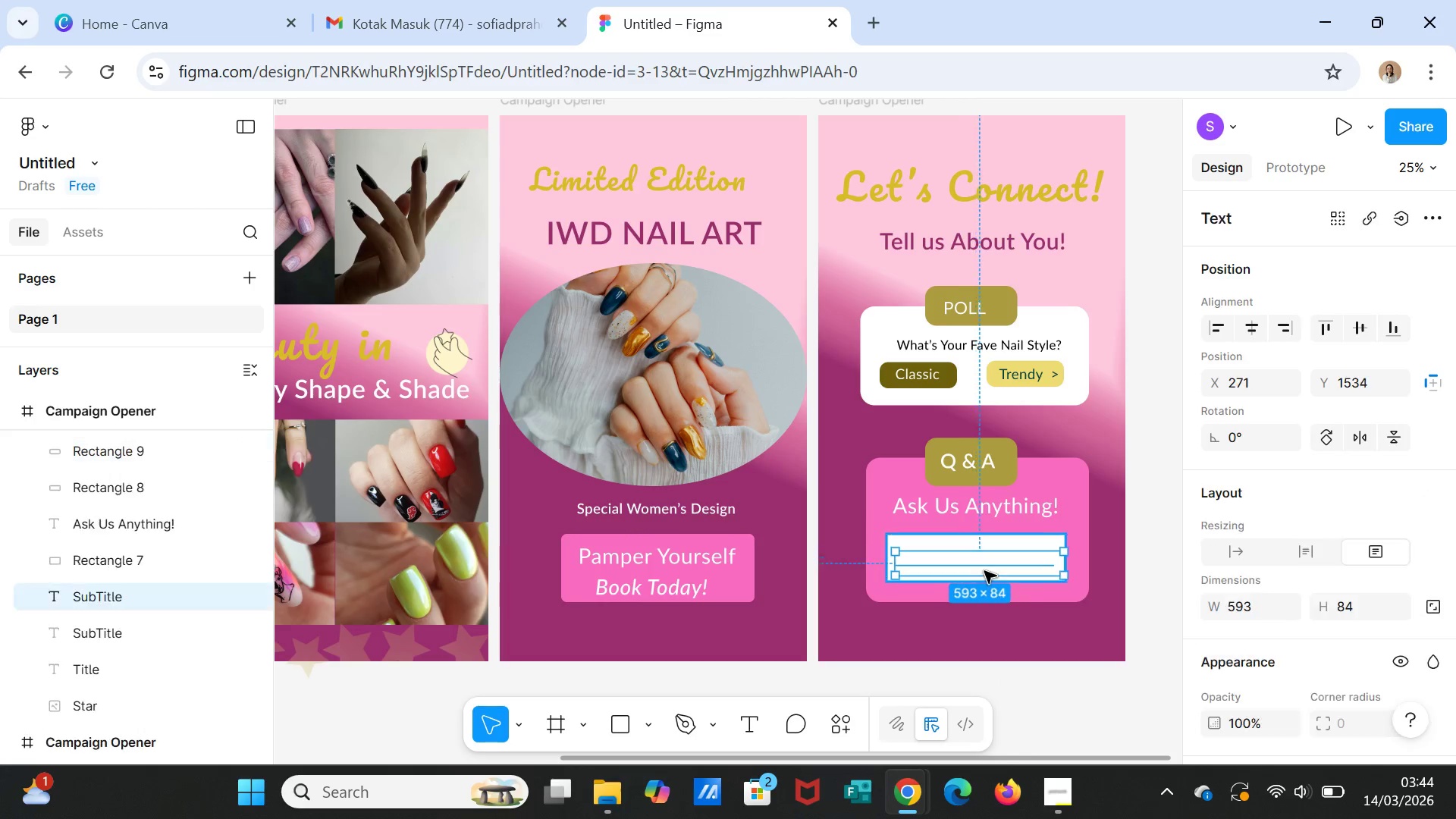 
key(Control+Z)
 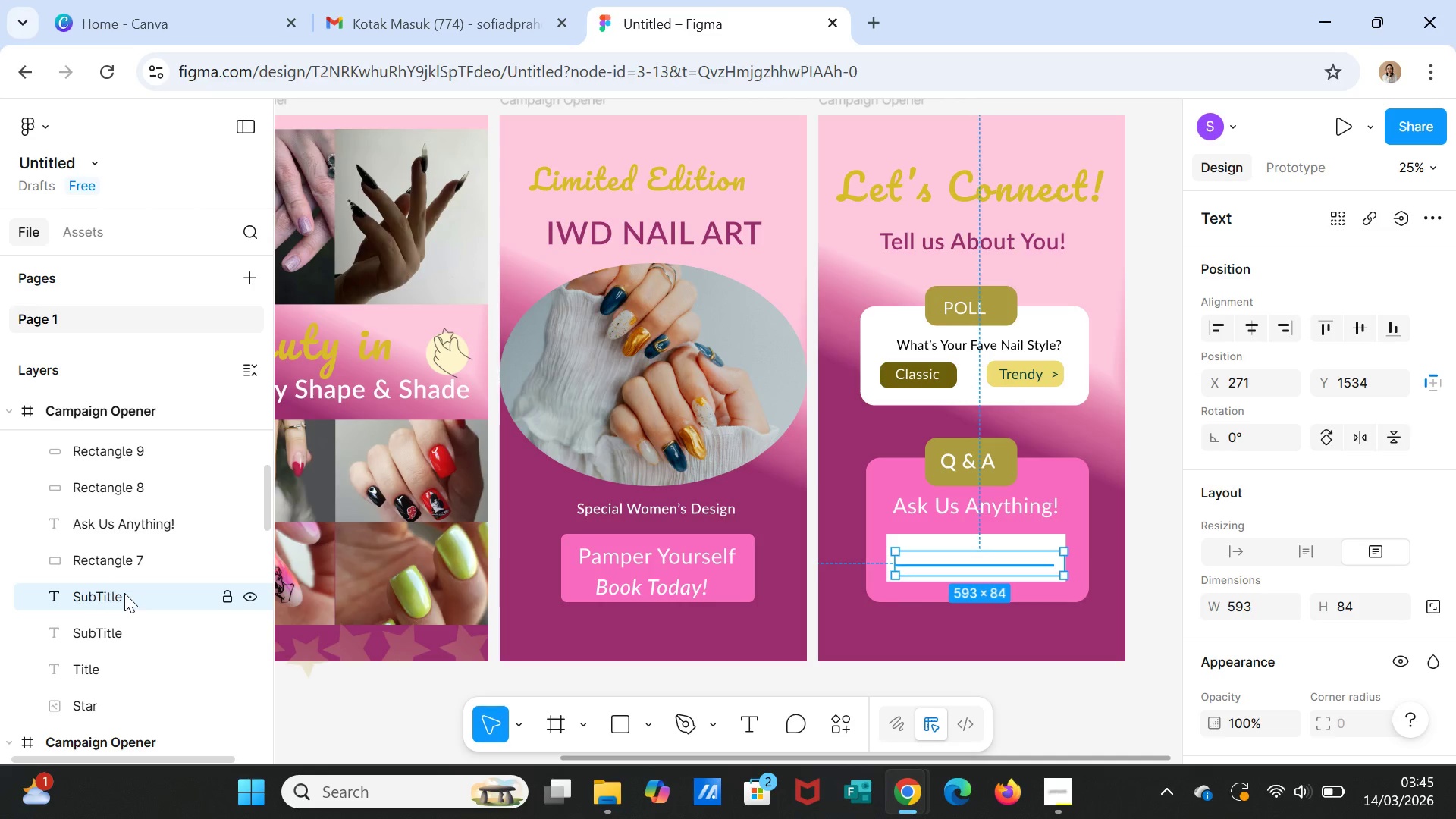 
wait(6.0)
 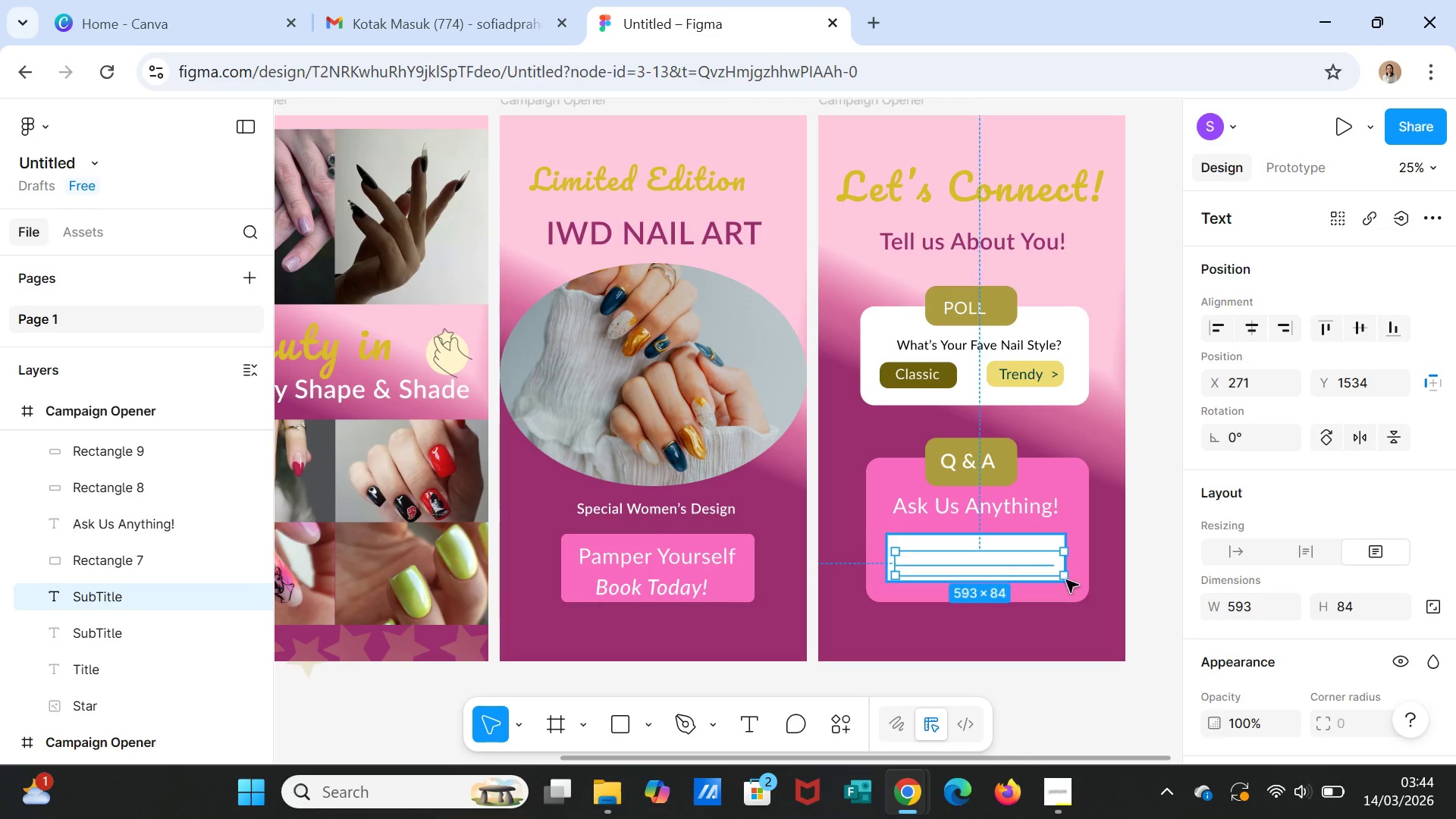 
left_click_drag(start_coordinate=[124, 593], to_coordinate=[112, 709])
 